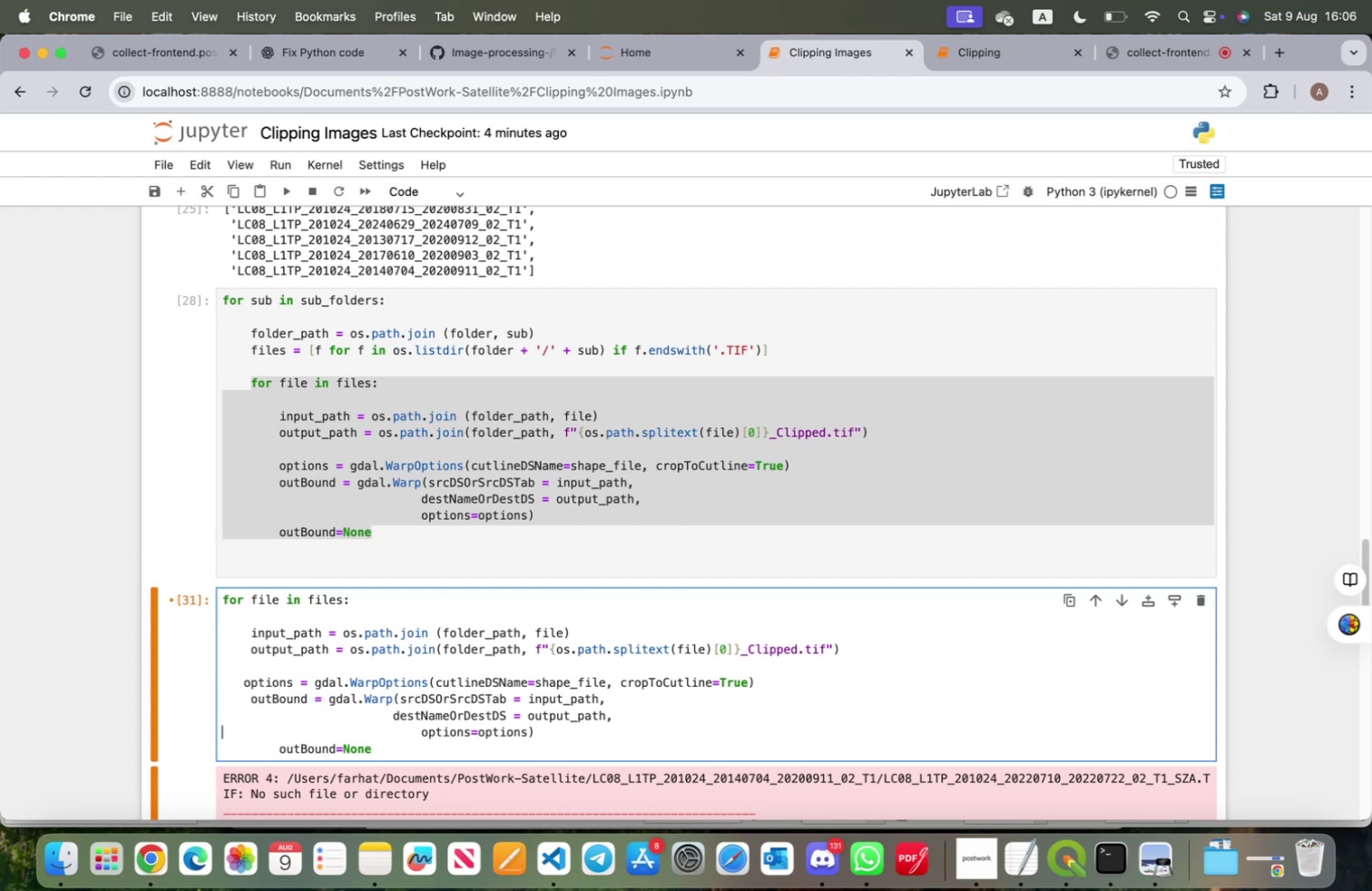 
key(Backspace)
 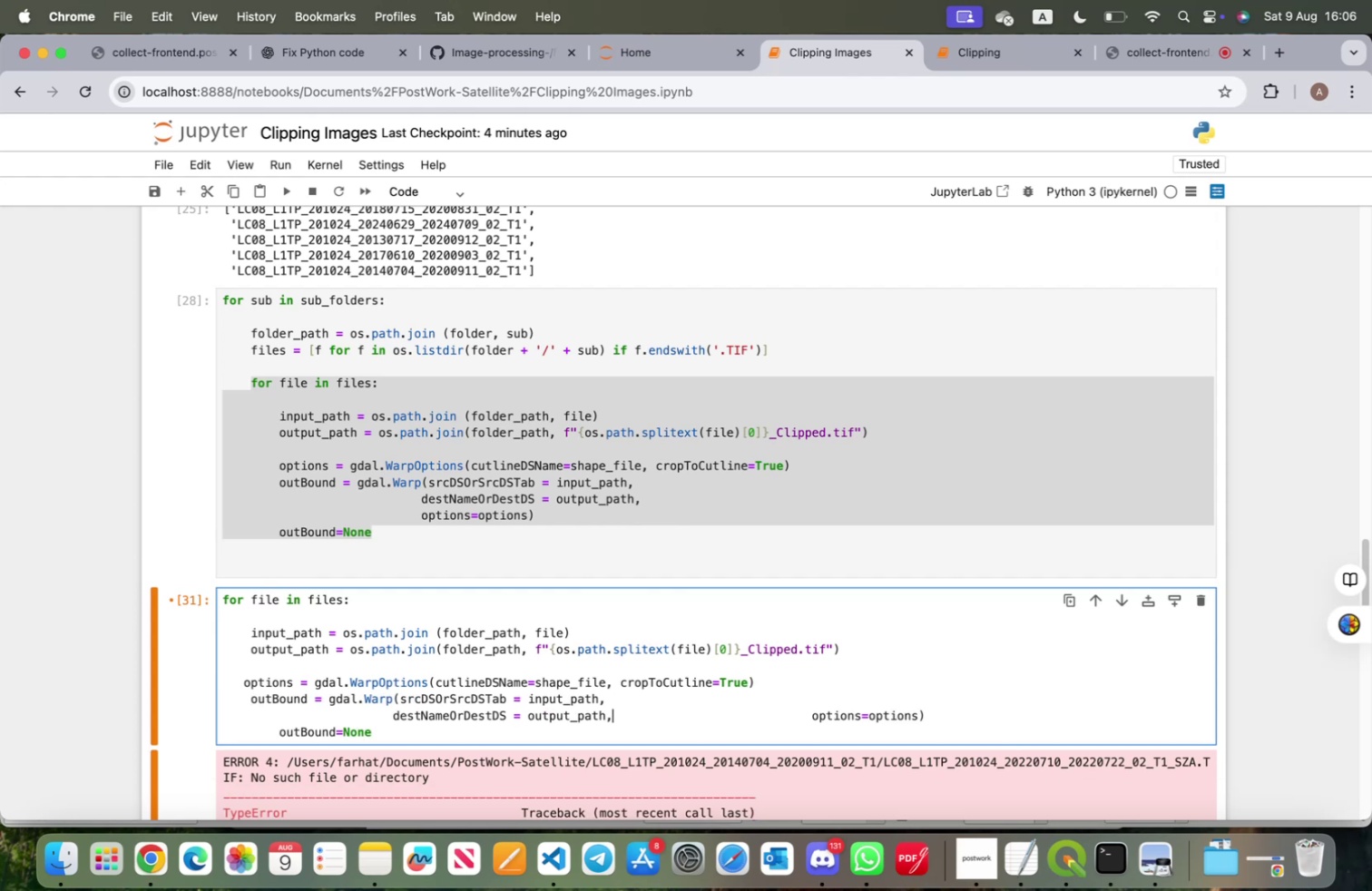 
key(Enter)
 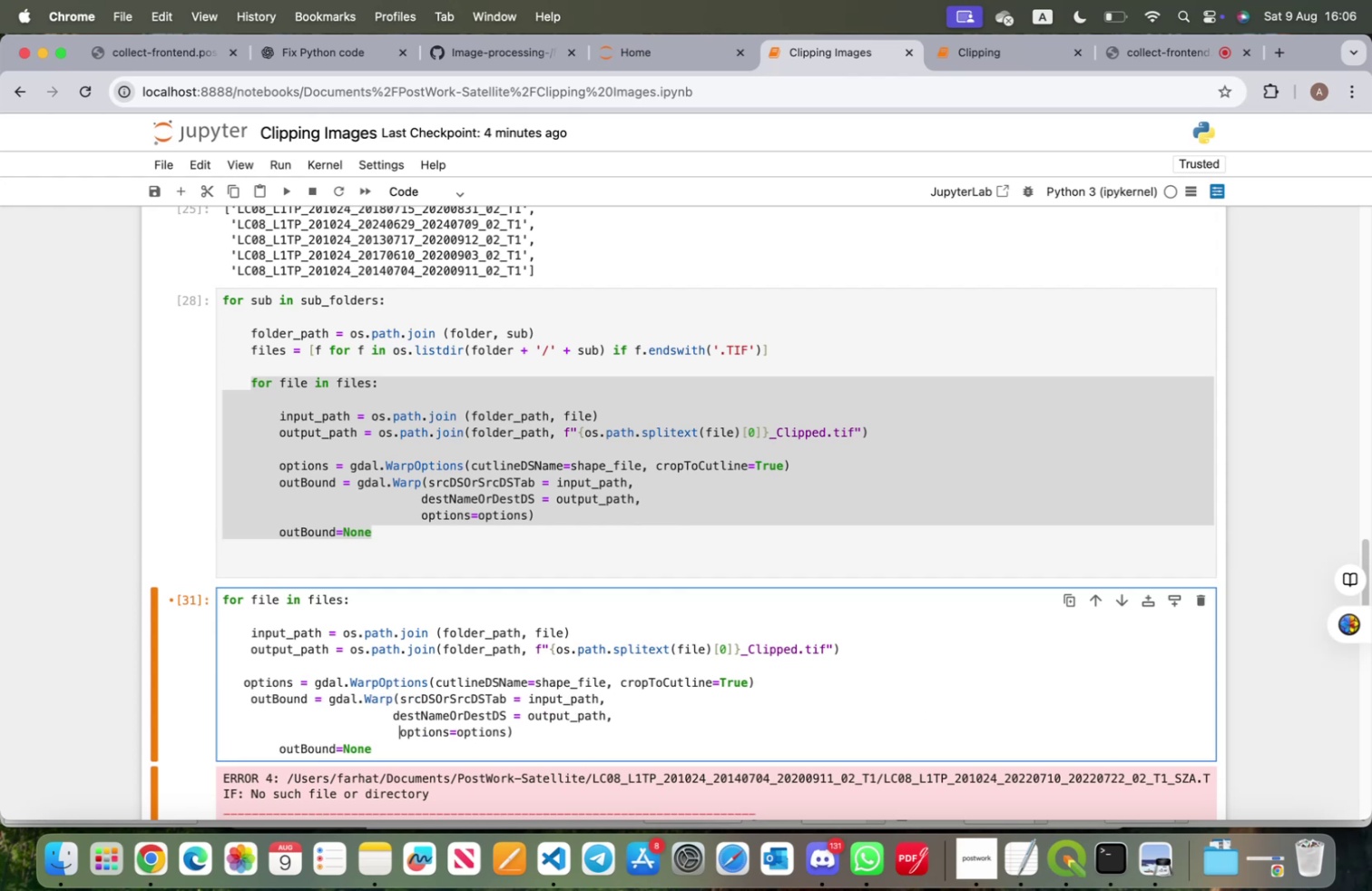 
key(ArrowDown)
 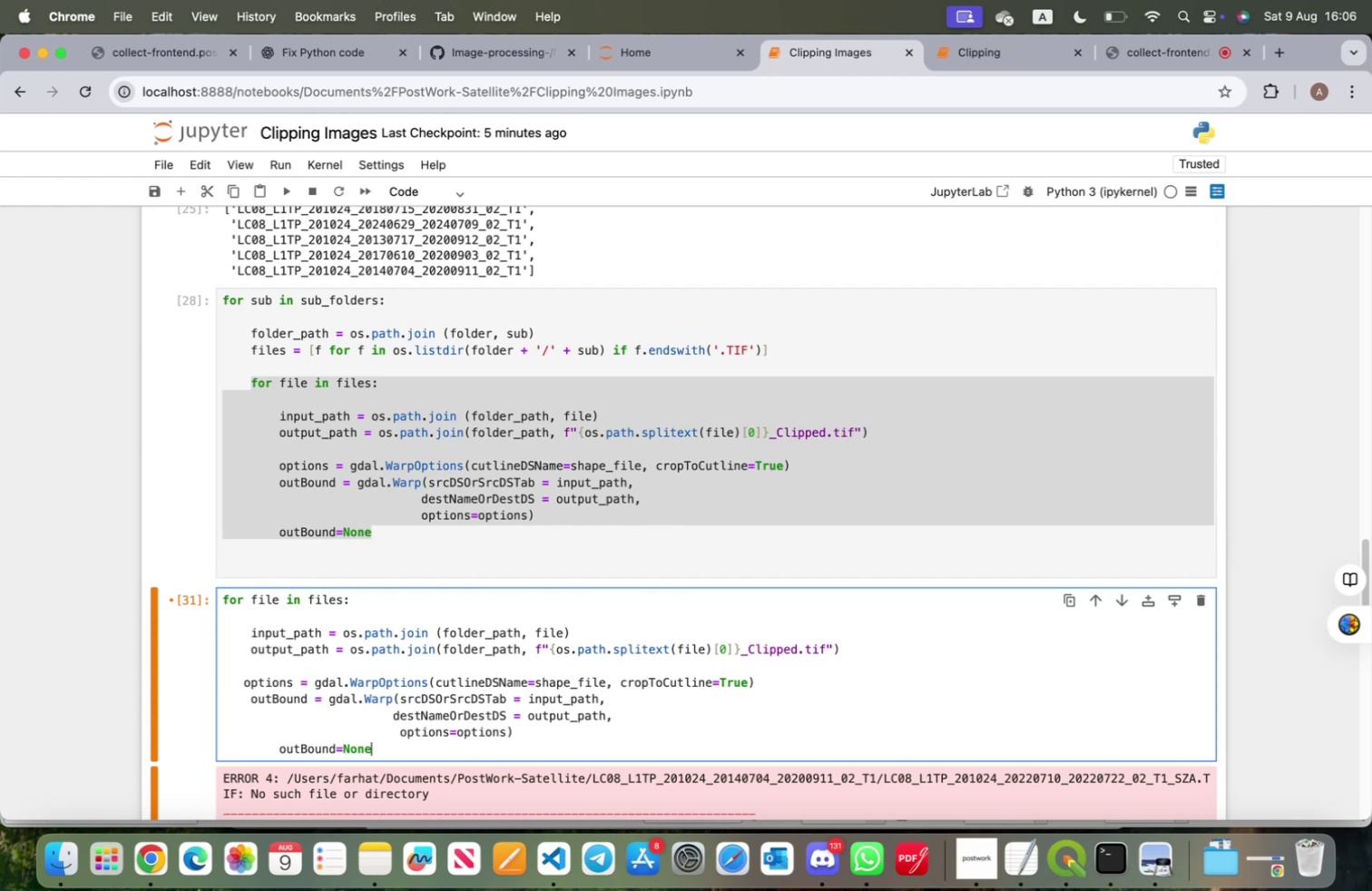 
key(ArrowDown)
 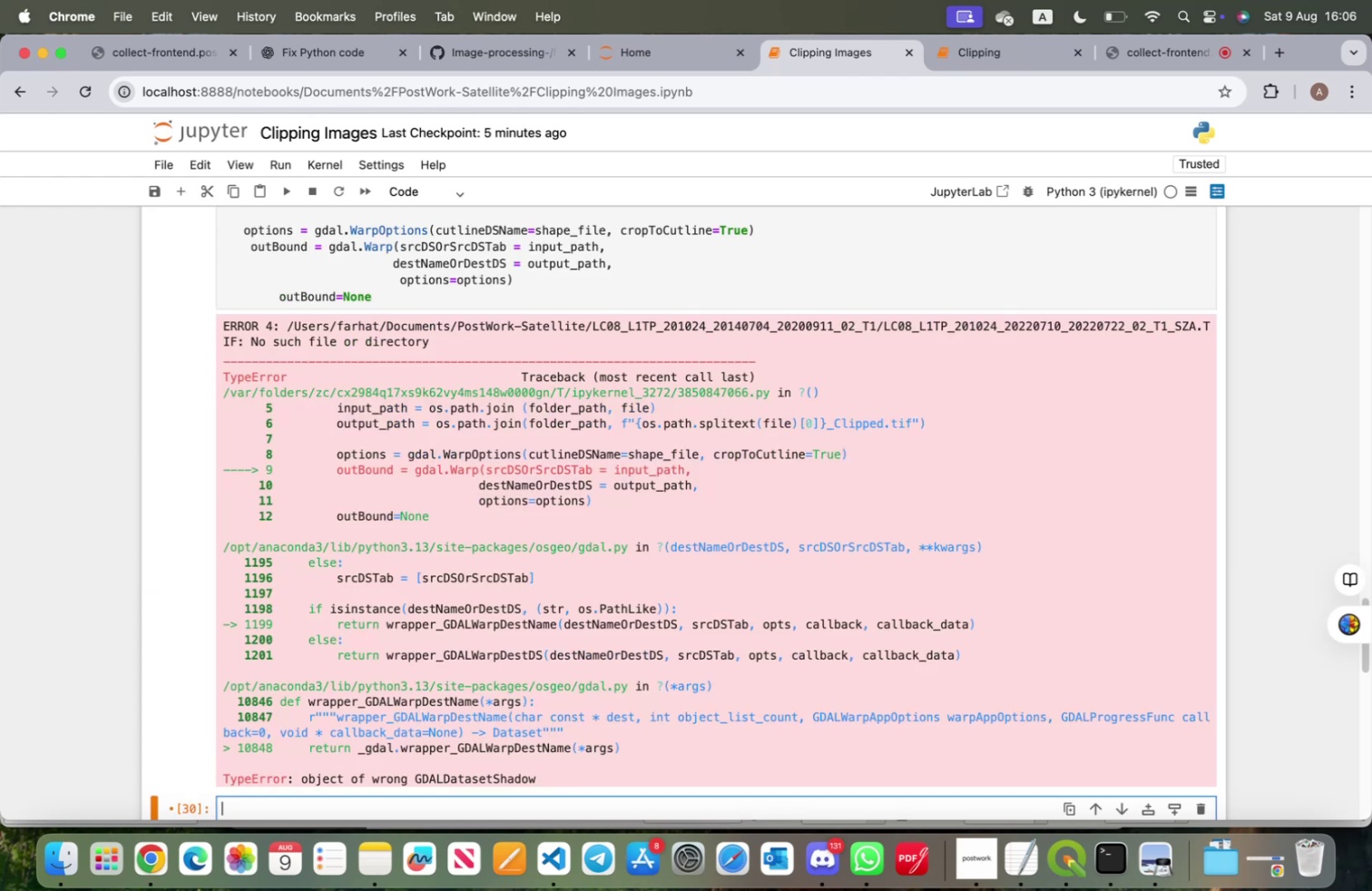 
key(ArrowUp)
 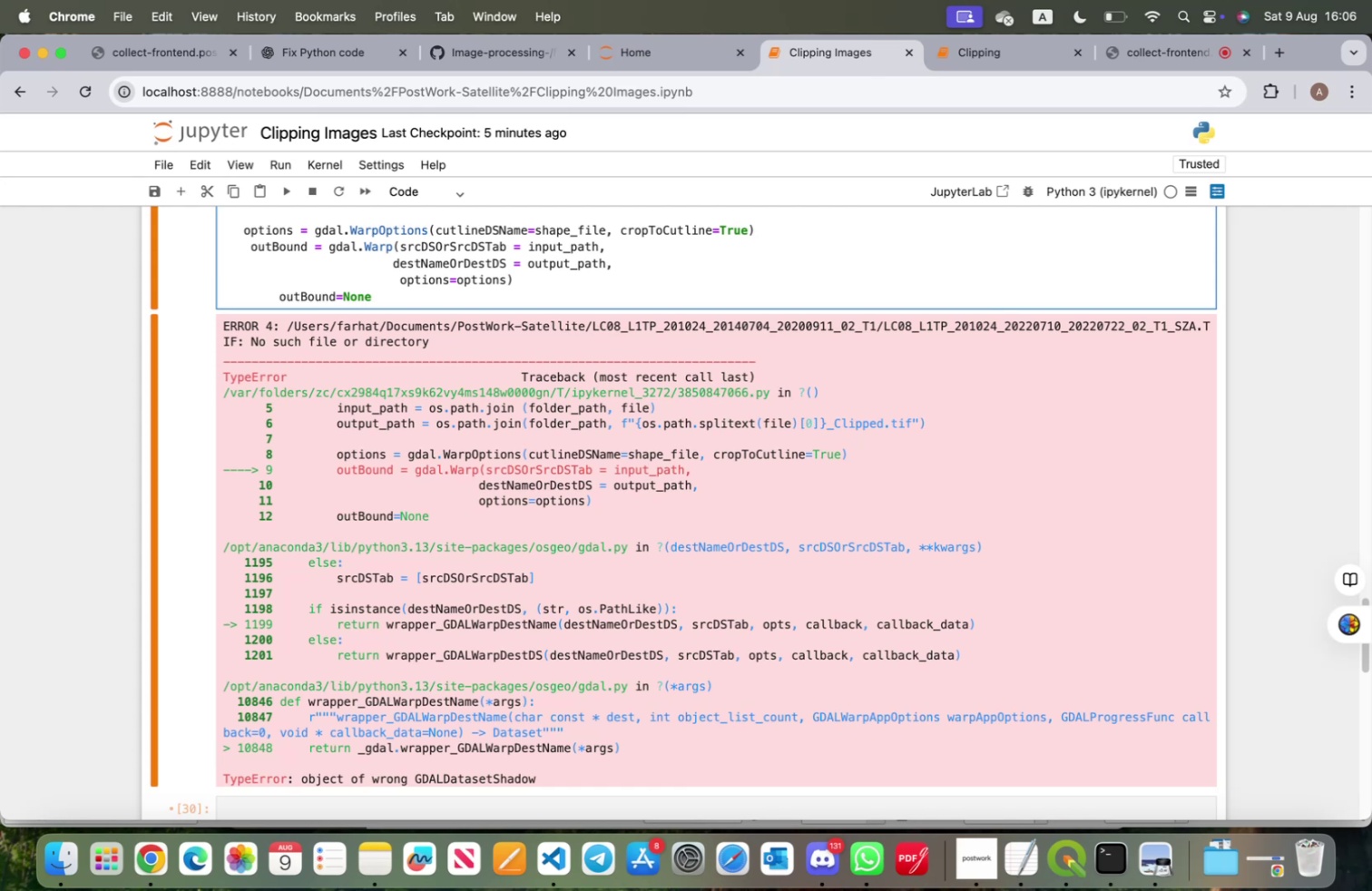 
key(ArrowRight)
 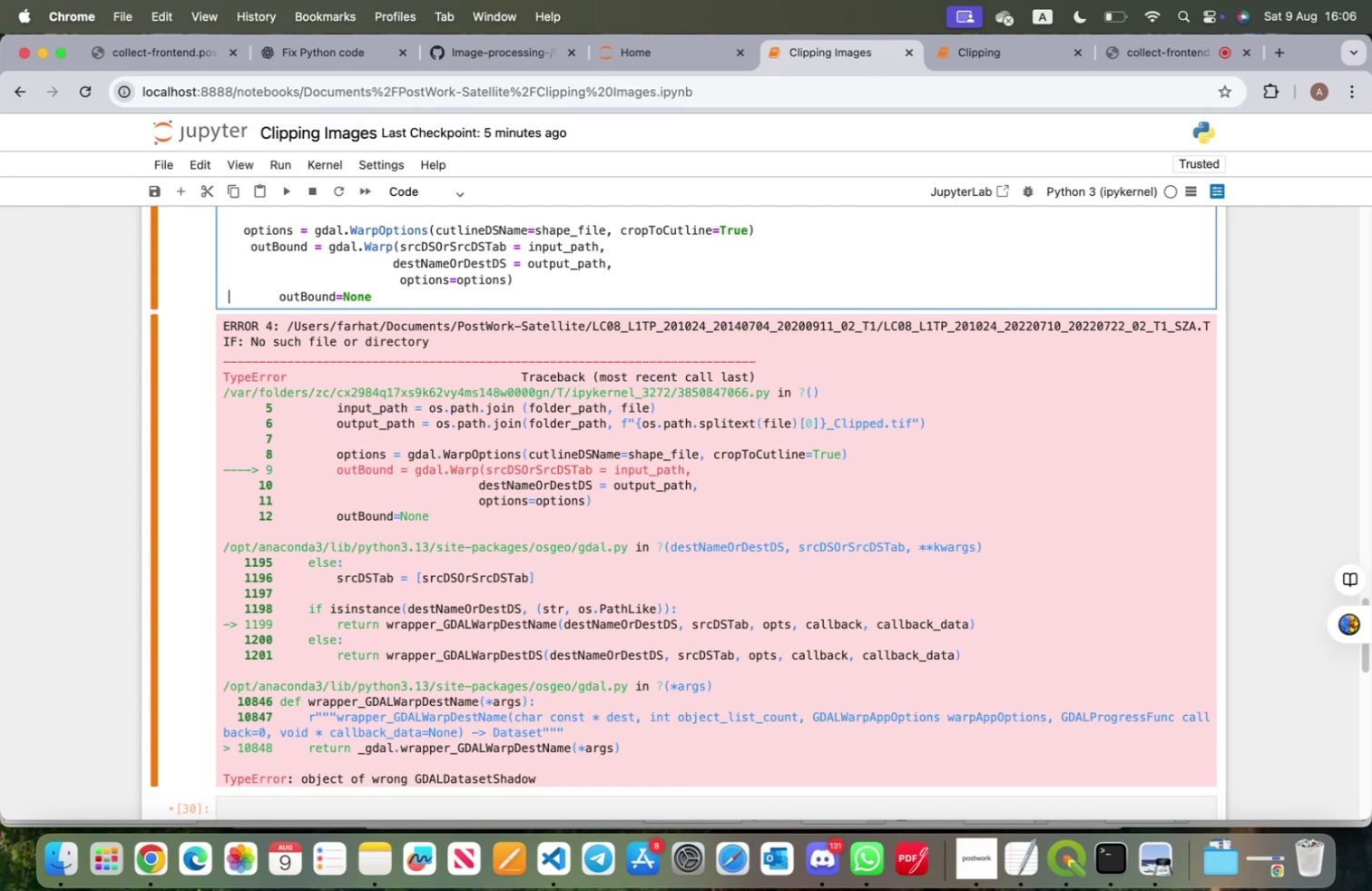 
key(ArrowRight)
 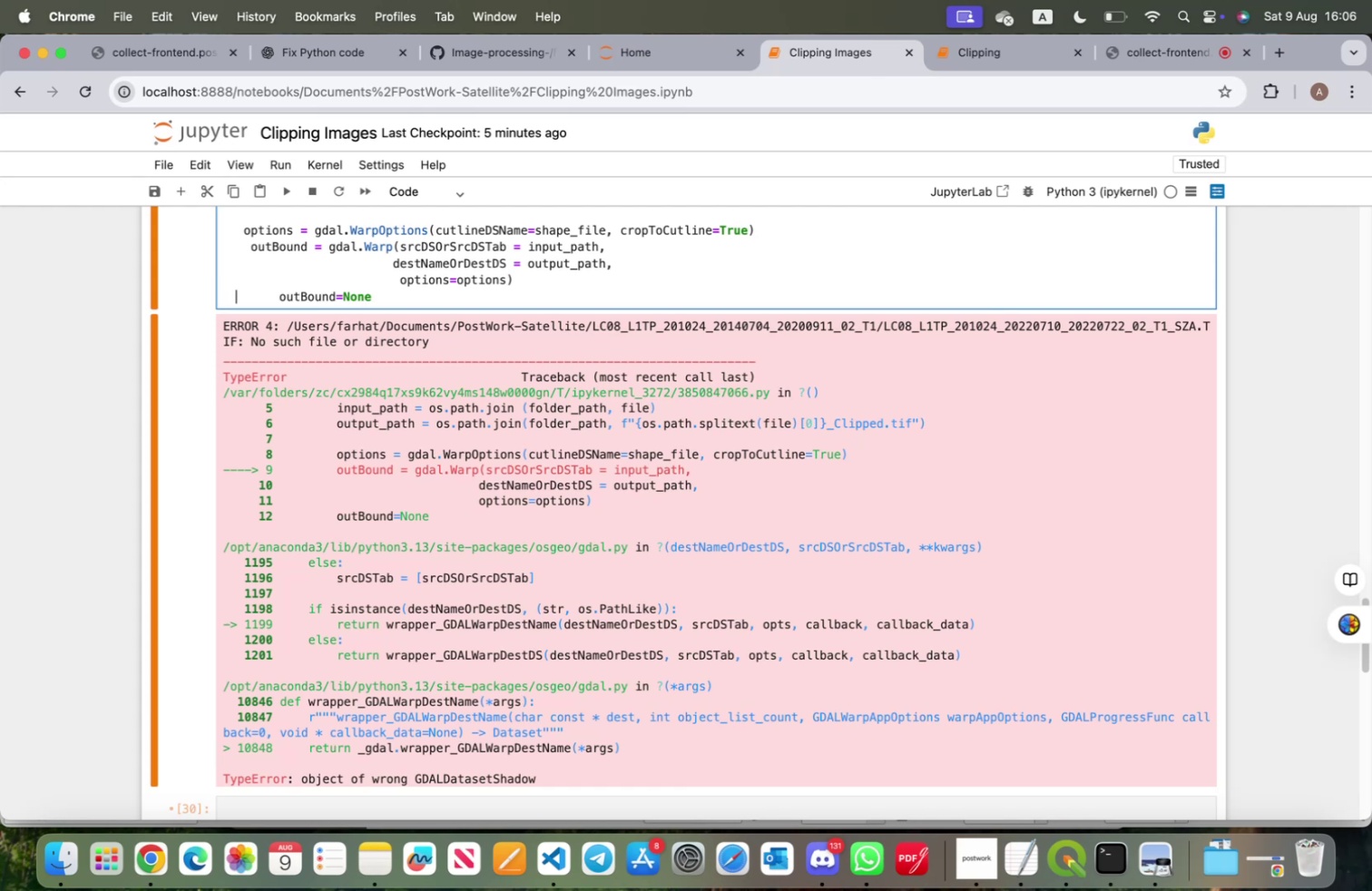 
key(ArrowRight)
 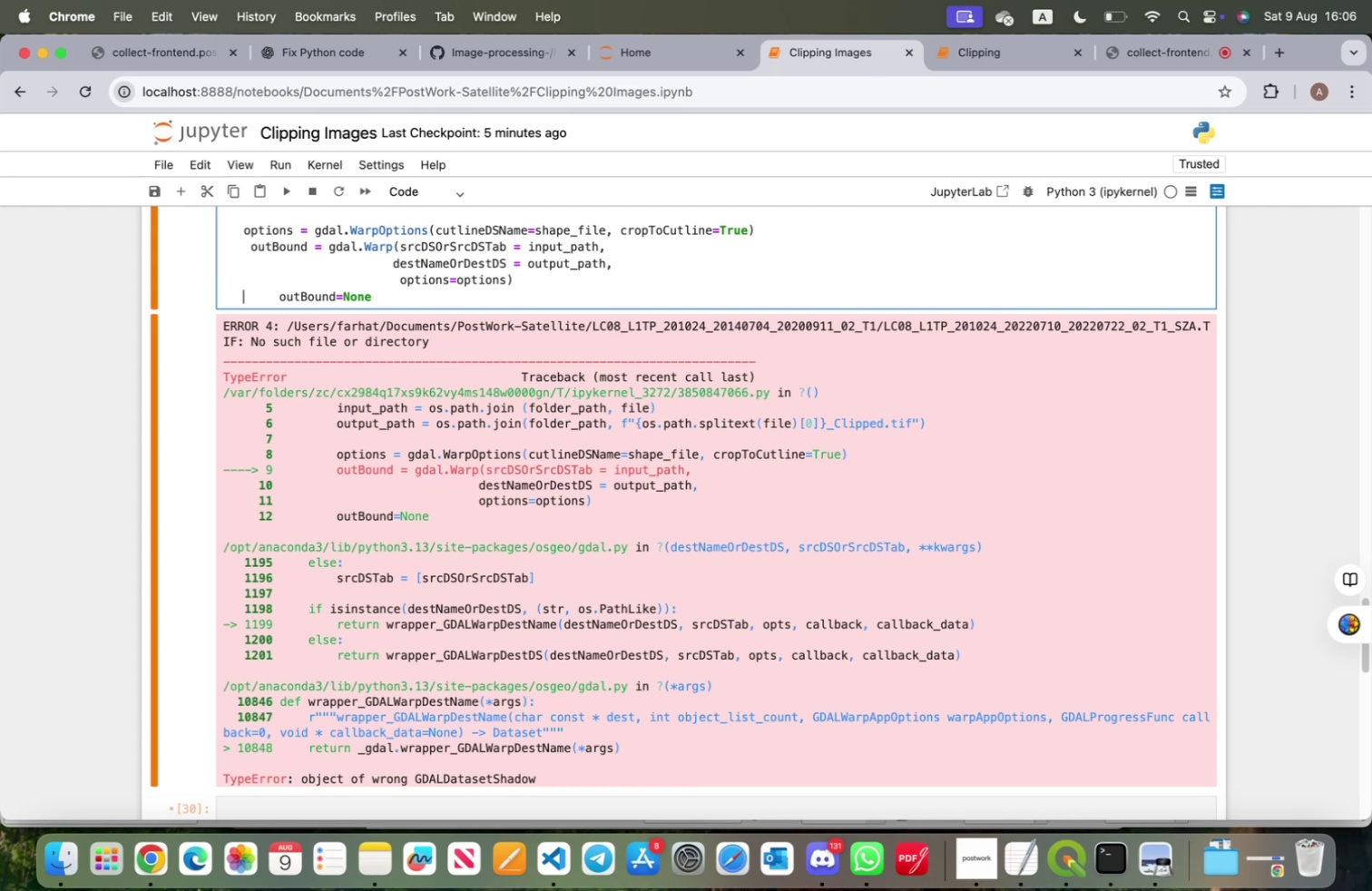 
key(ArrowRight)
 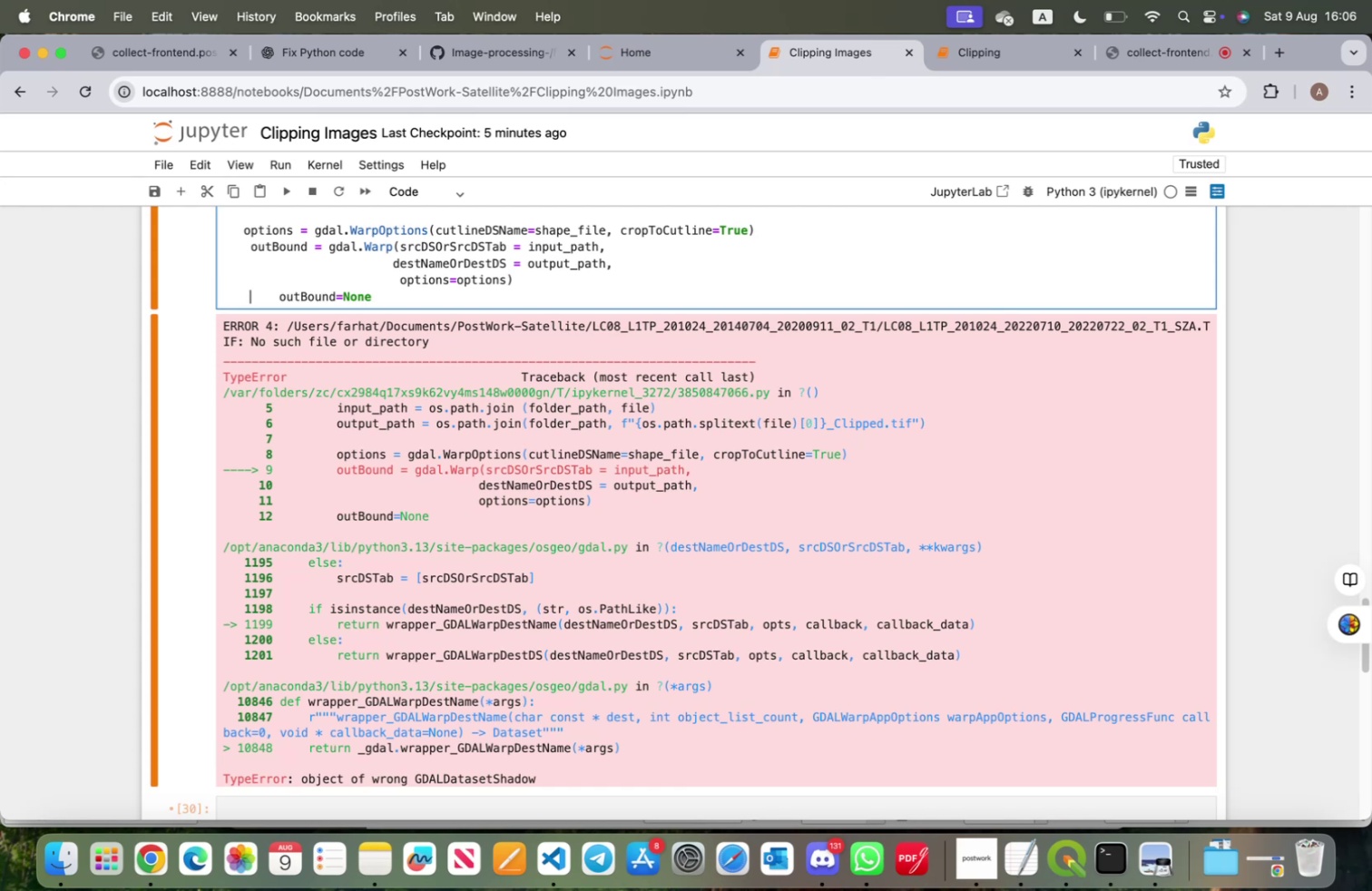 
key(ArrowRight)
 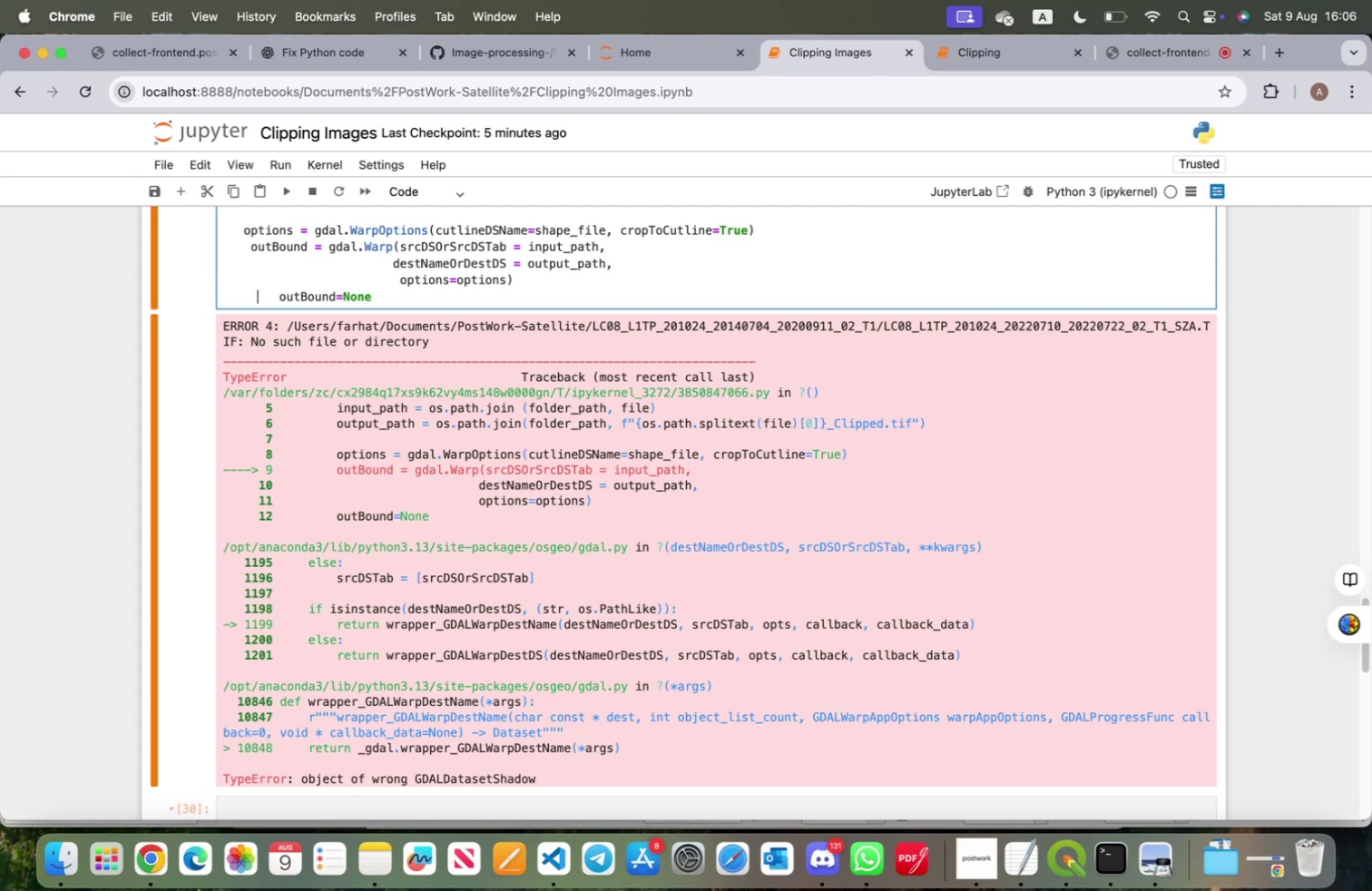 
key(ArrowRight)
 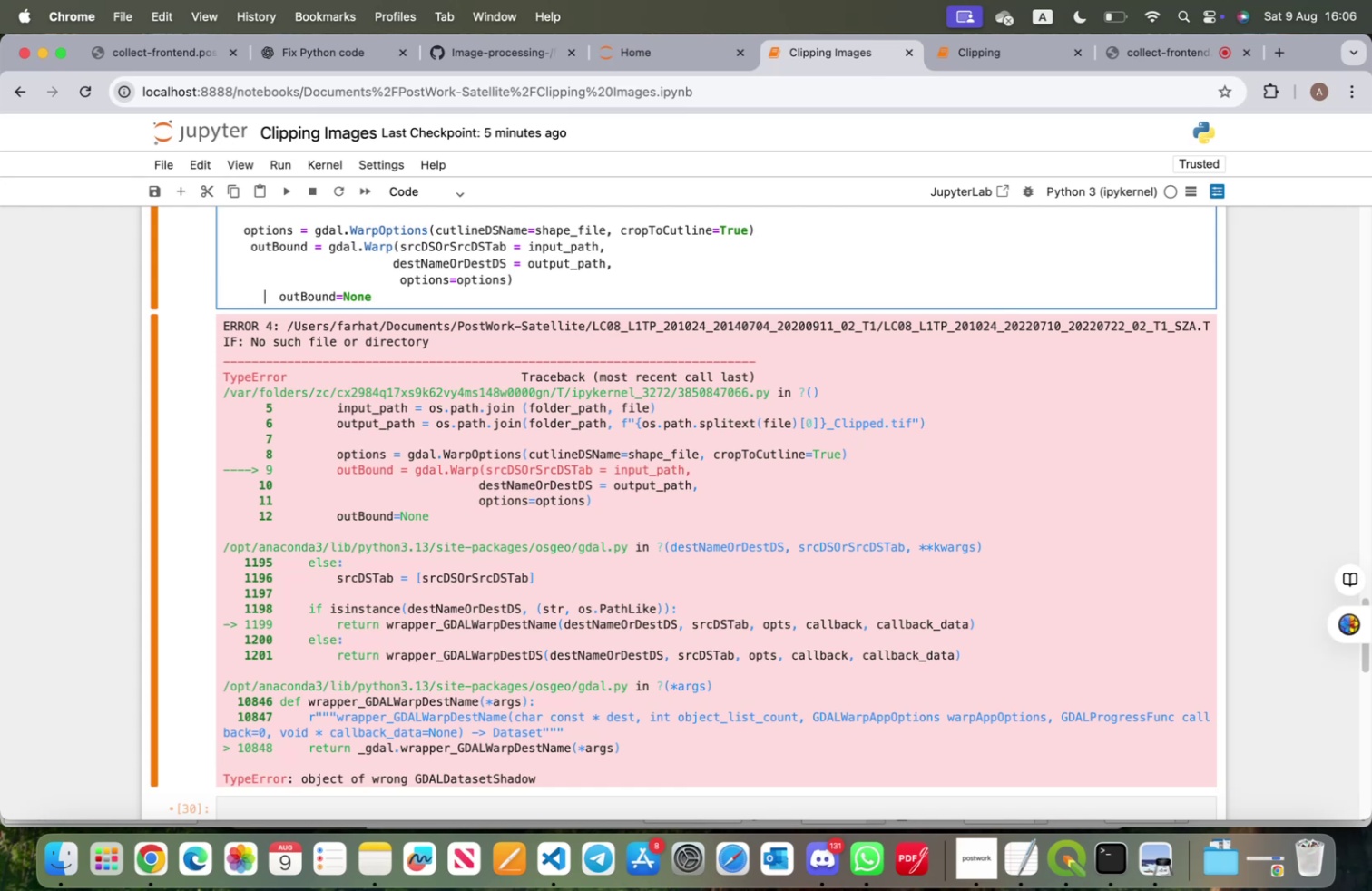 
key(ArrowRight)
 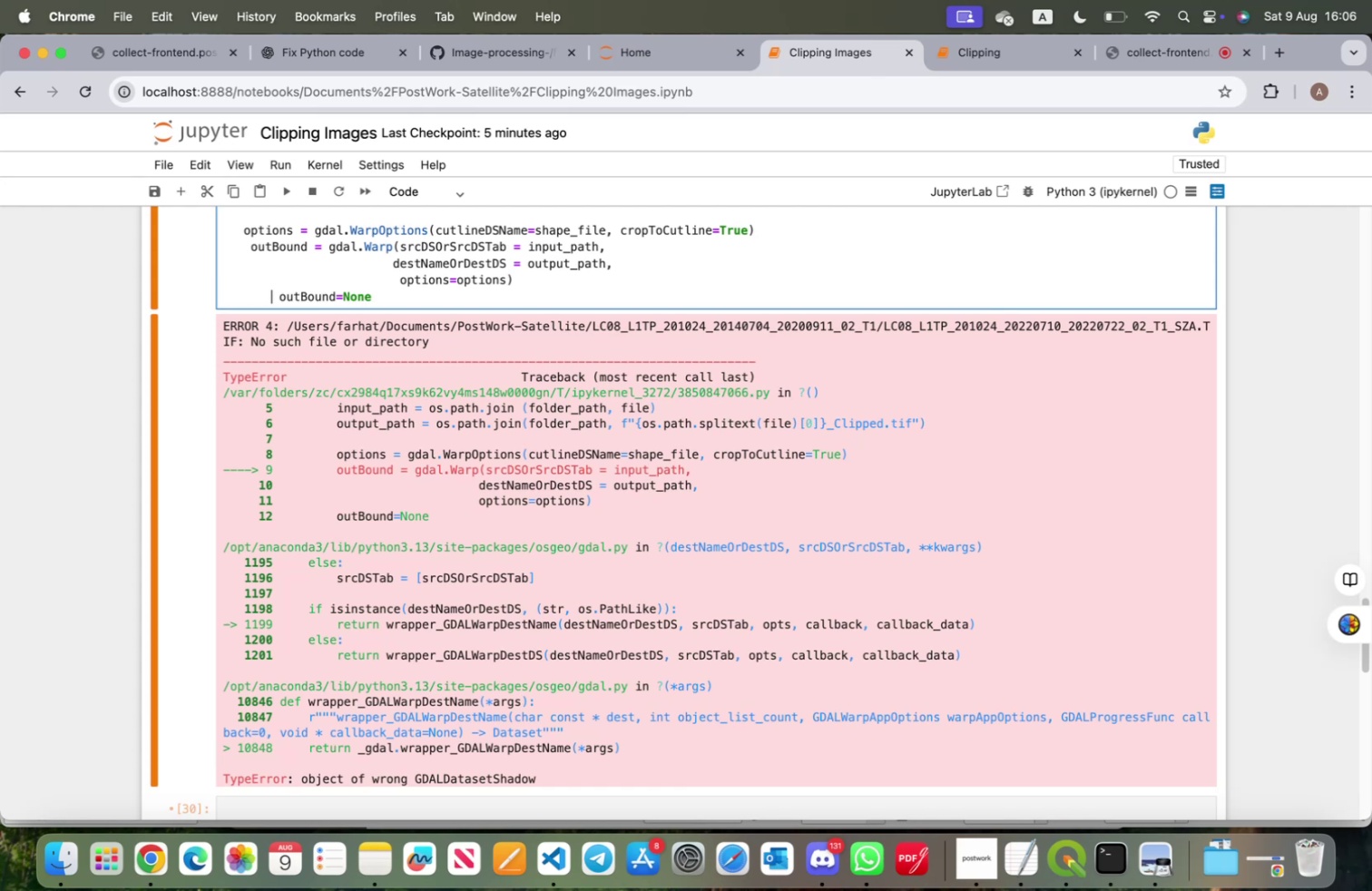 
key(ArrowRight)
 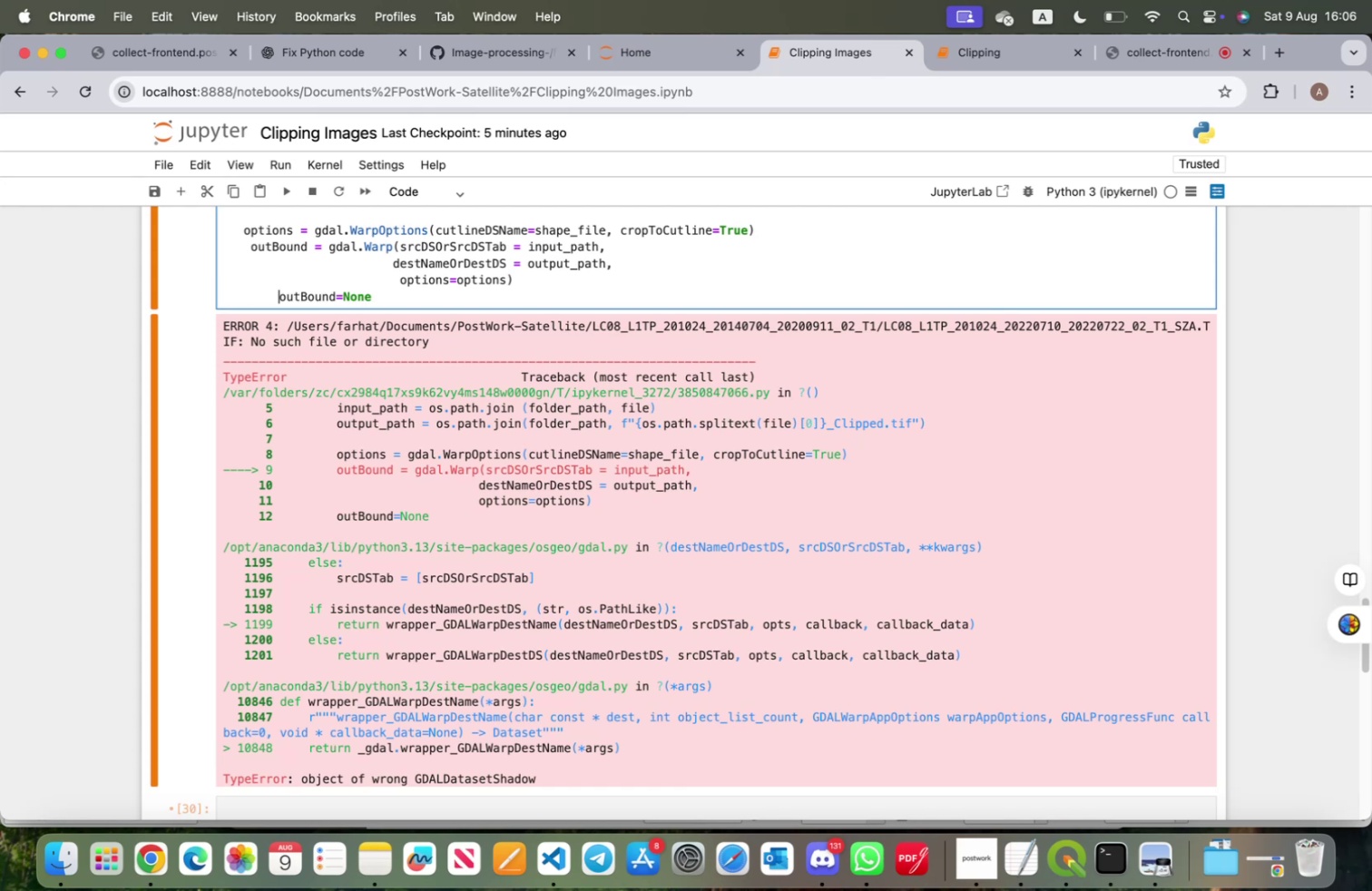 
key(Backspace)
 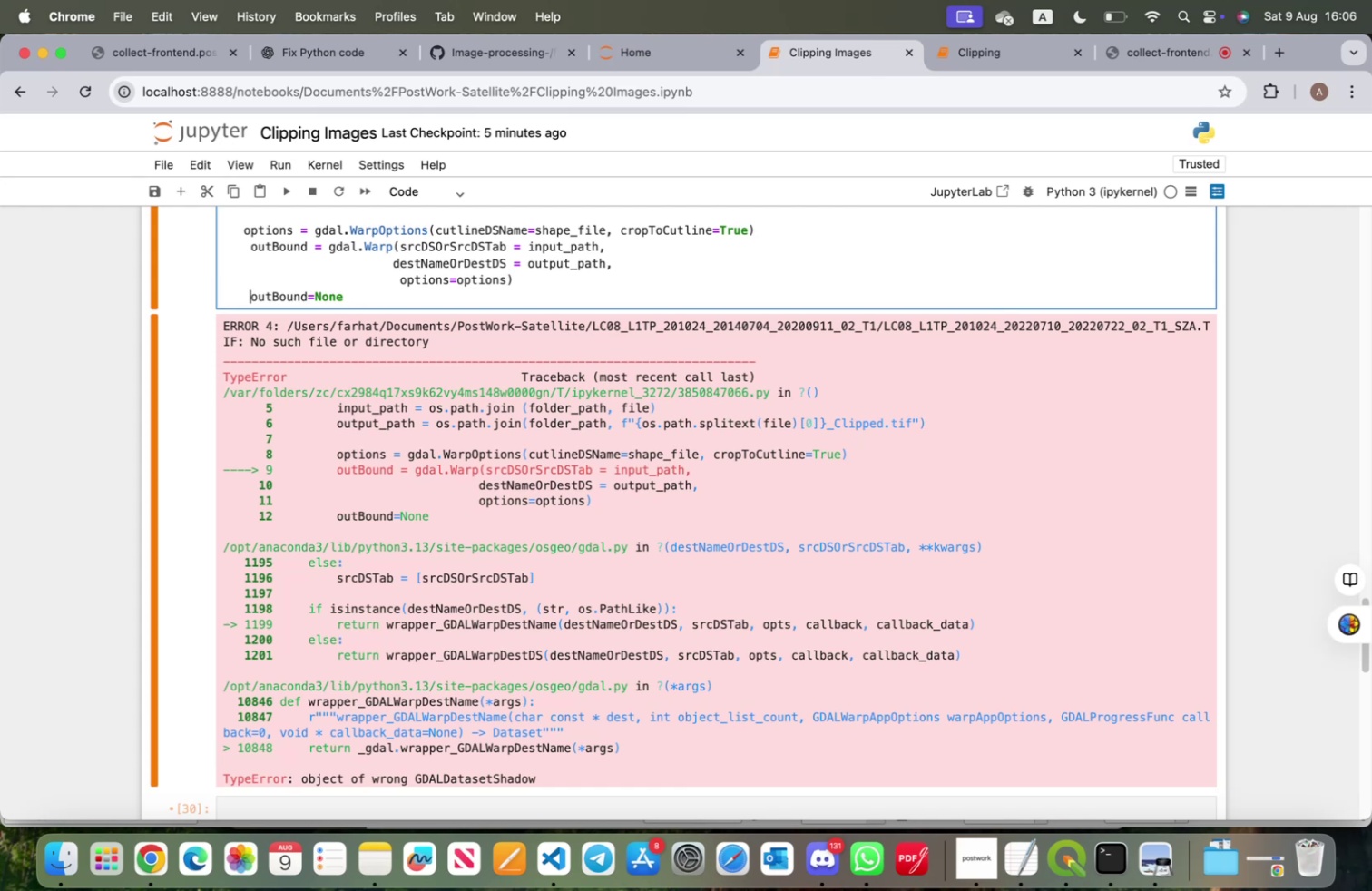 
key(ArrowUp)
 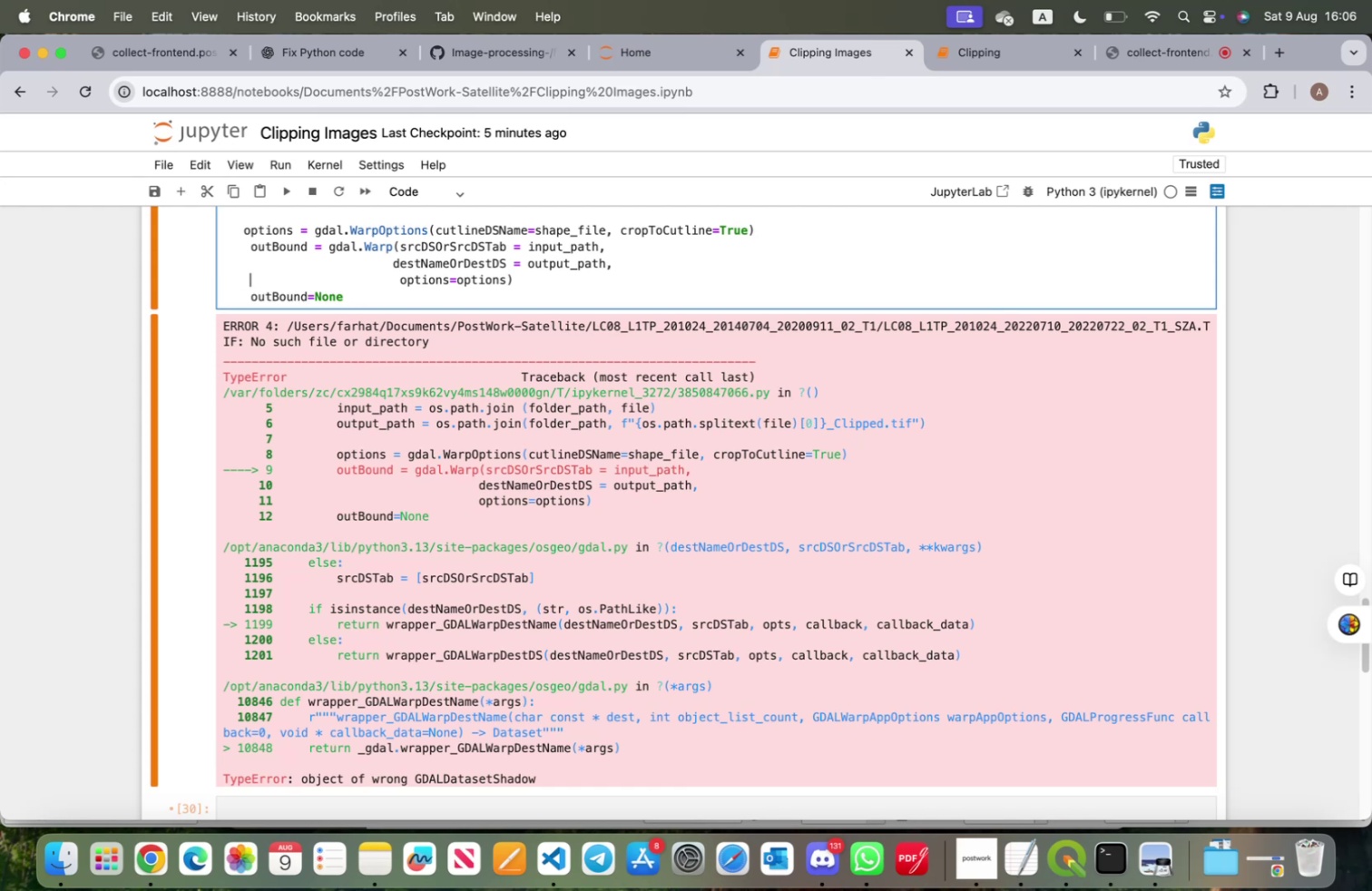 
key(ArrowUp)
 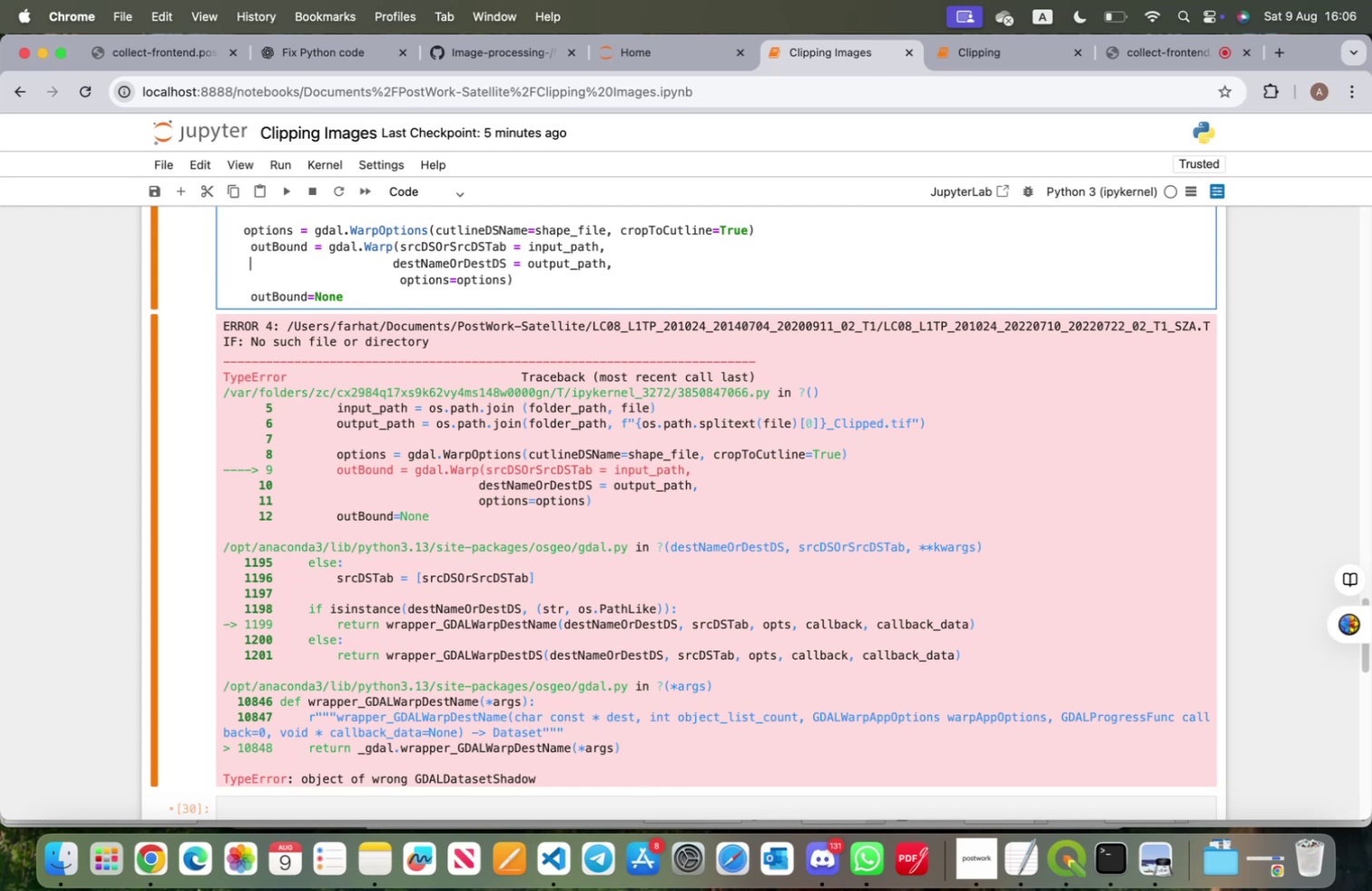 
key(ArrowUp)
 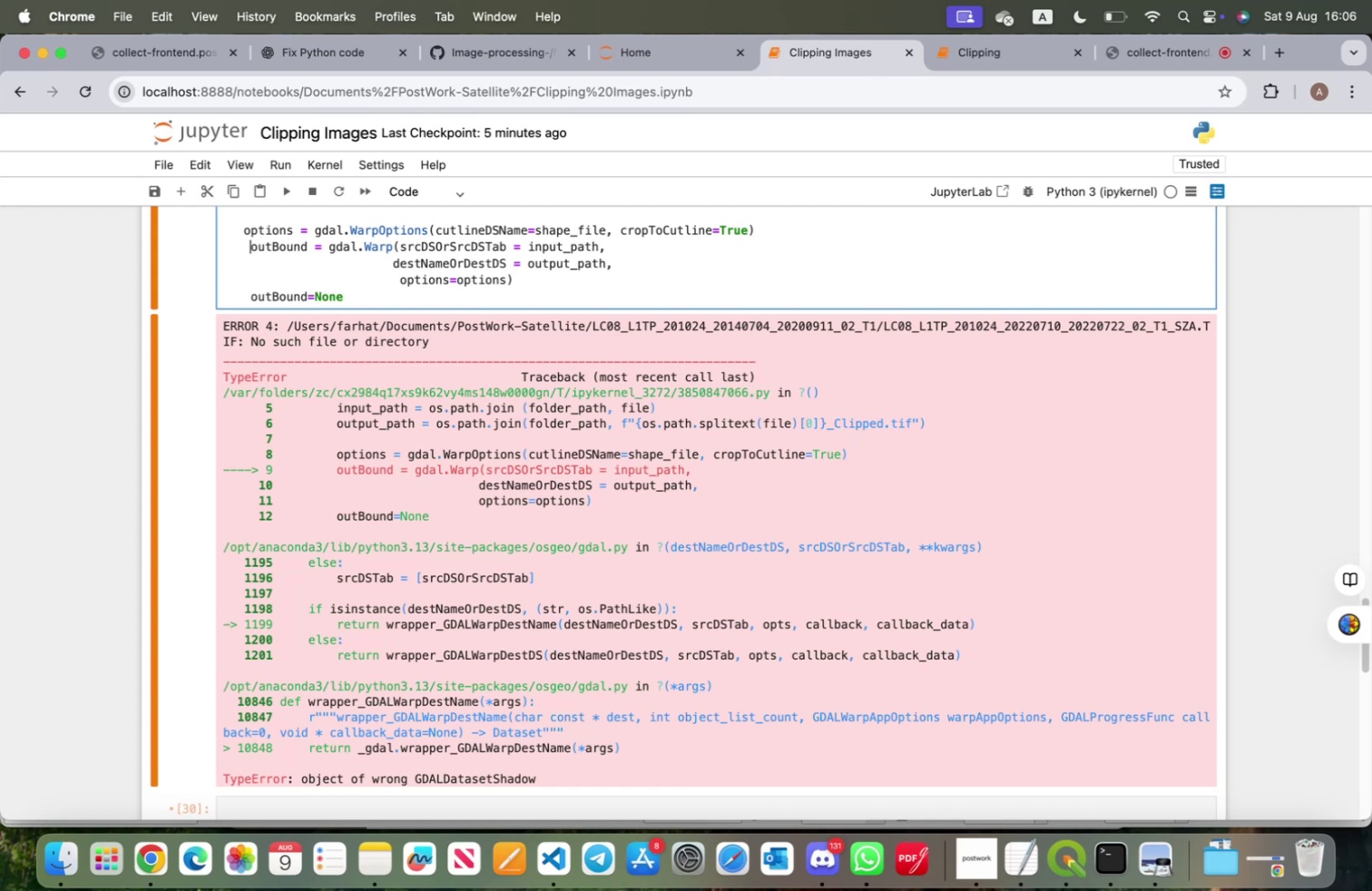 
key(Backspace)
 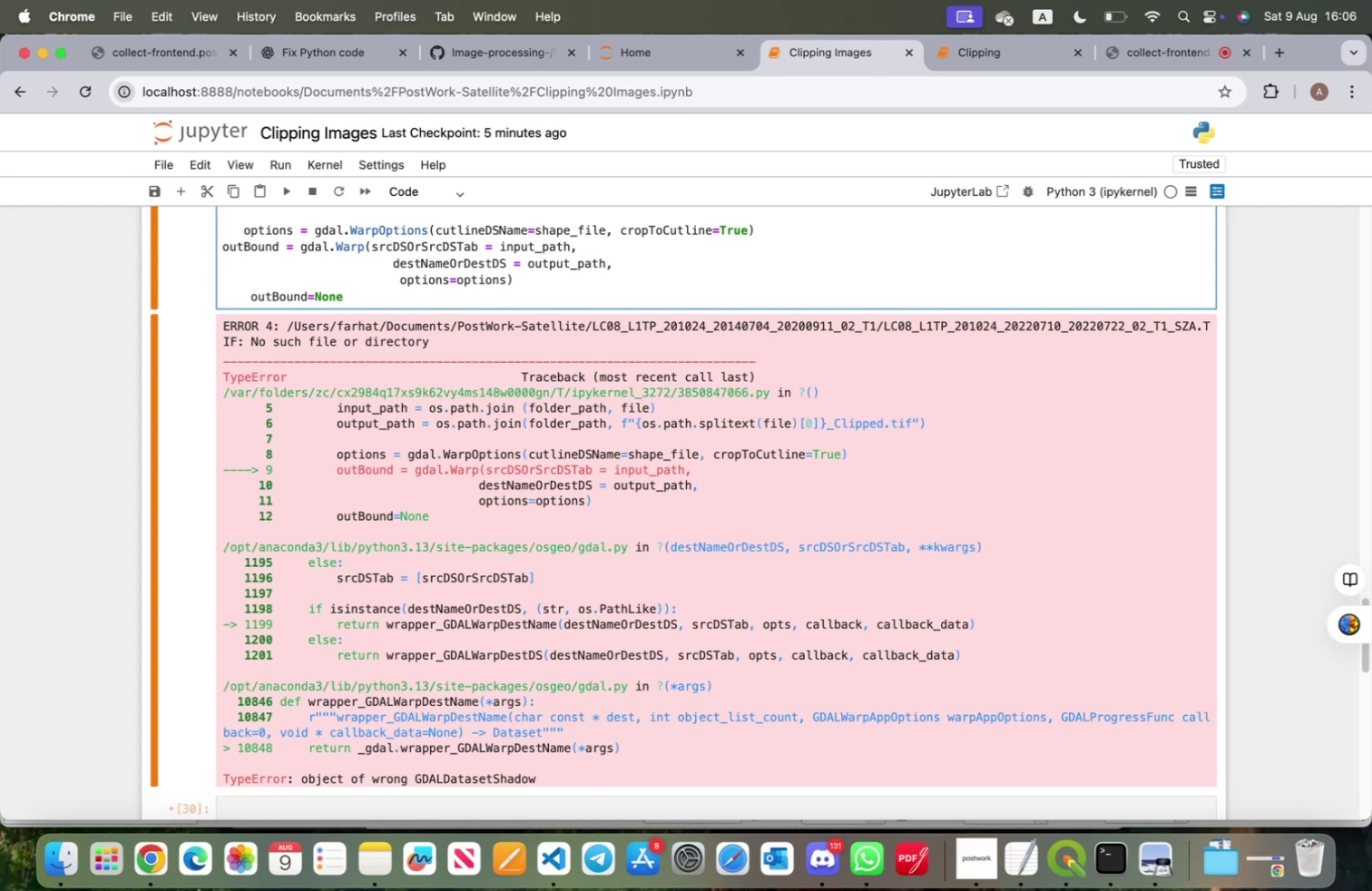 
key(Tab)
 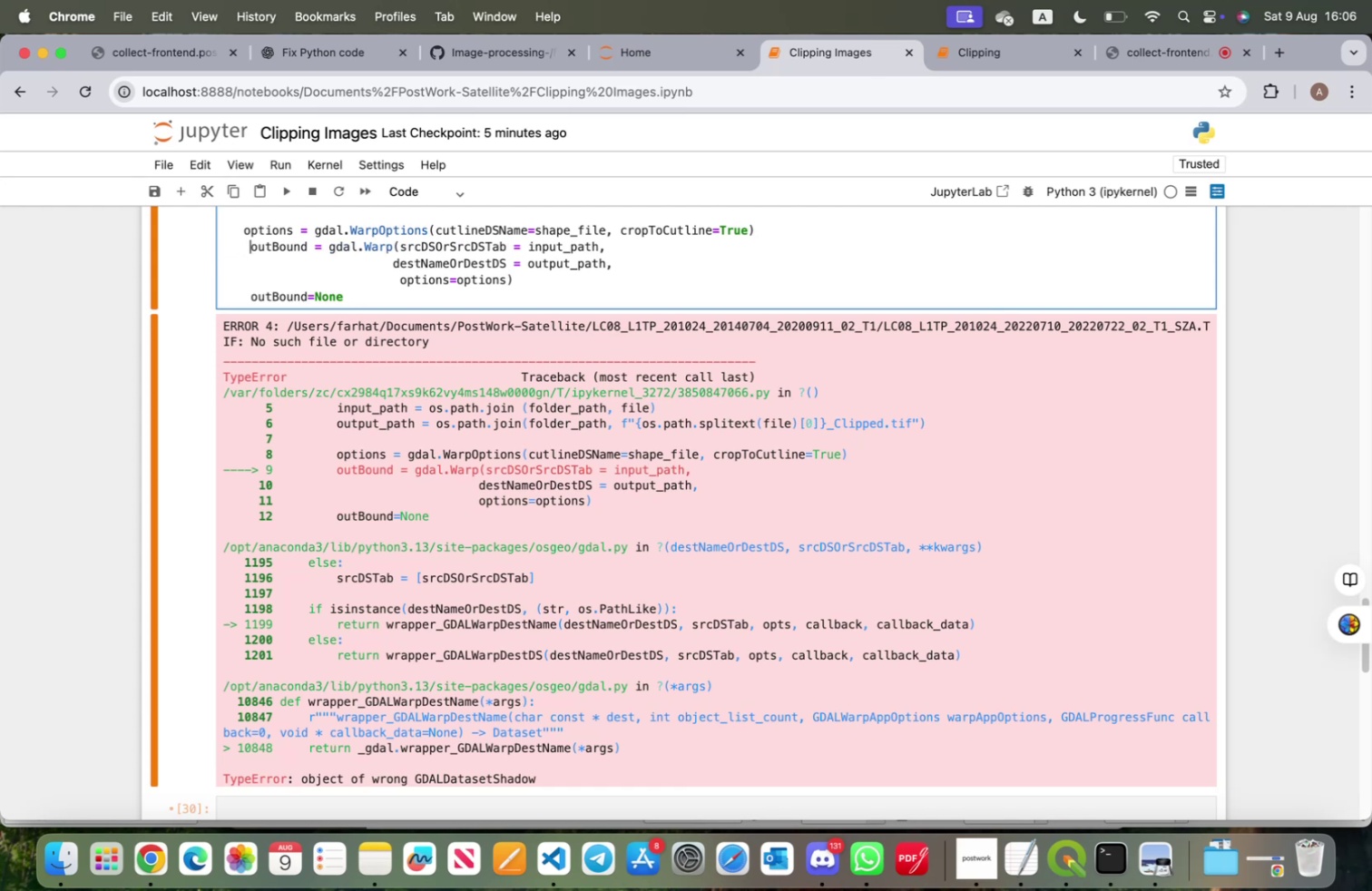 
key(ArrowDown)
 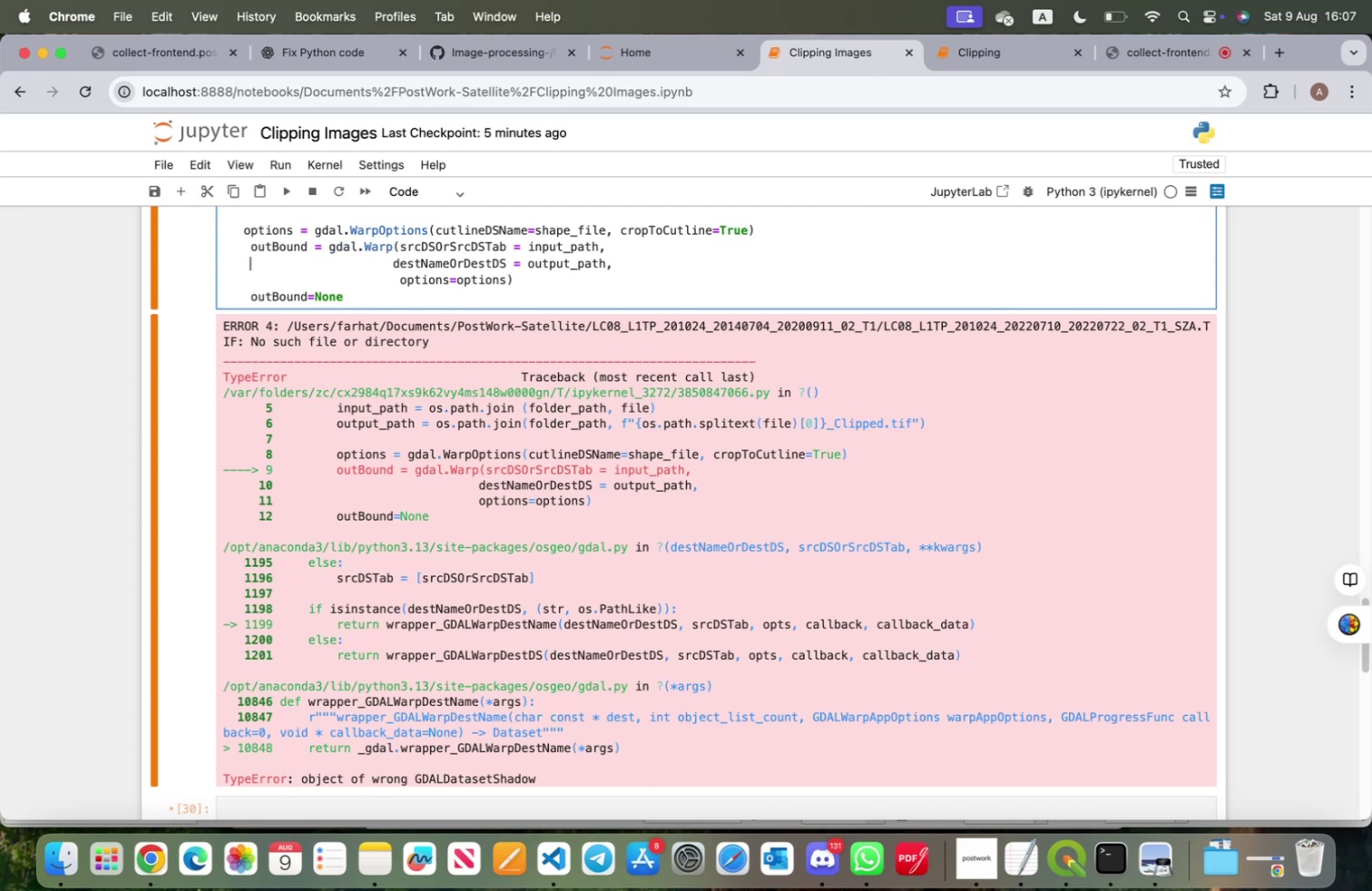 
key(ArrowUp)
 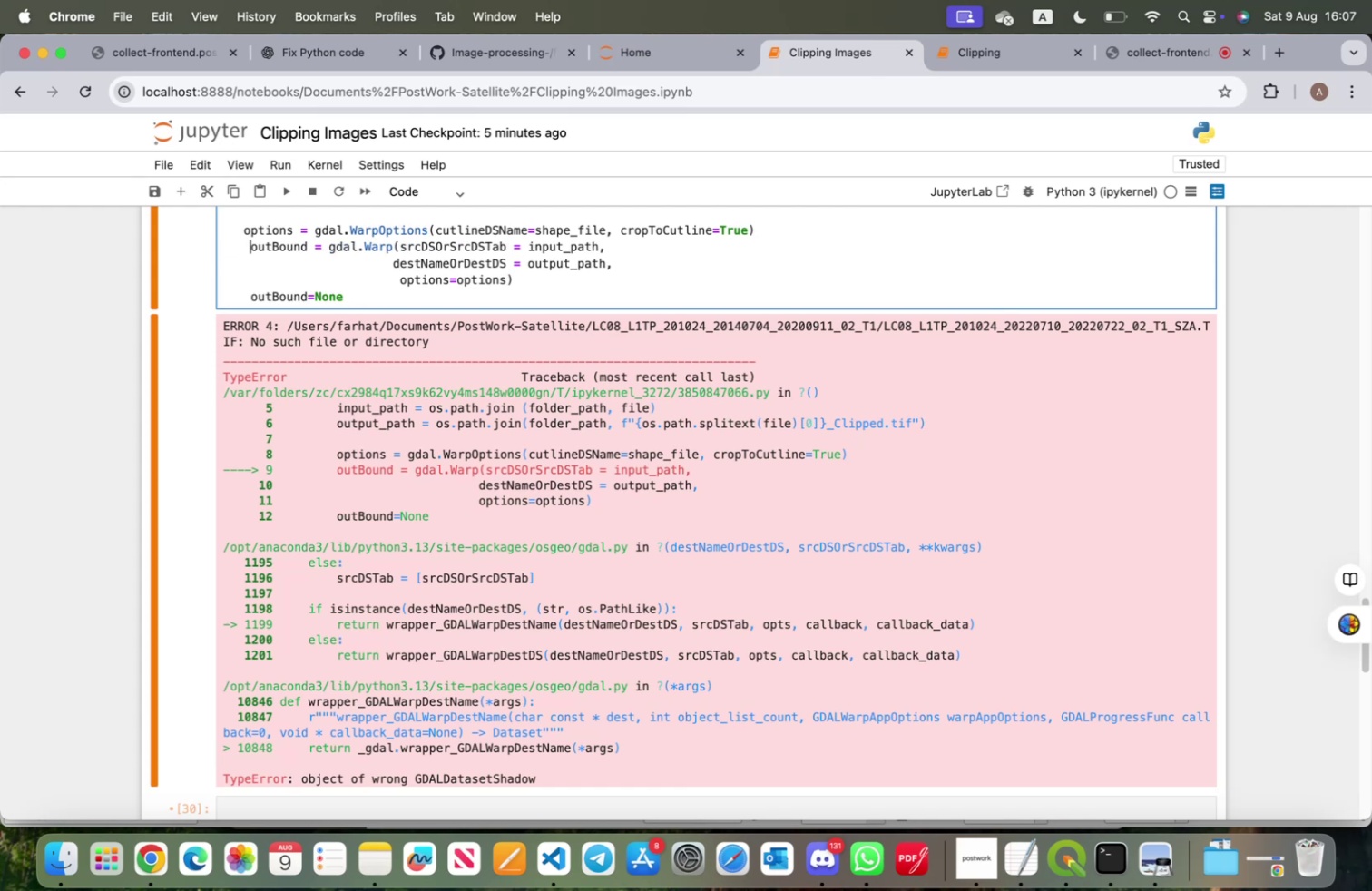 
key(ArrowUp)
 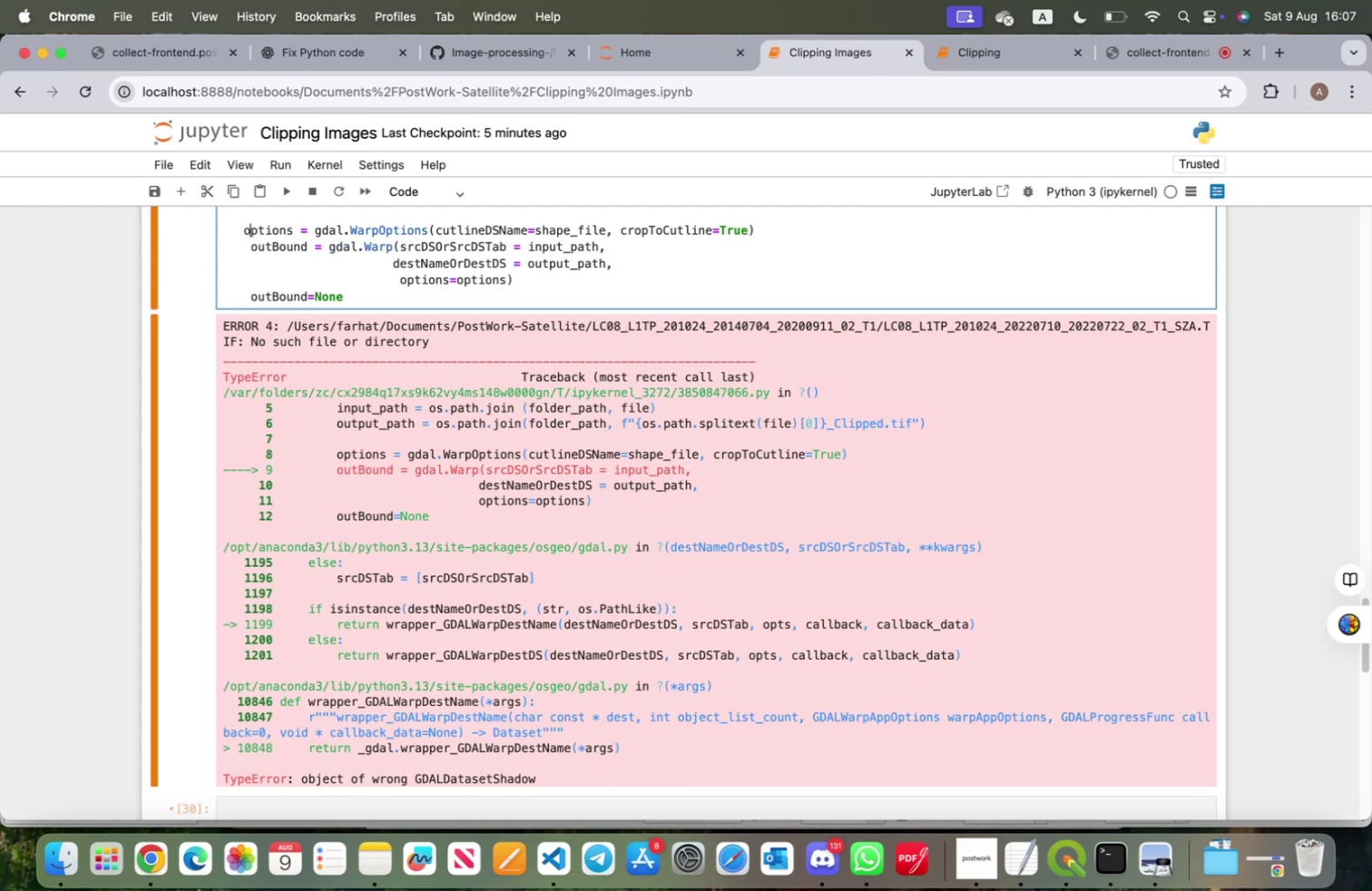 
key(ArrowLeft)
 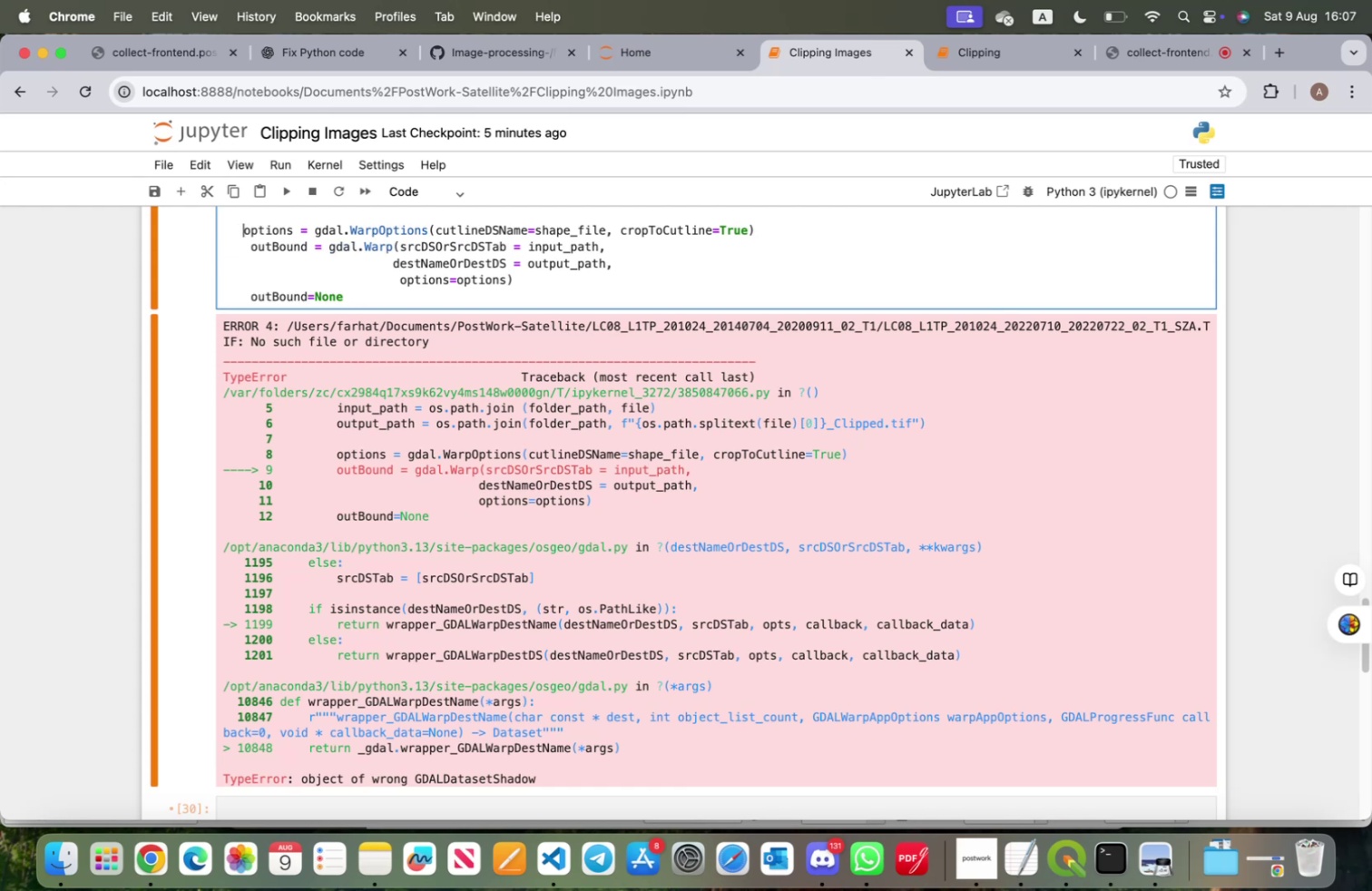 
key(Space)
 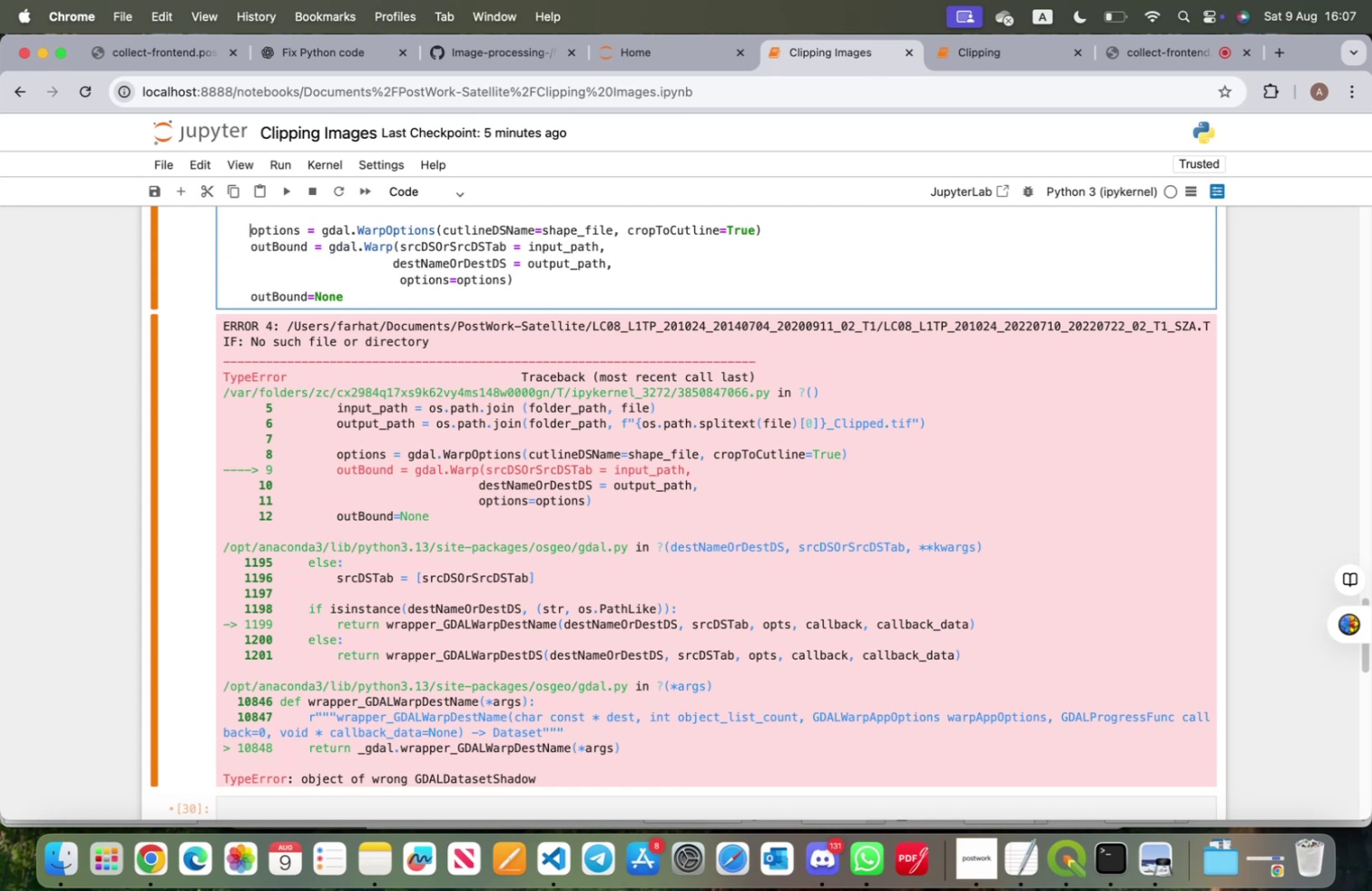 
key(ArrowDown)
 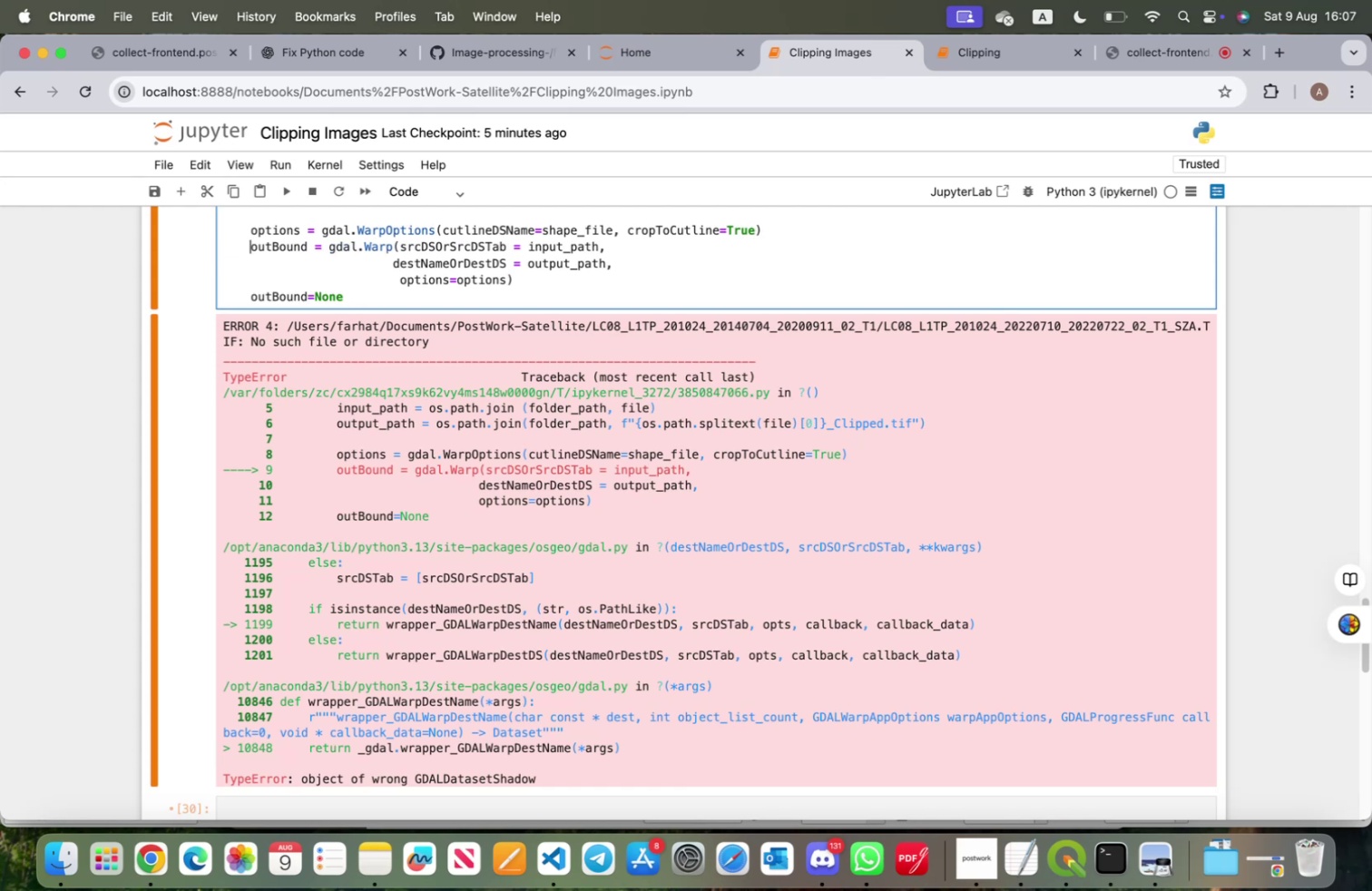 
key(ArrowDown)
 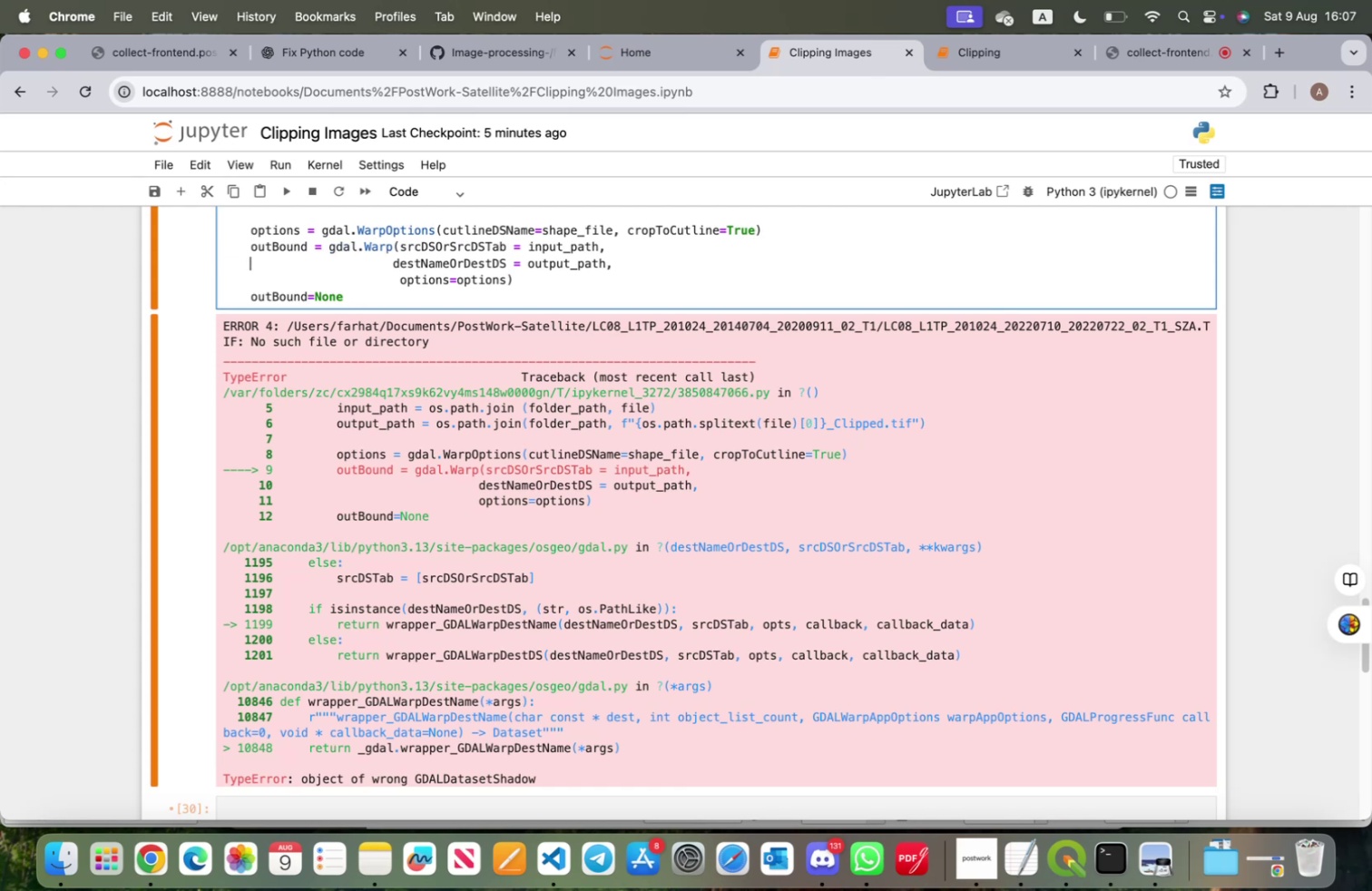 
key(ArrowDown)
 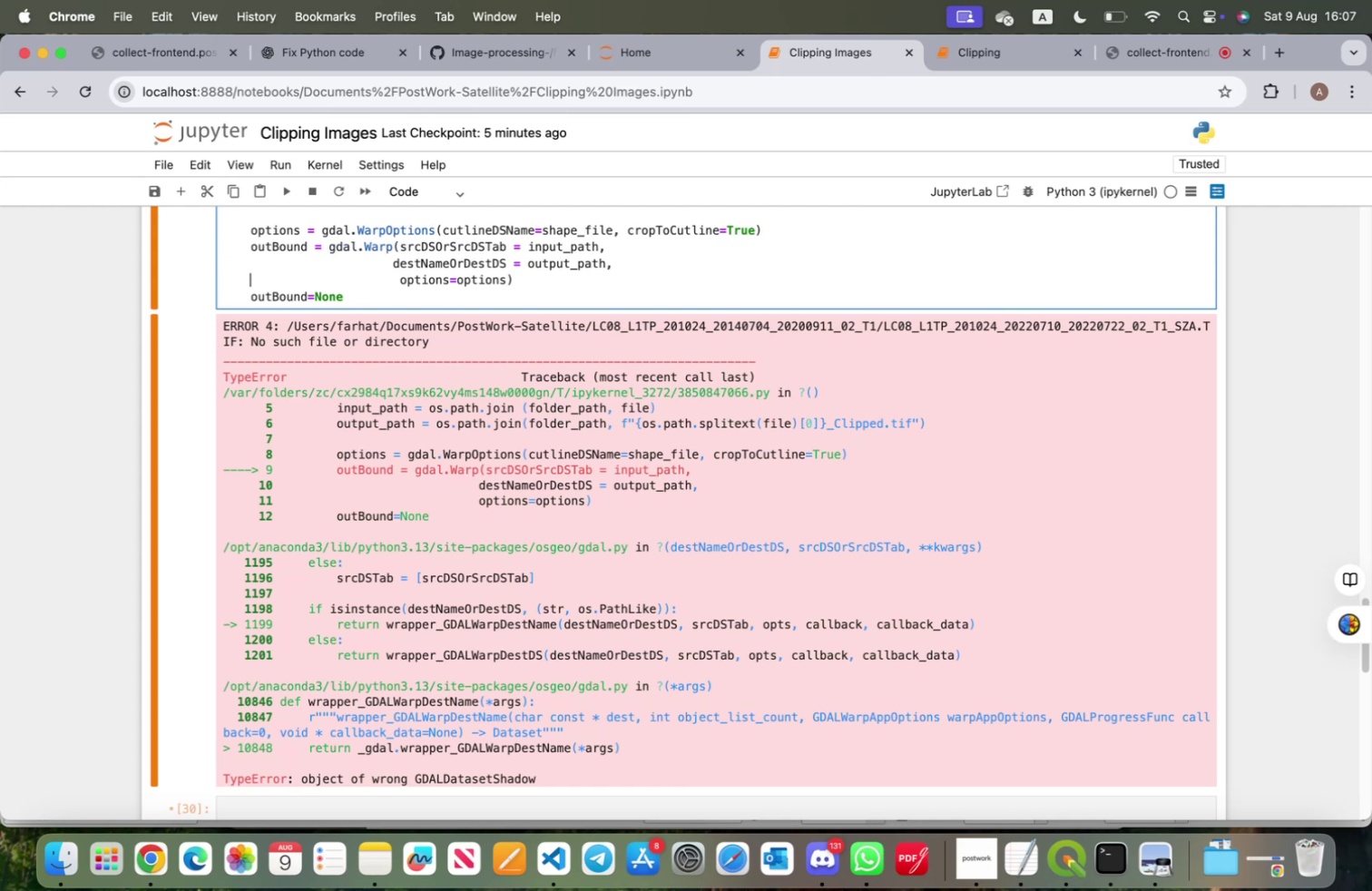 
key(Shift+ShiftRight)
 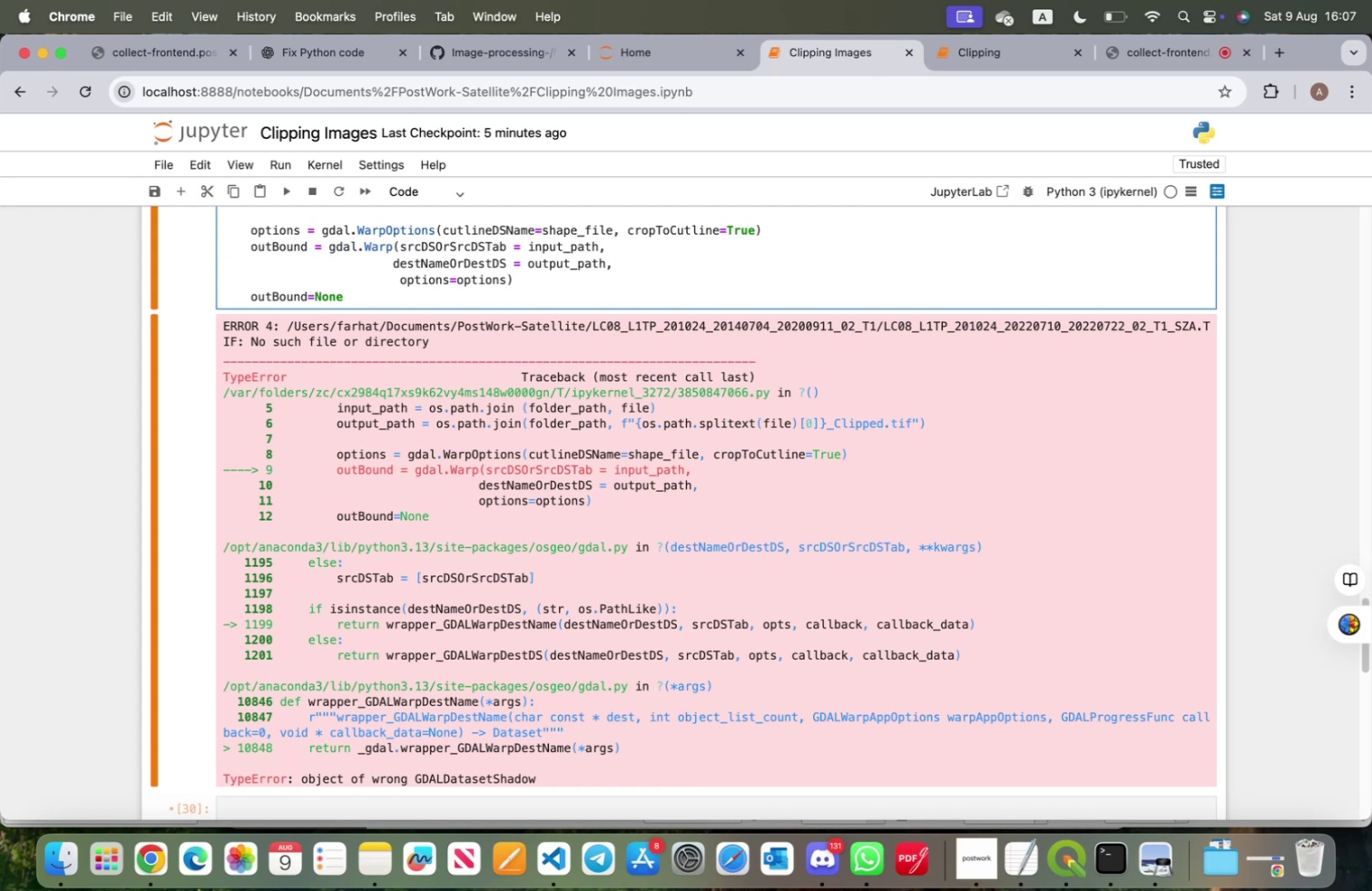 
key(Shift+Enter)
 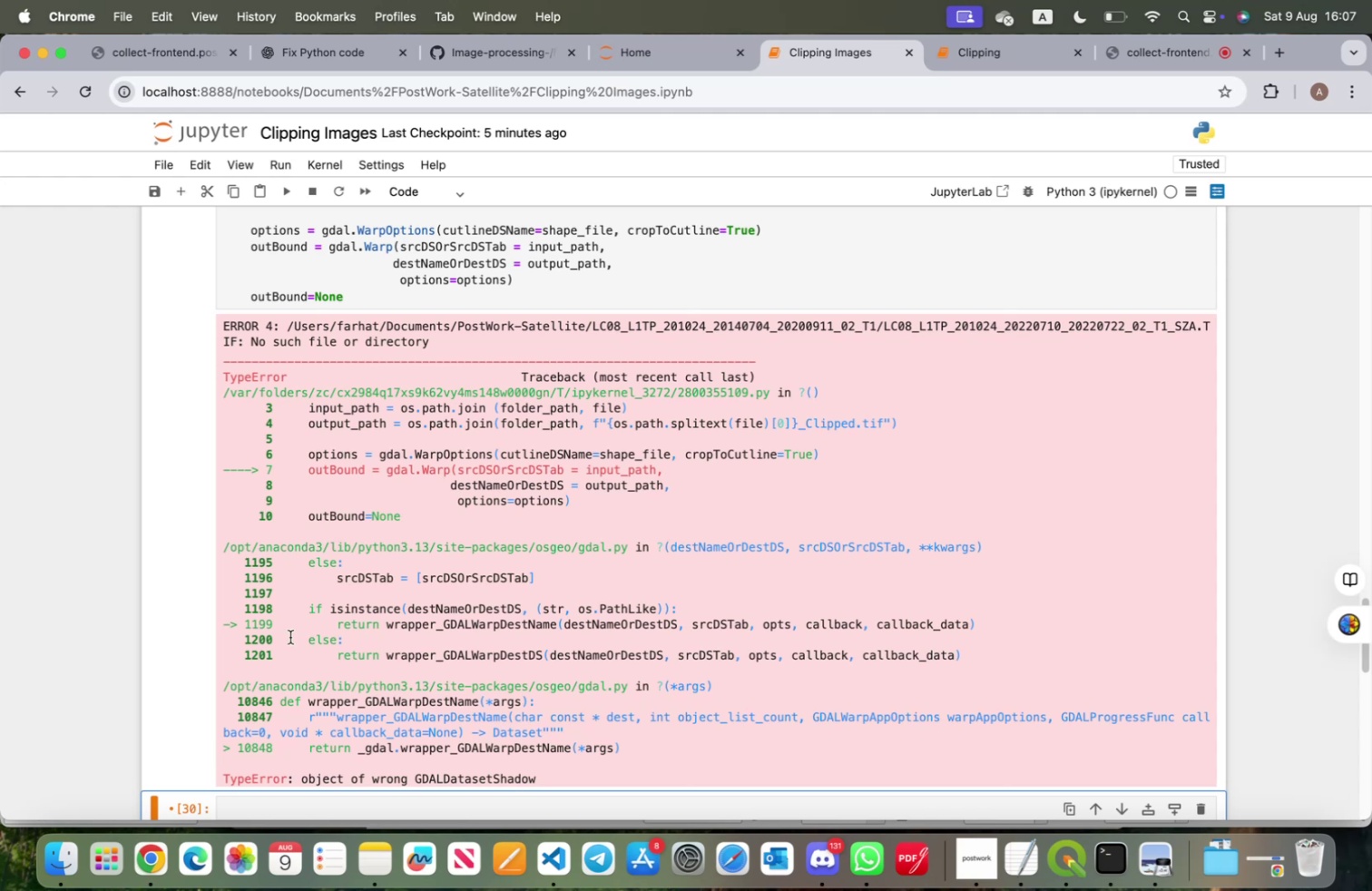 
scroll: coordinate [447, 682], scroll_direction: up, amount: 31.0
 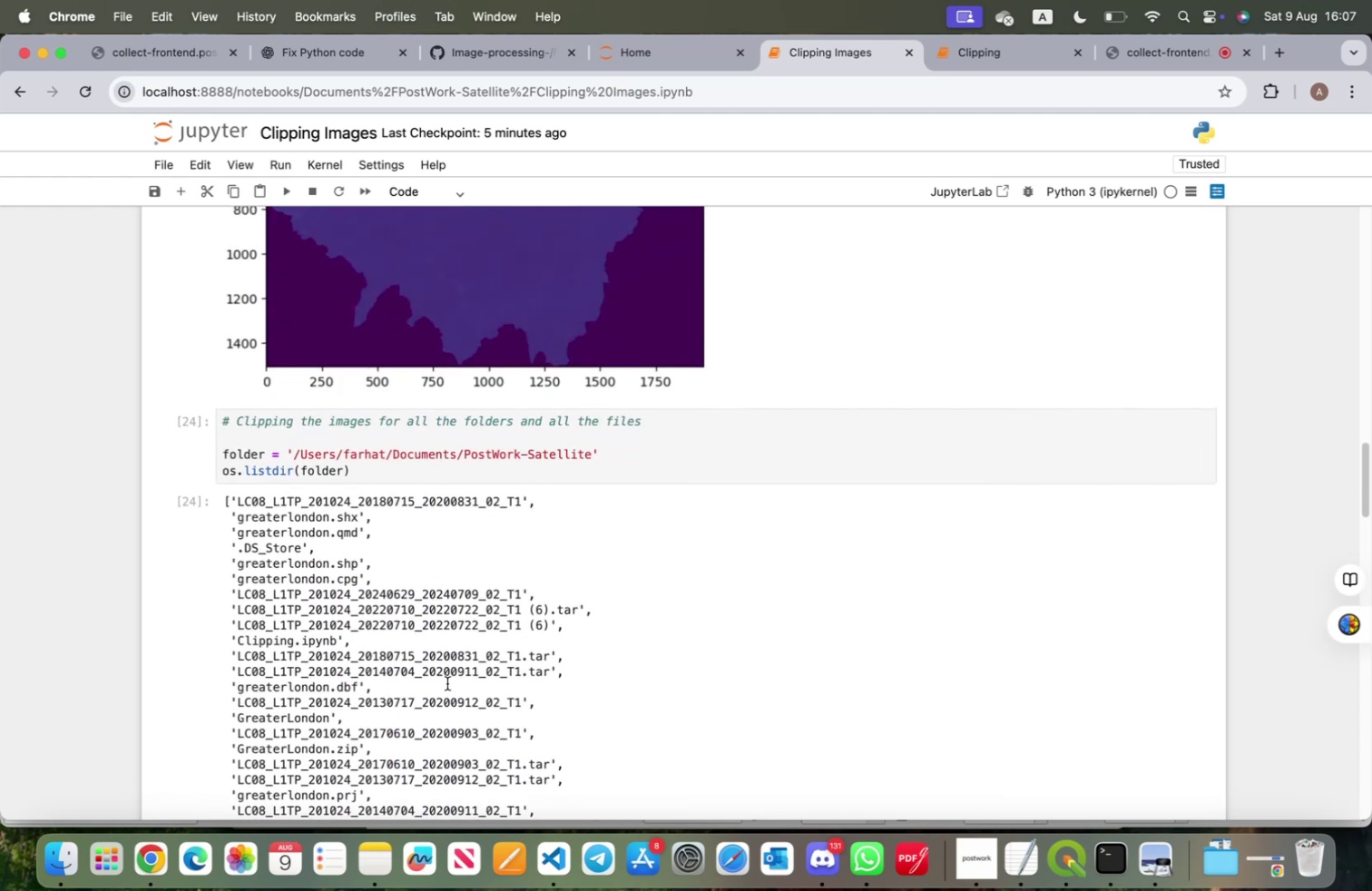 
scroll: coordinate [445, 689], scroll_direction: down, amount: 18.0
 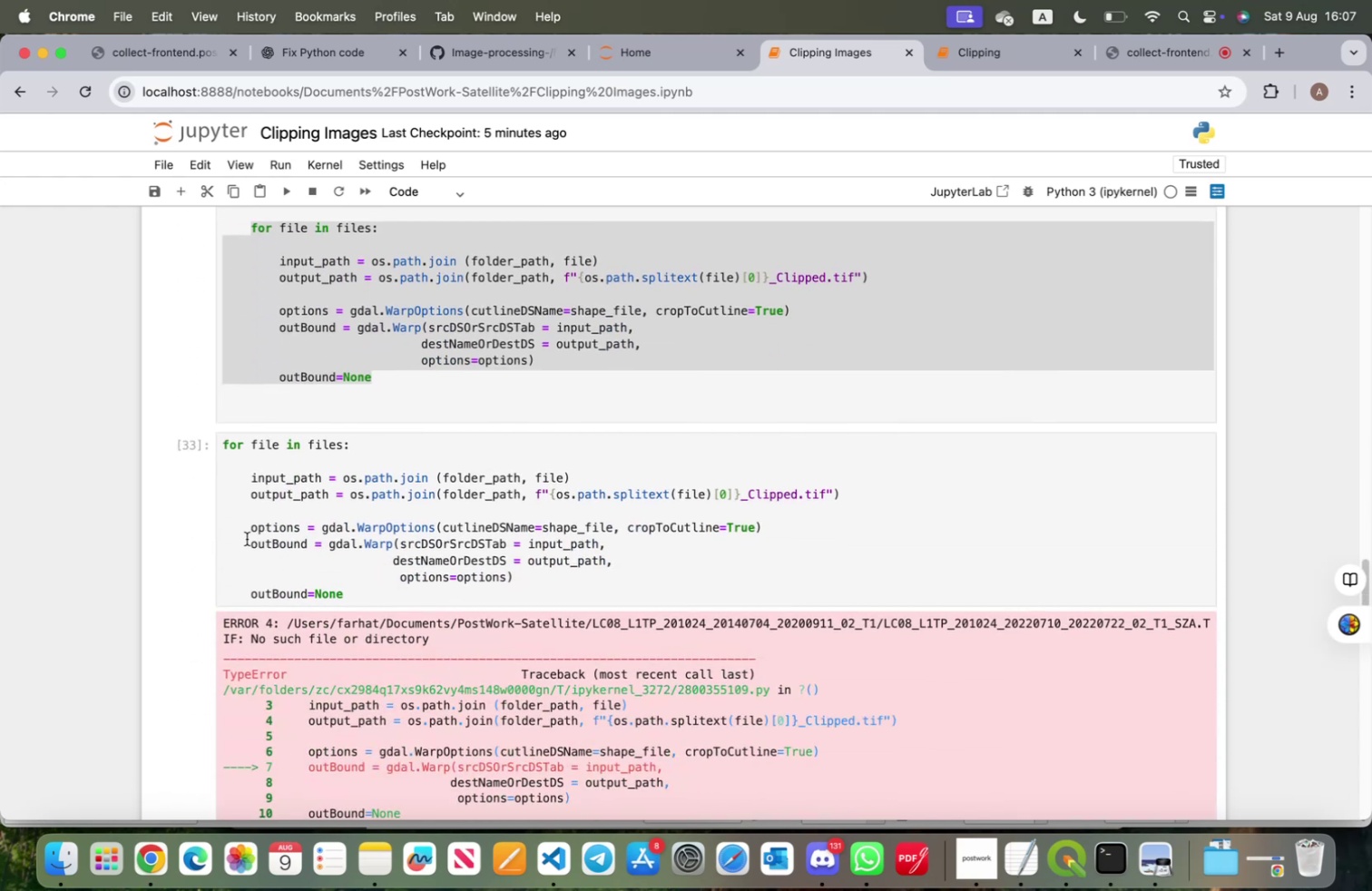 
left_click([244, 538])
 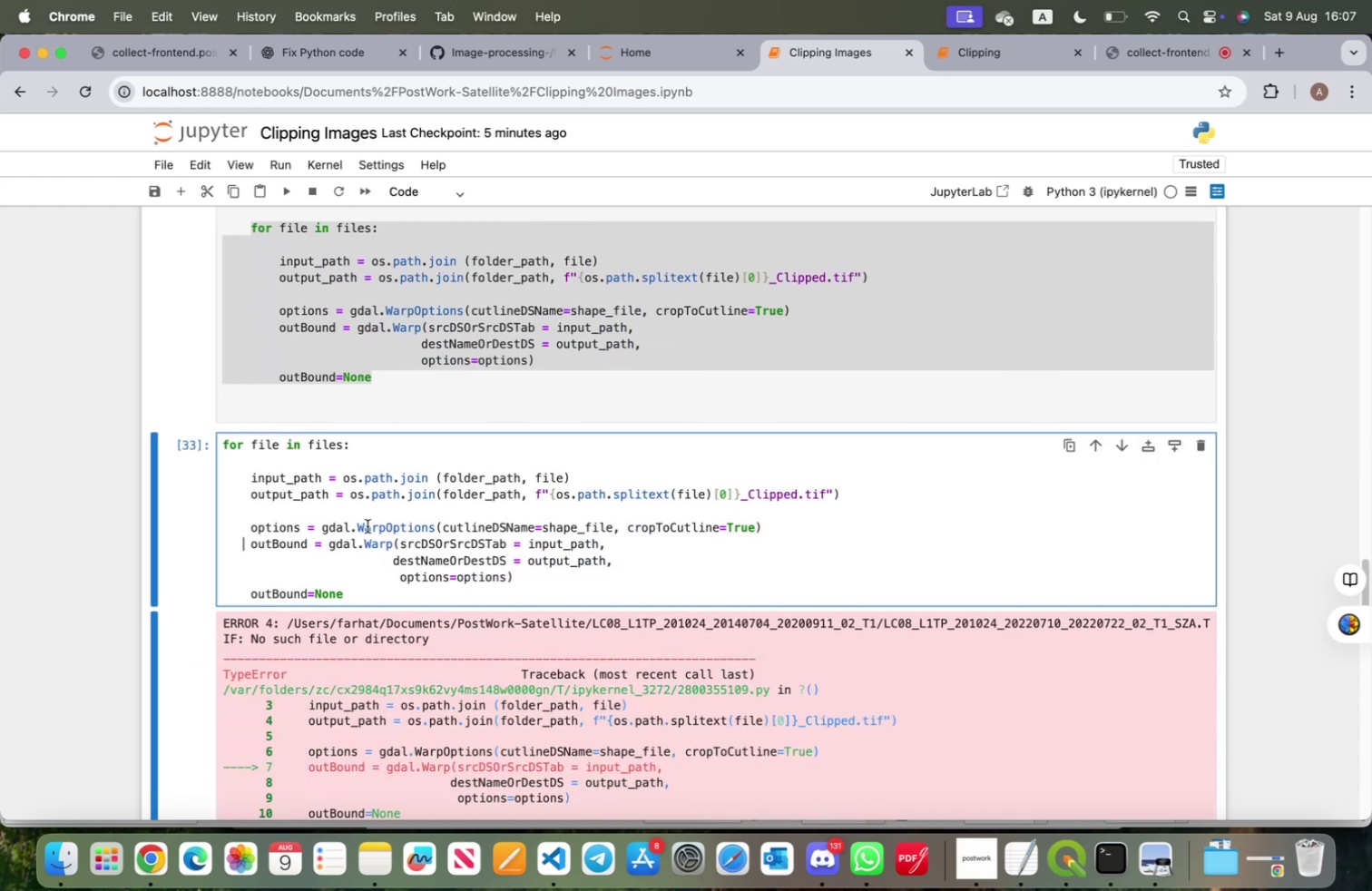 
scroll: coordinate [434, 528], scroll_direction: up, amount: 7.0
 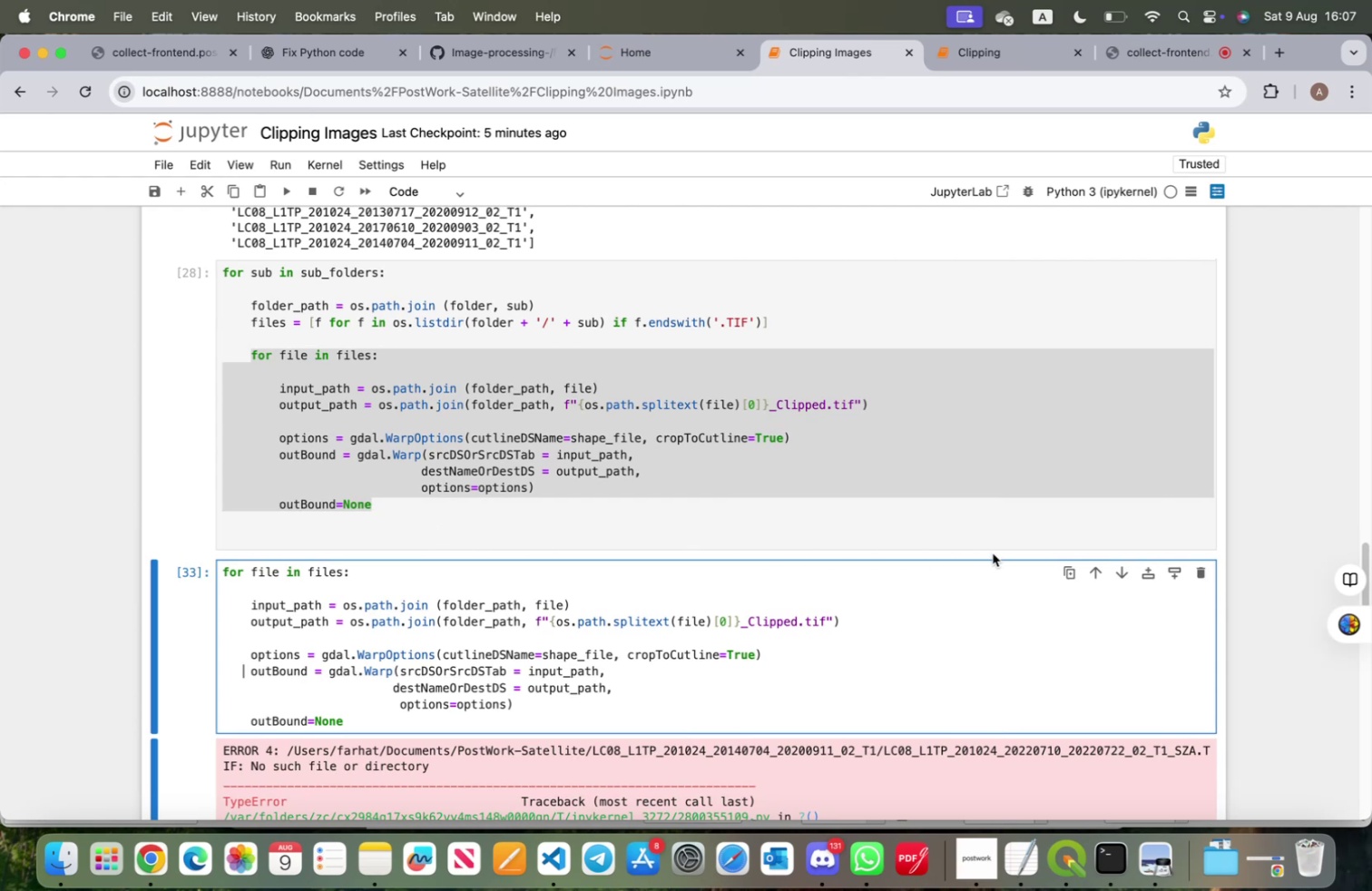 
left_click([1199, 573])
 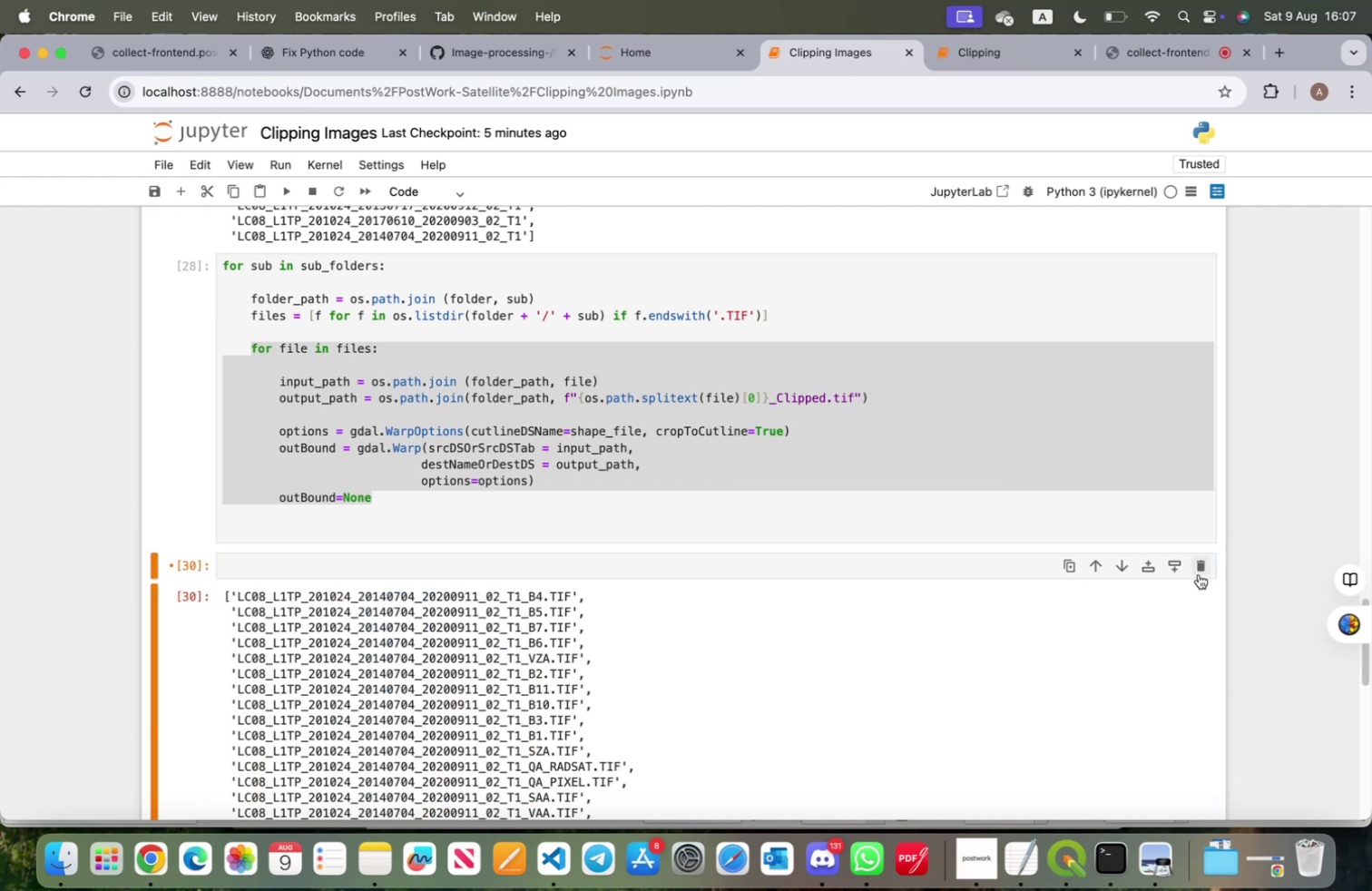 
left_click([1199, 573])
 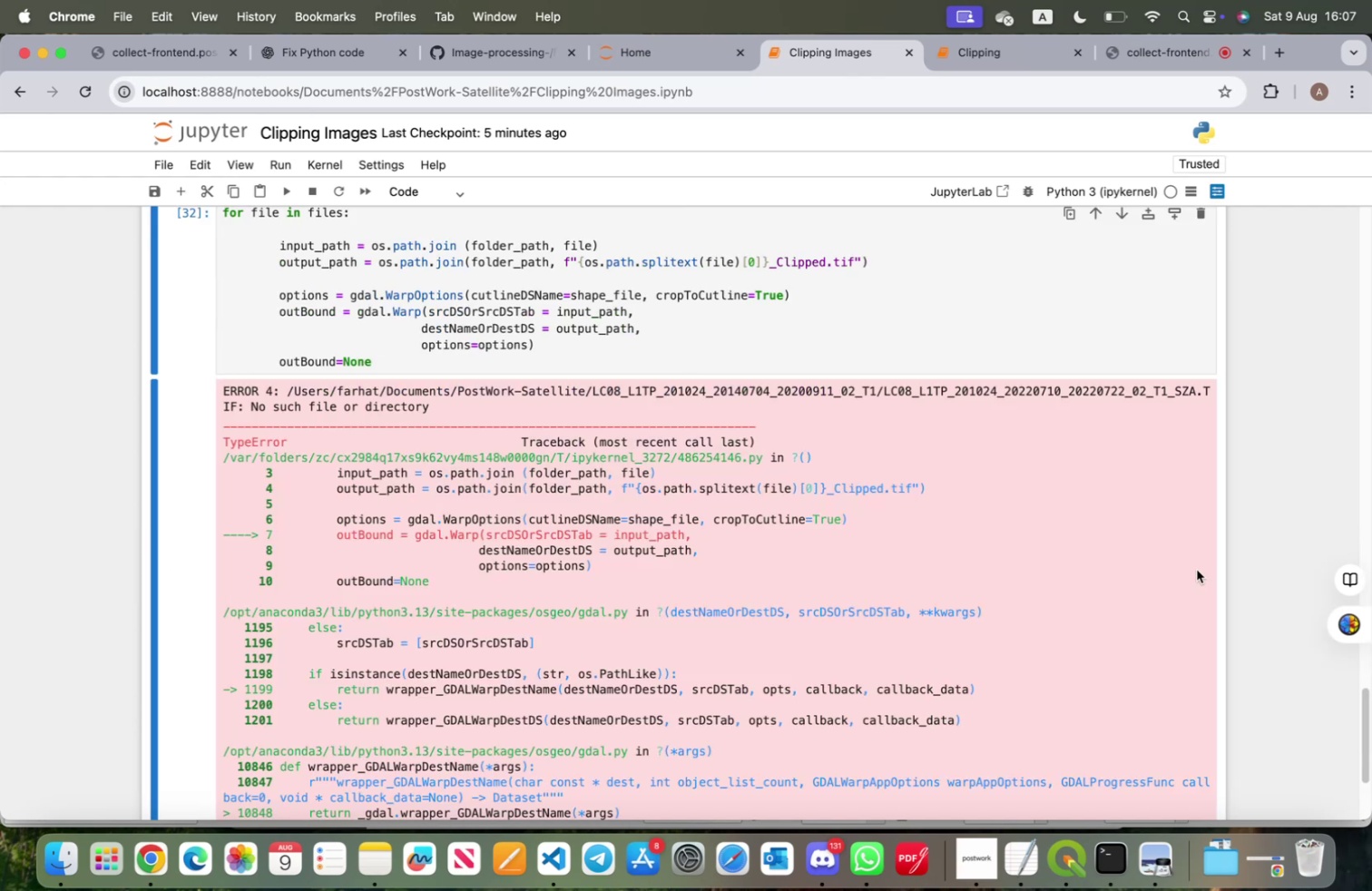 
scroll: coordinate [1010, 622], scroll_direction: up, amount: 7.0
 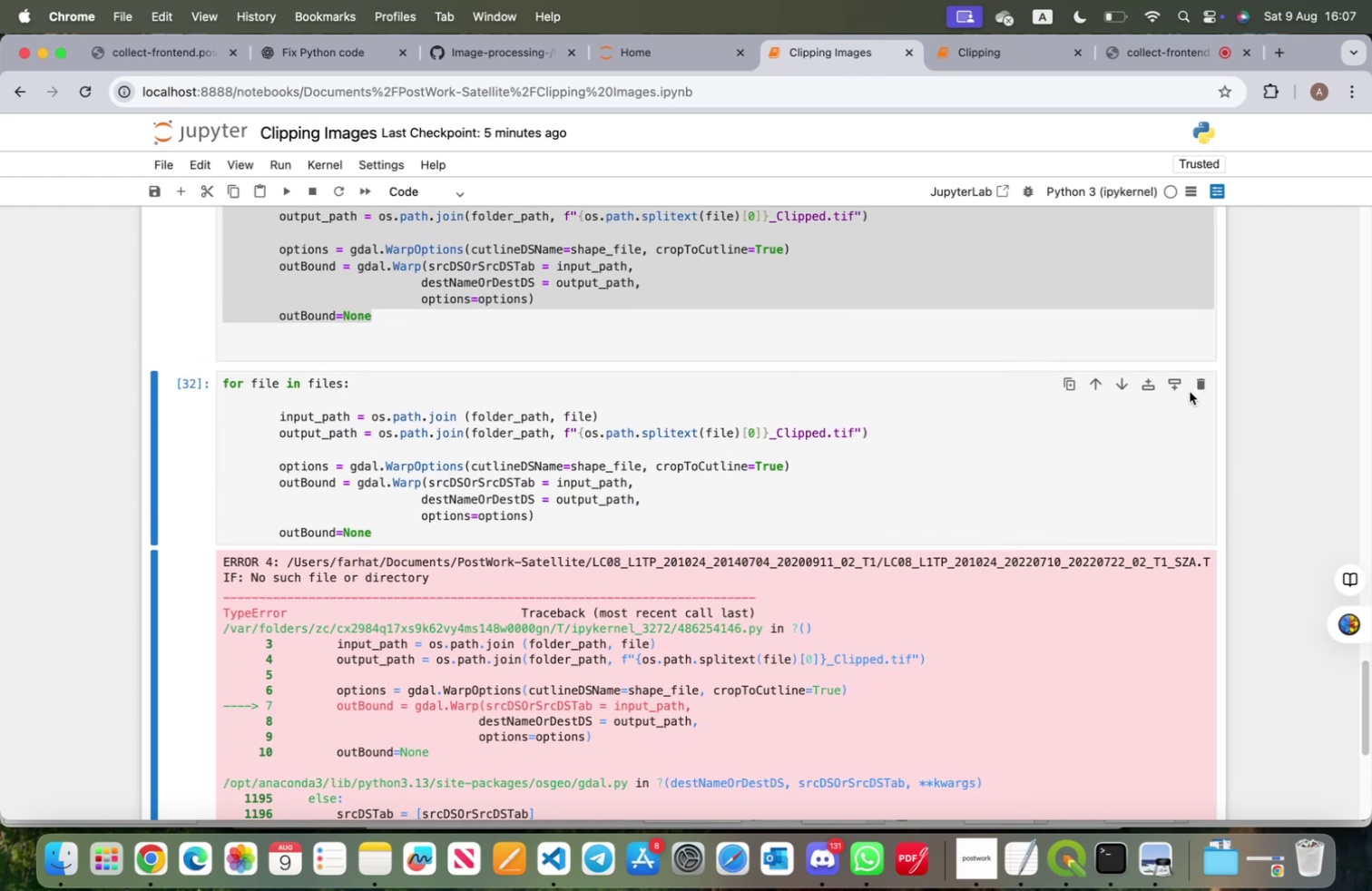 
left_click([1200, 384])
 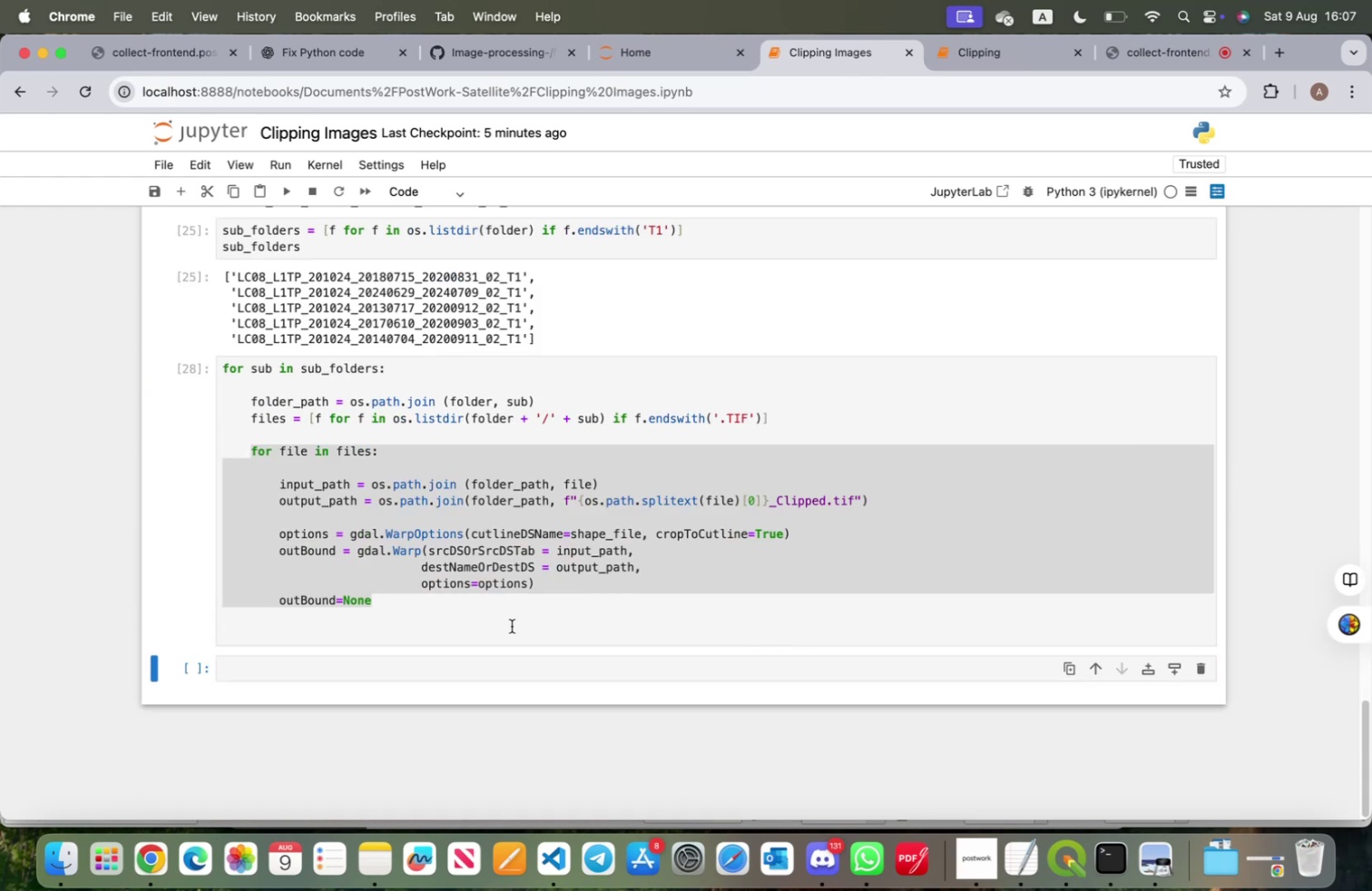 
left_click([479, 637])
 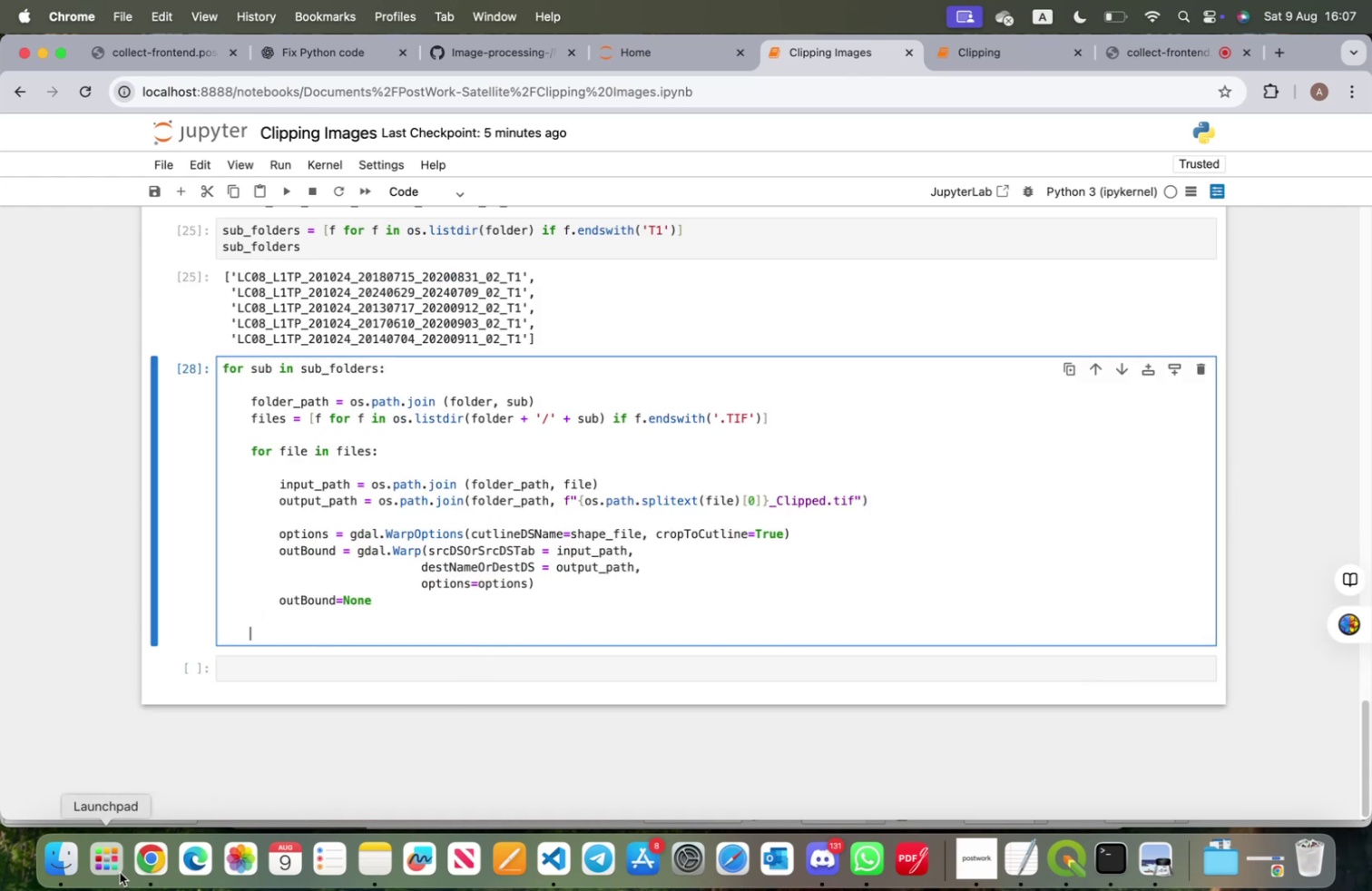 
left_click([44, 860])
 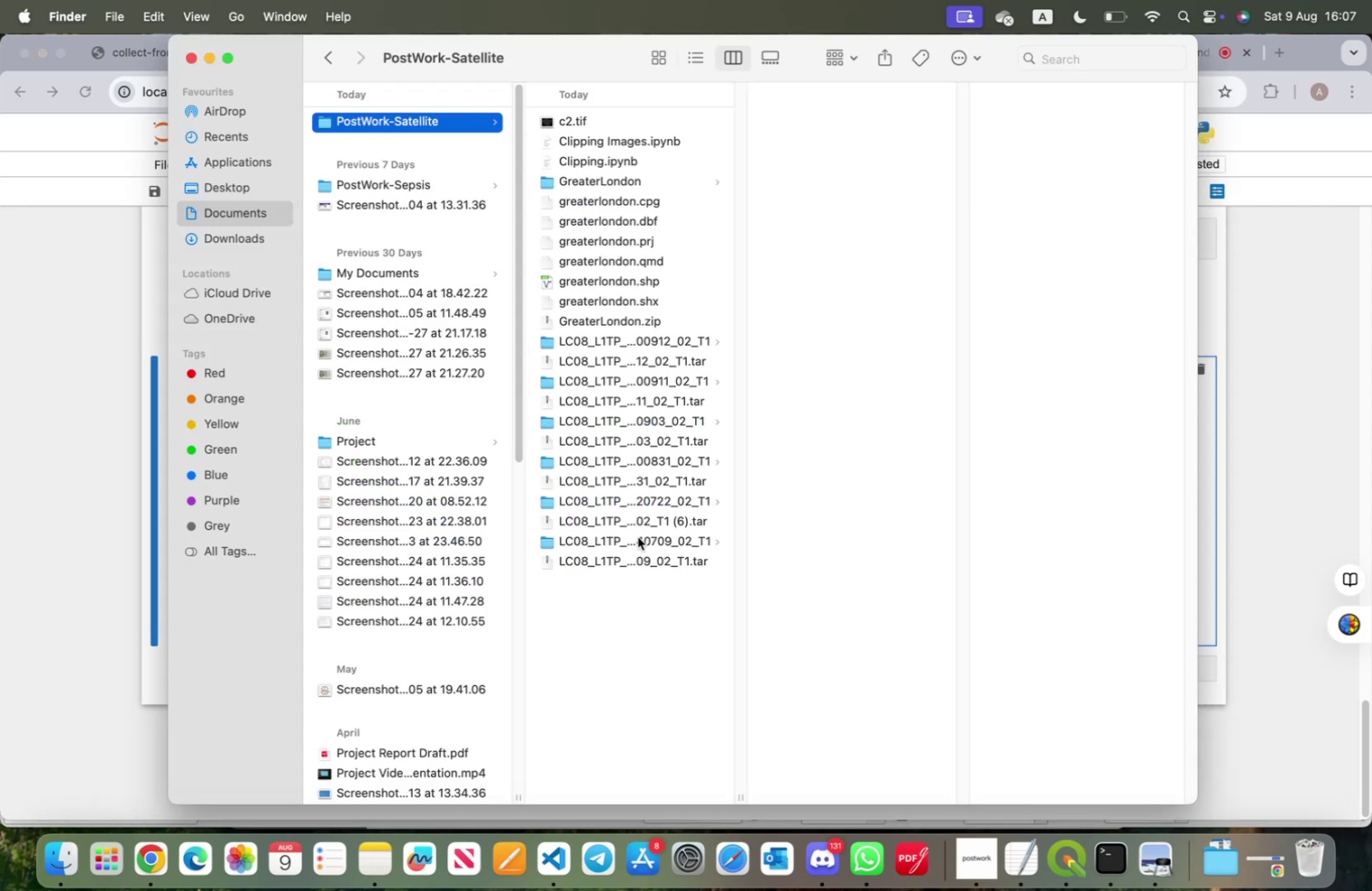 
left_click([635, 540])
 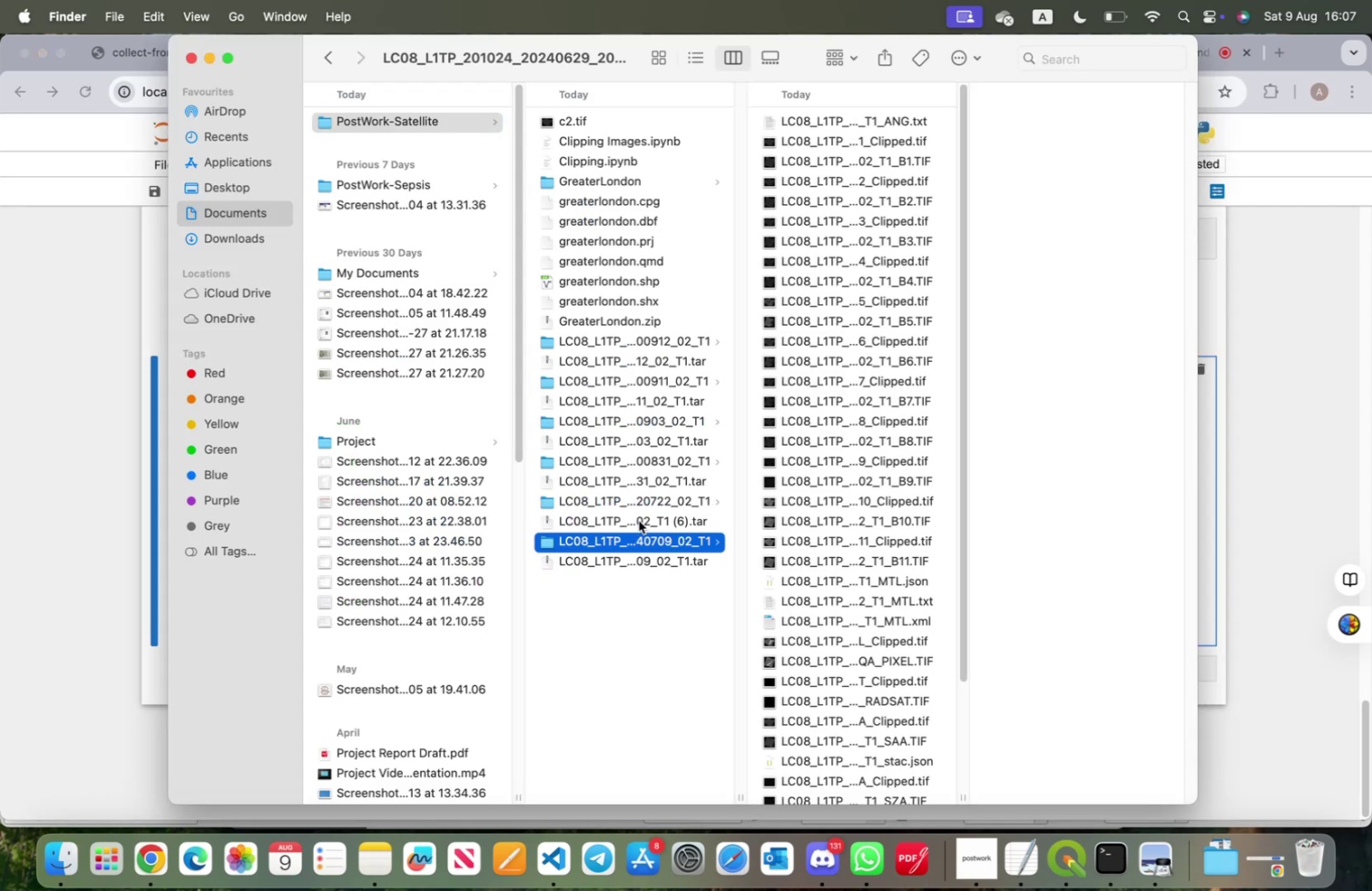 
left_click([641, 504])
 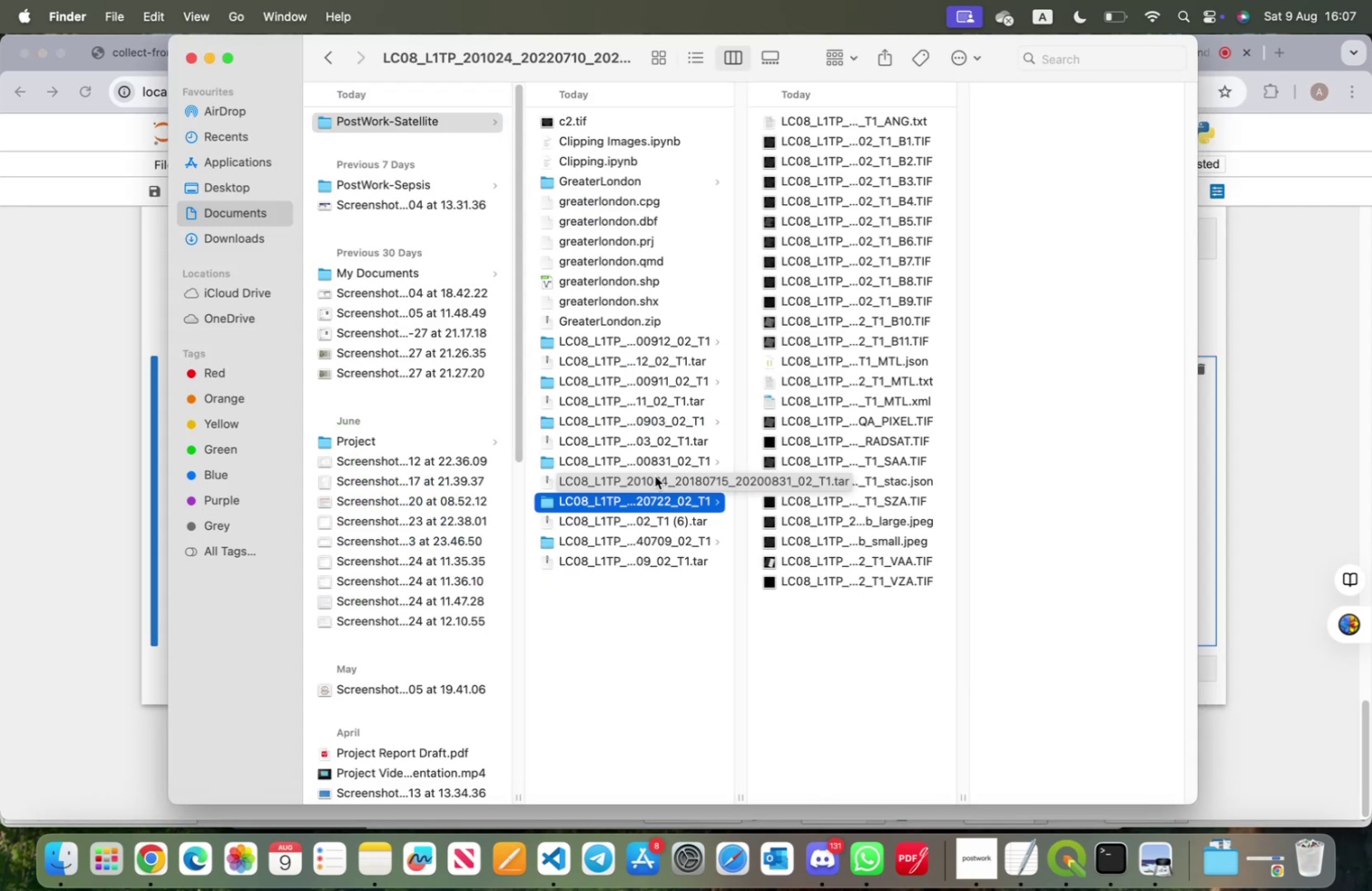 
wait(6.28)
 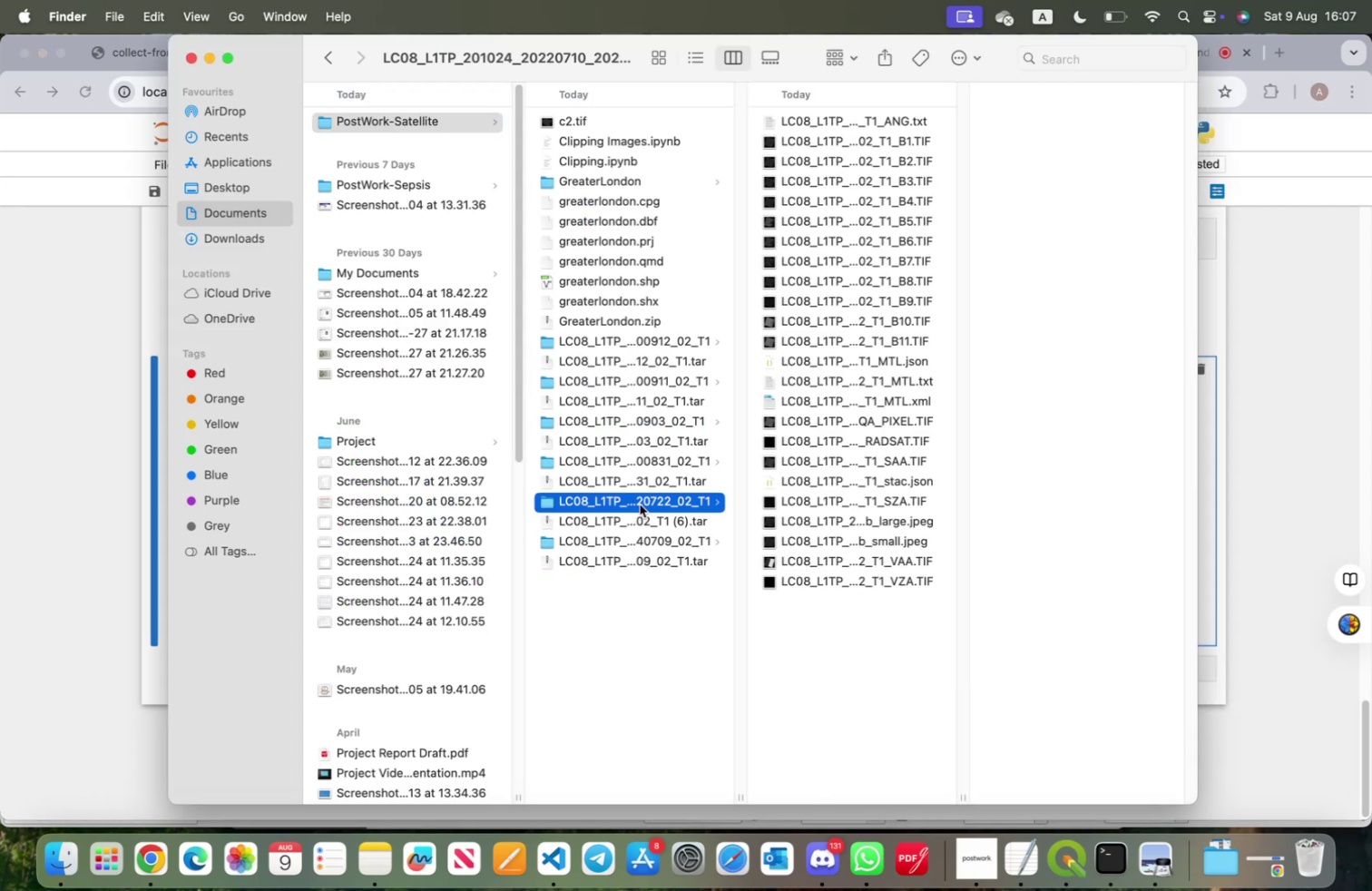 
left_click([654, 461])
 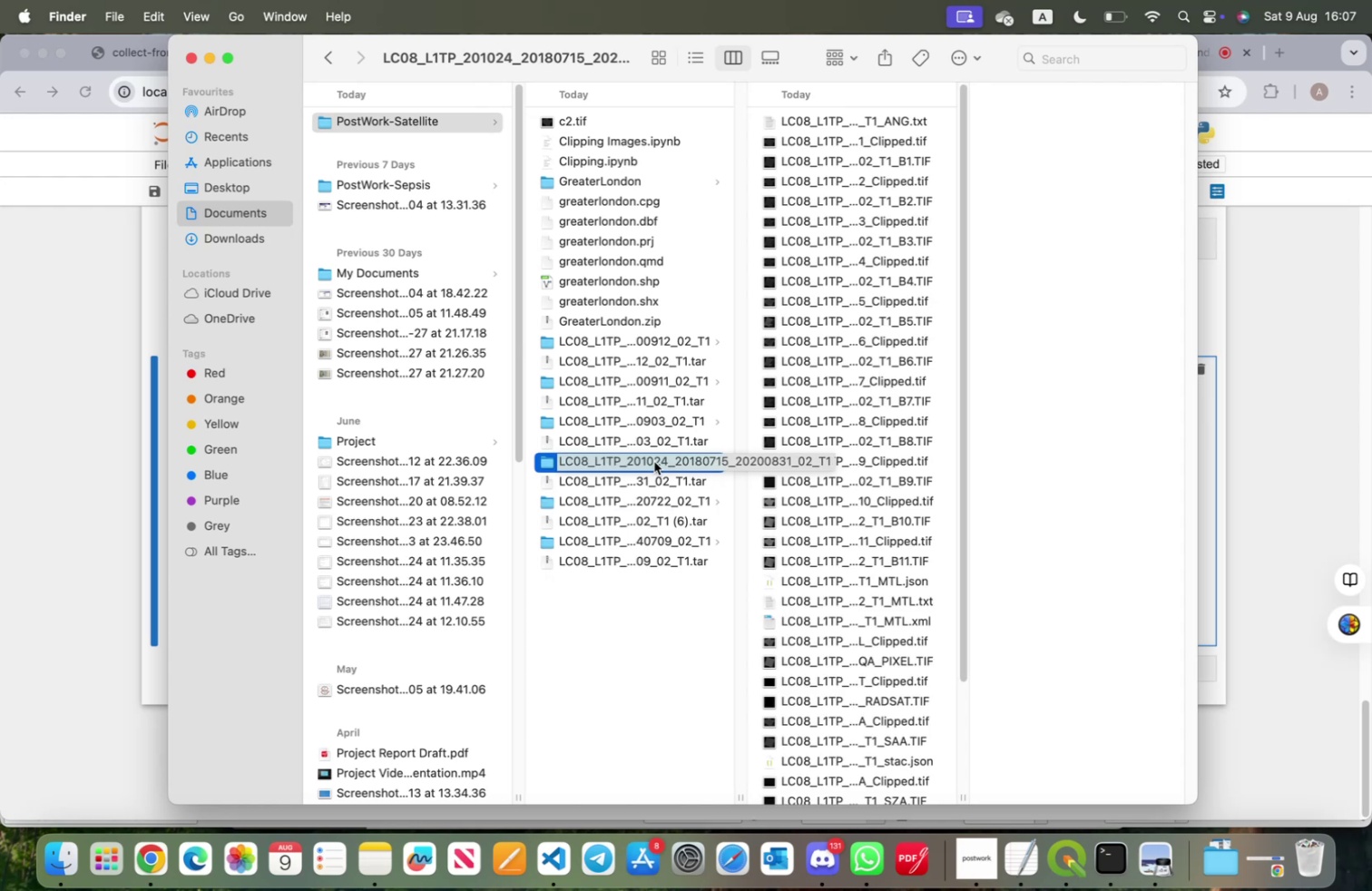 
mouse_move([662, 412])
 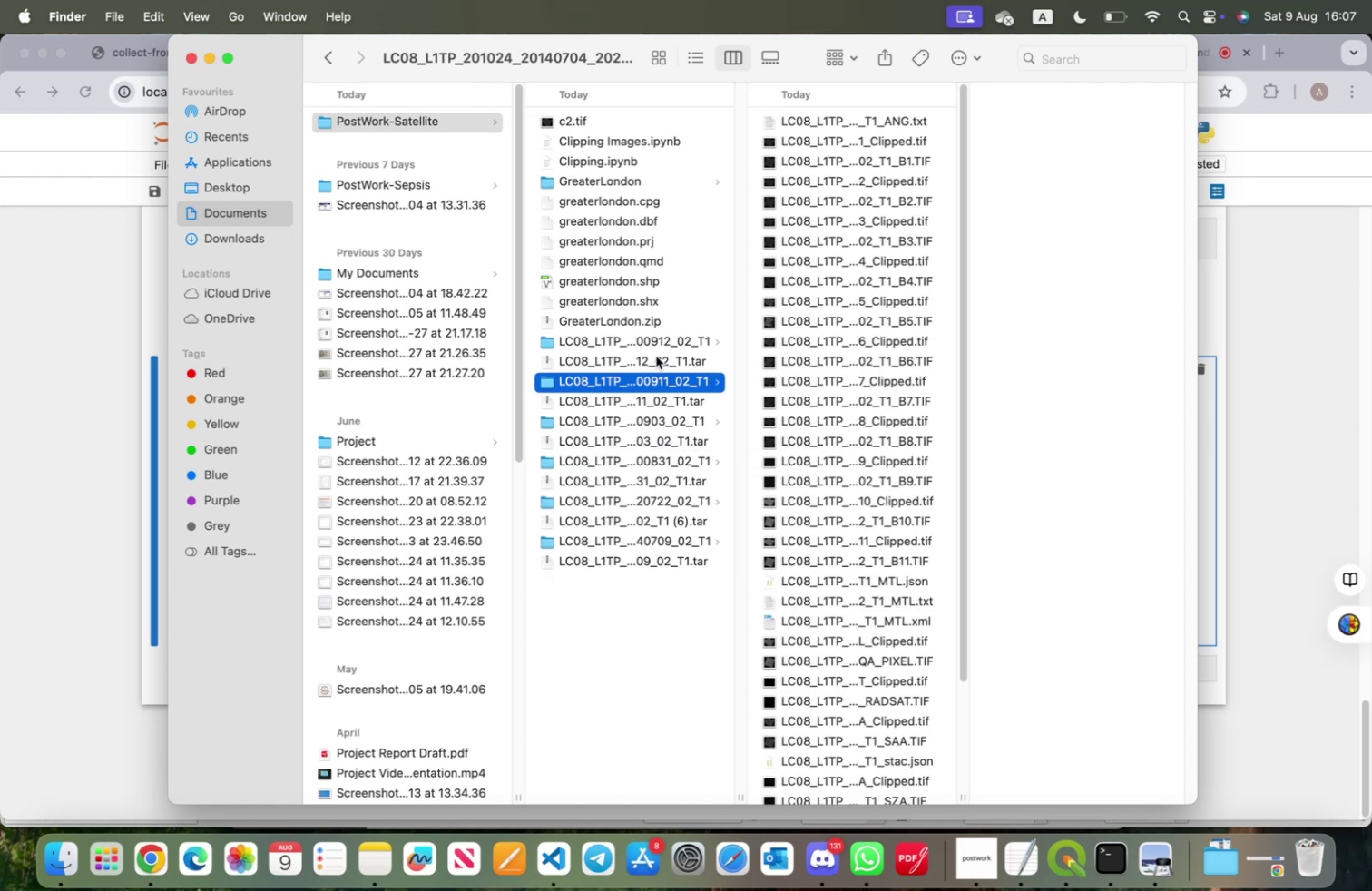 
left_click([654, 346])
 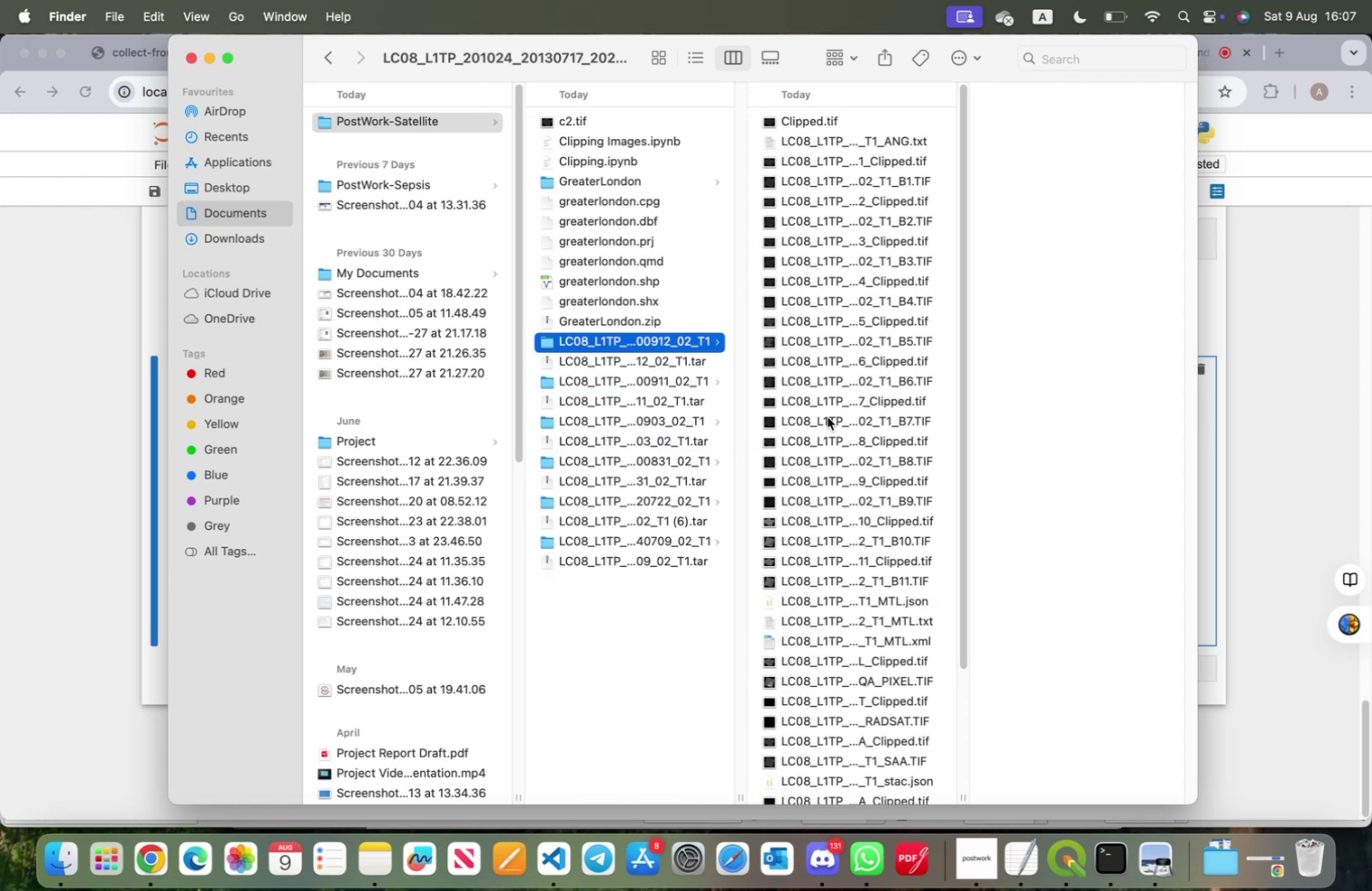 
scroll: coordinate [834, 502], scroll_direction: down, amount: 21.0
 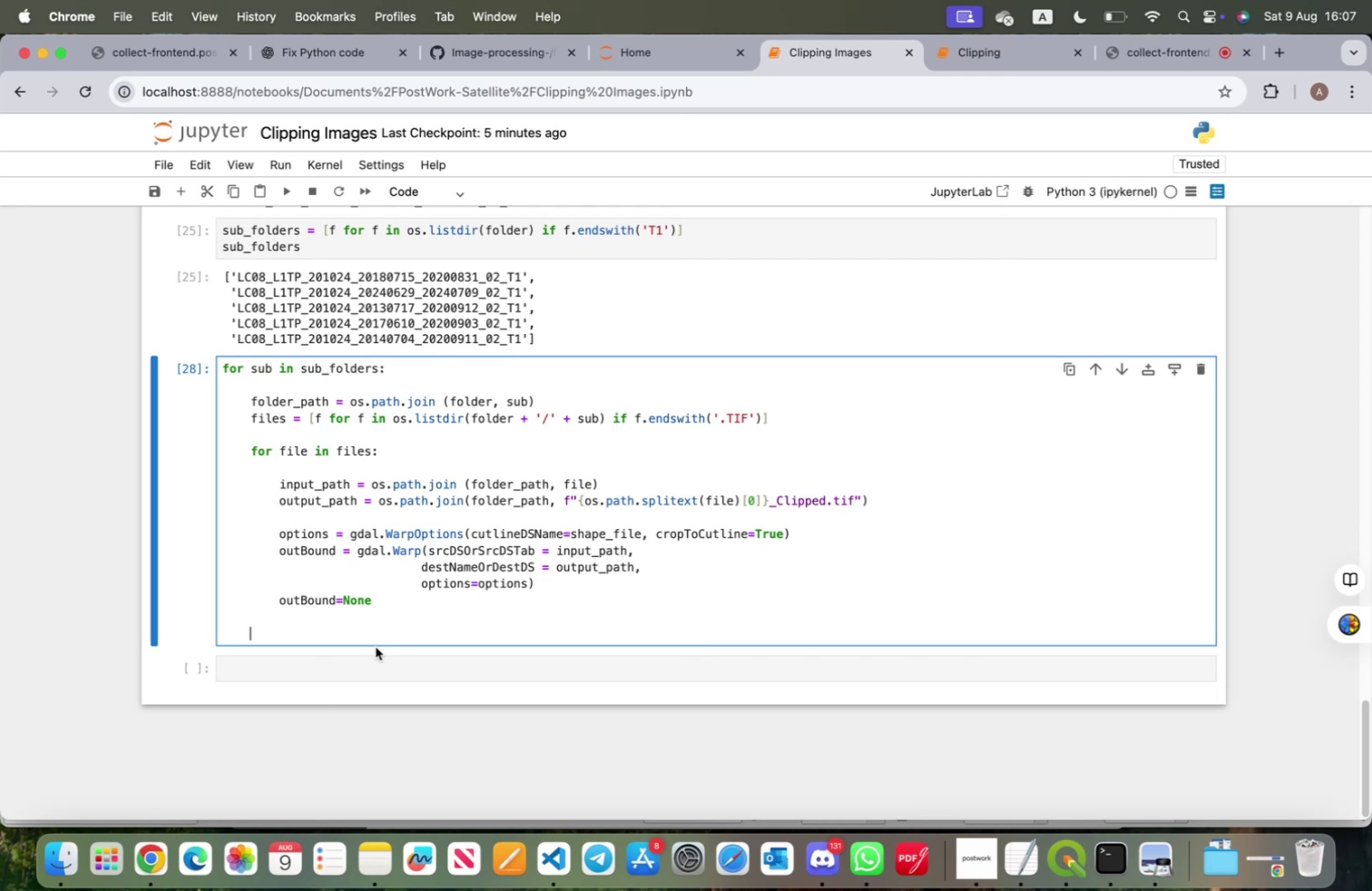 
wait(9.07)
 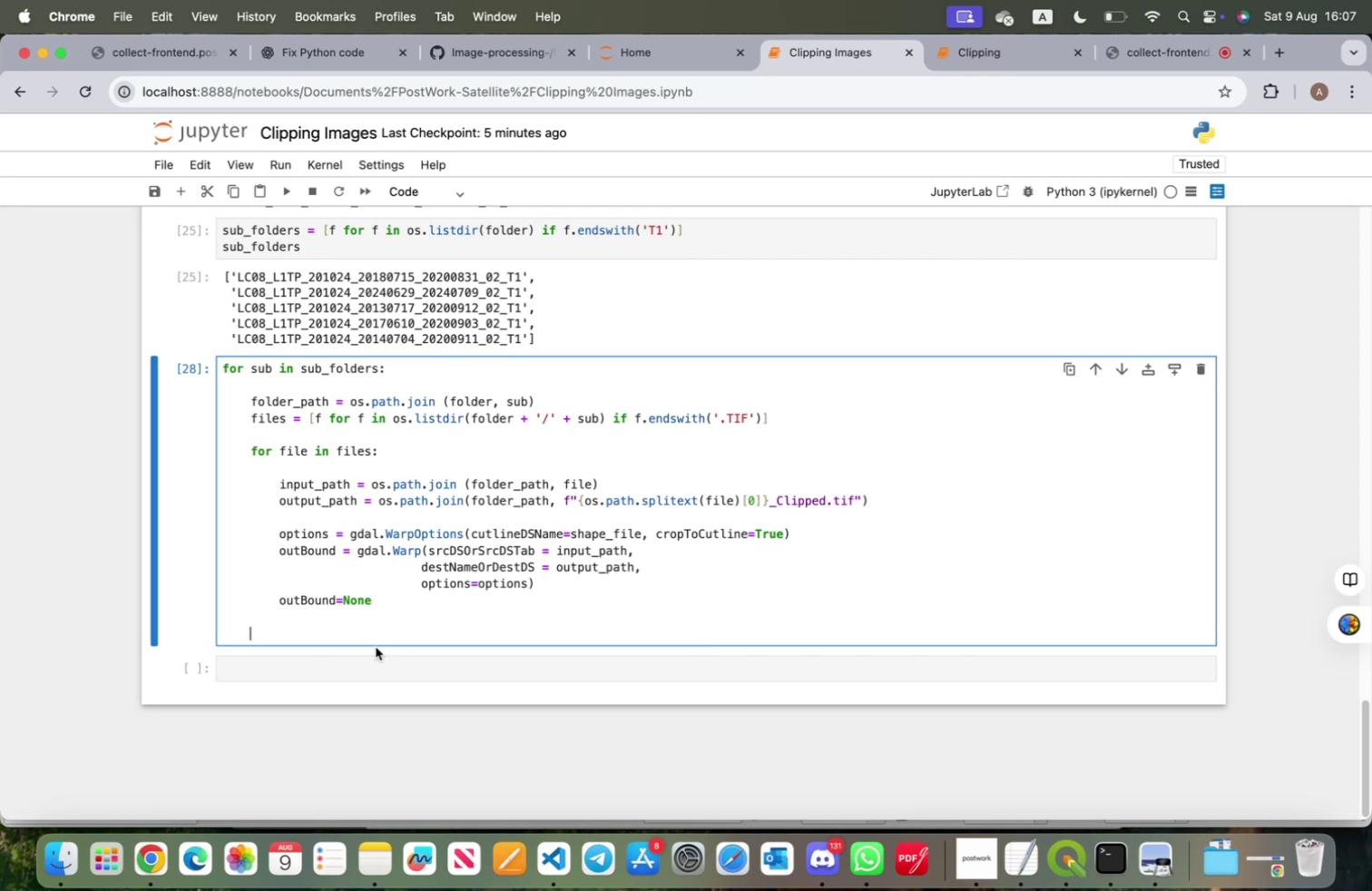 
left_click([358, 663])
 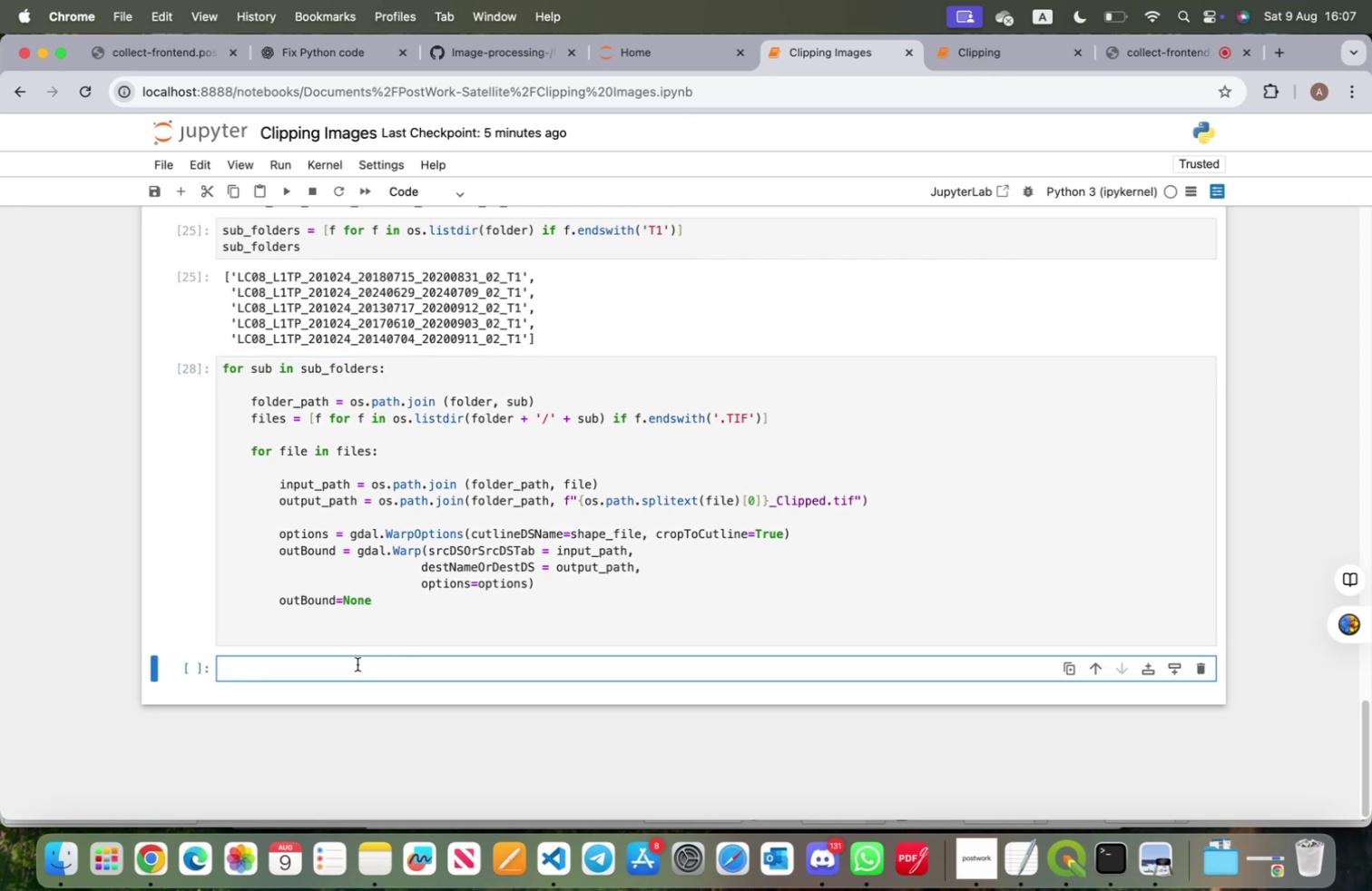 
type(file)
 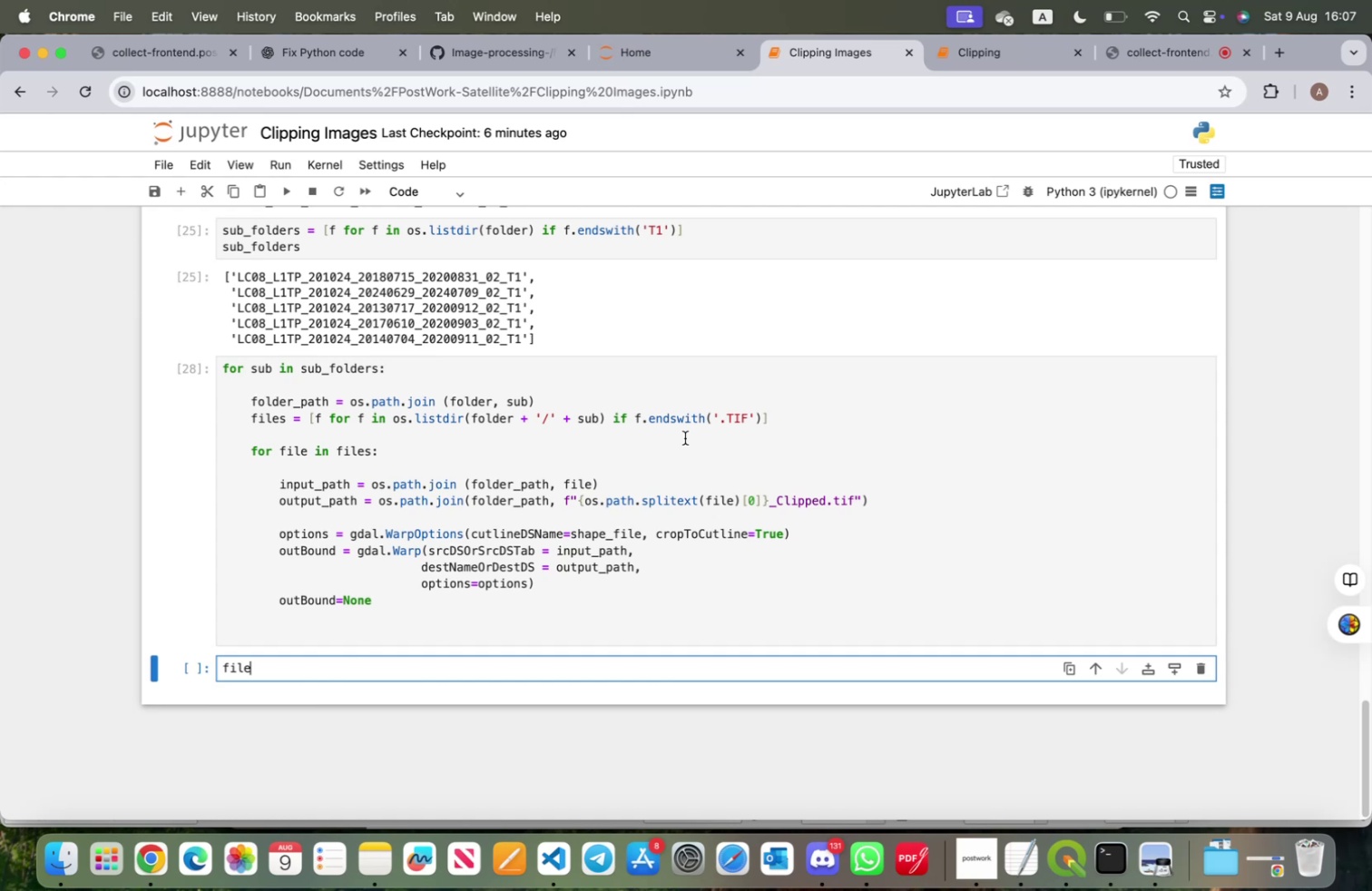 
left_click_drag(start_coordinate=[780, 418], to_coordinate=[254, 418])
 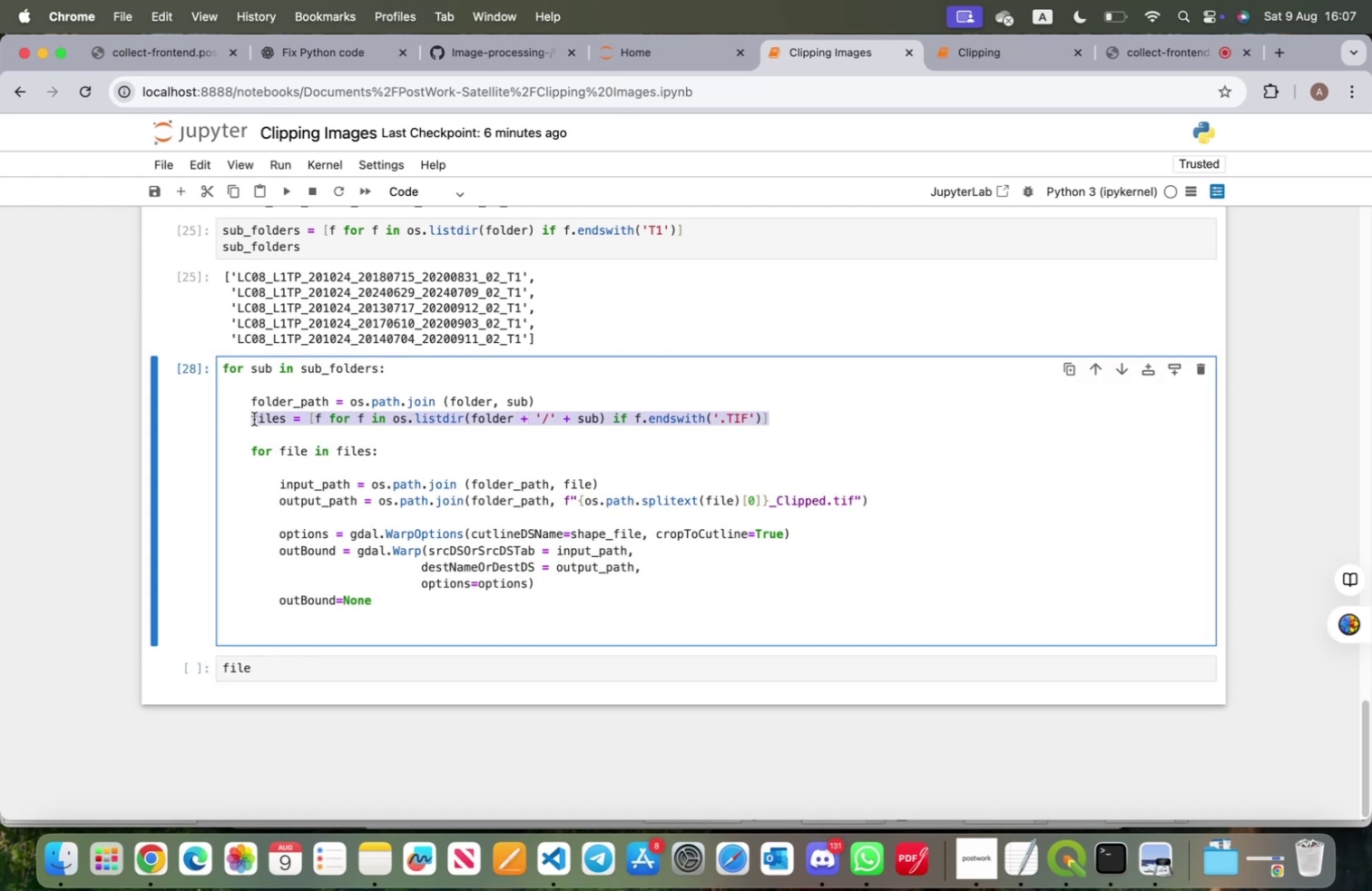 
key(Meta+CommandLeft)
 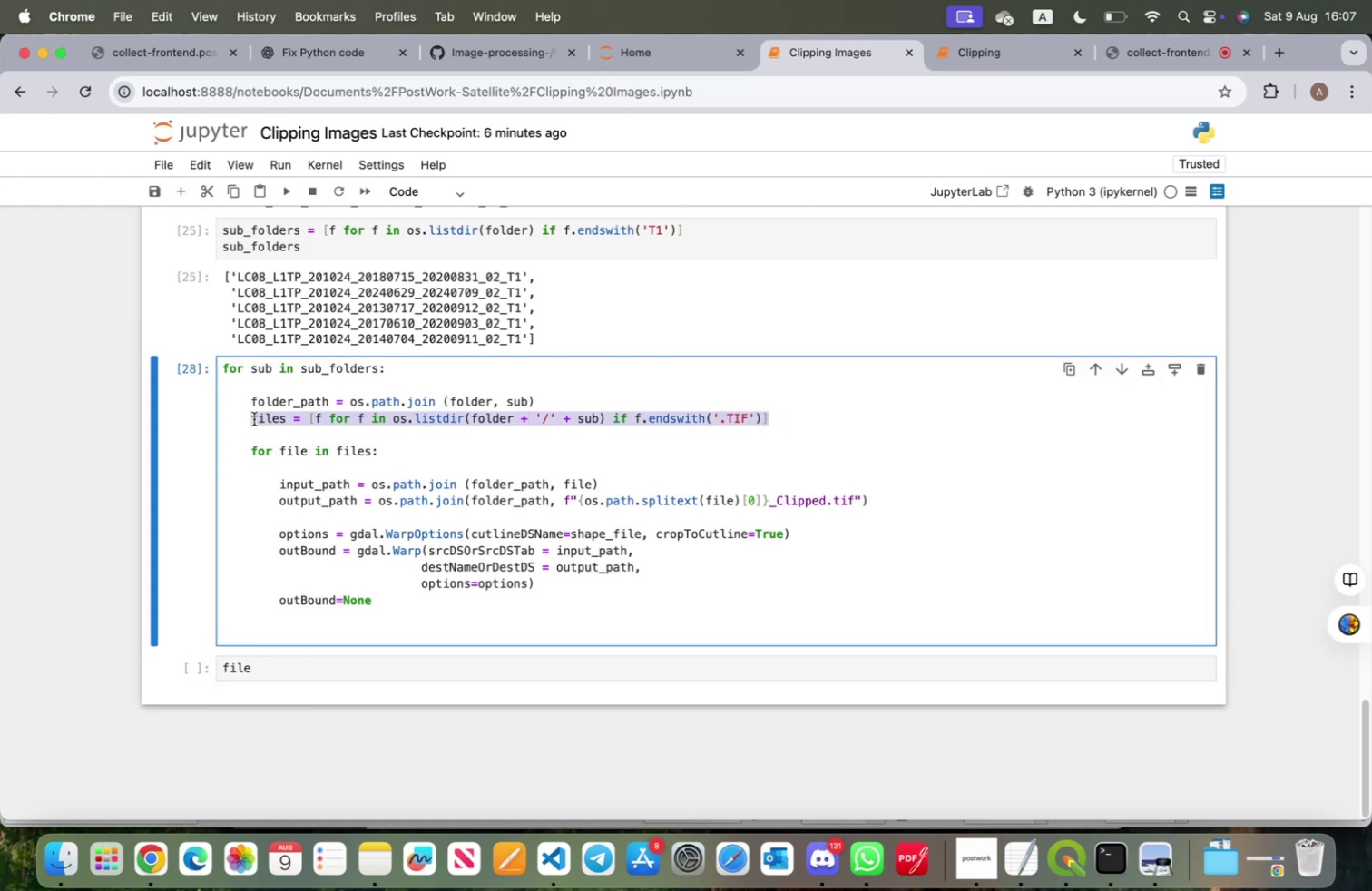 
key(Meta+C)
 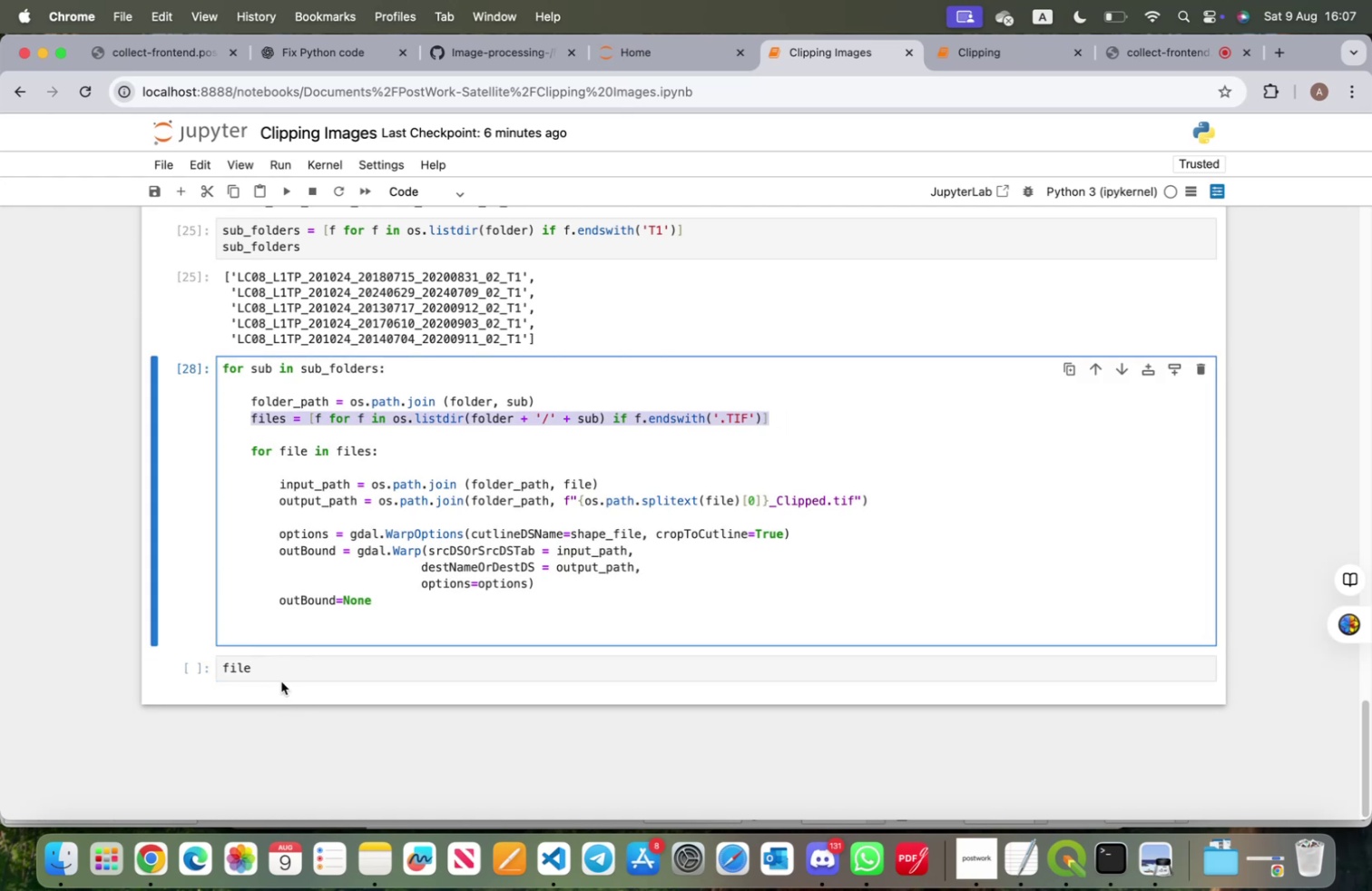 
left_click_drag(start_coordinate=[276, 672], to_coordinate=[181, 668])
 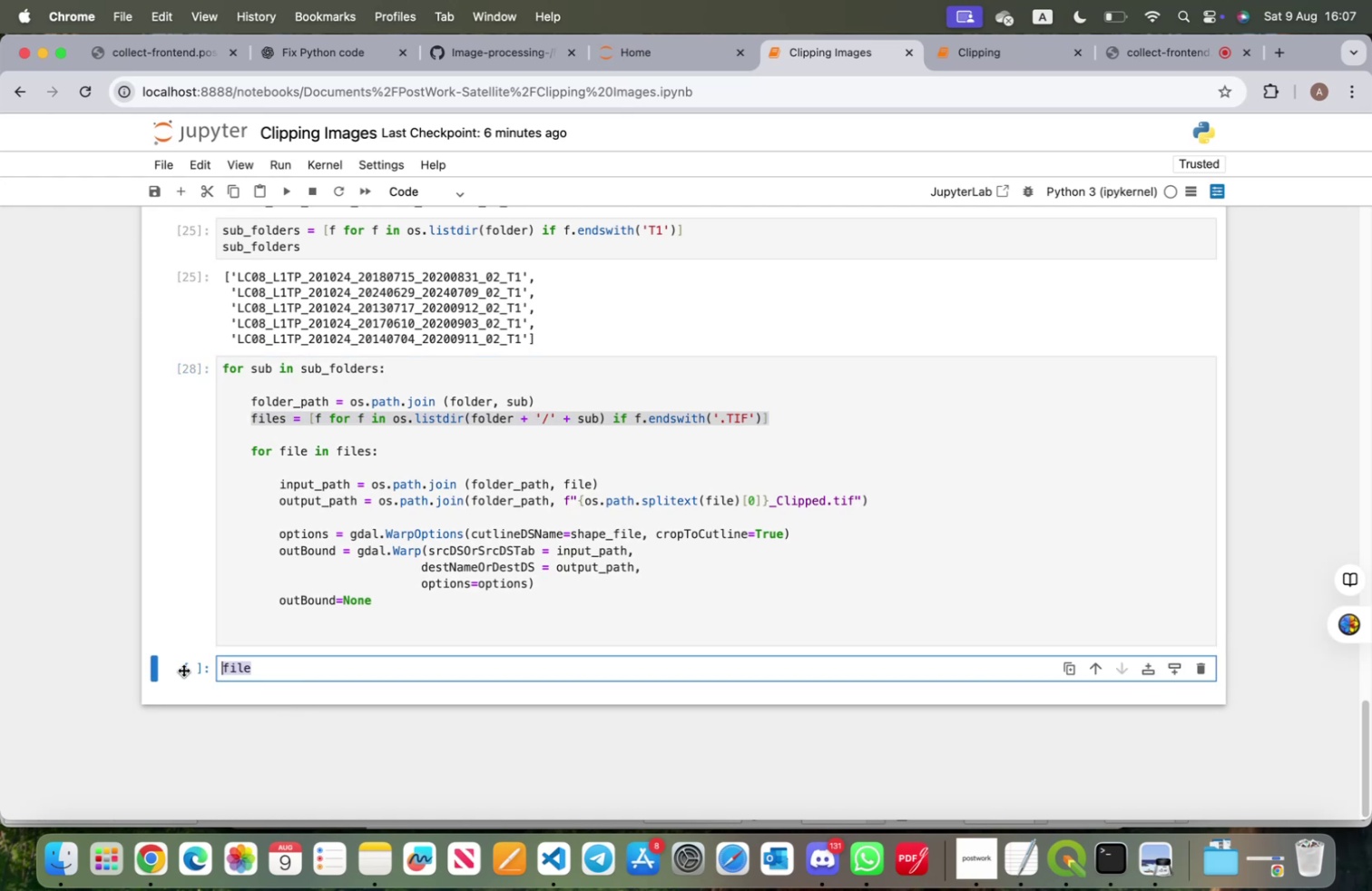 
key(Meta+V)
 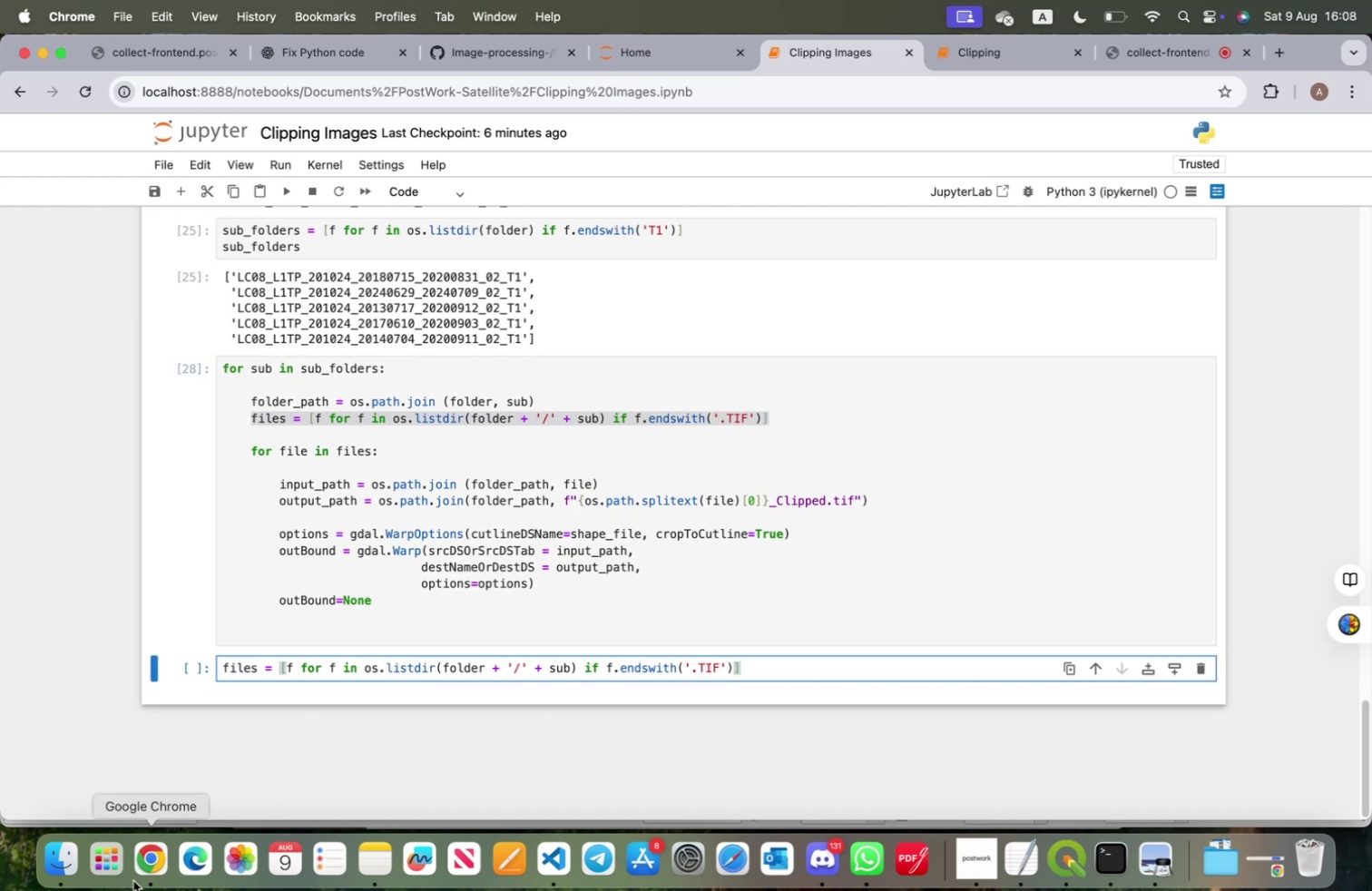 
left_click([52, 865])
 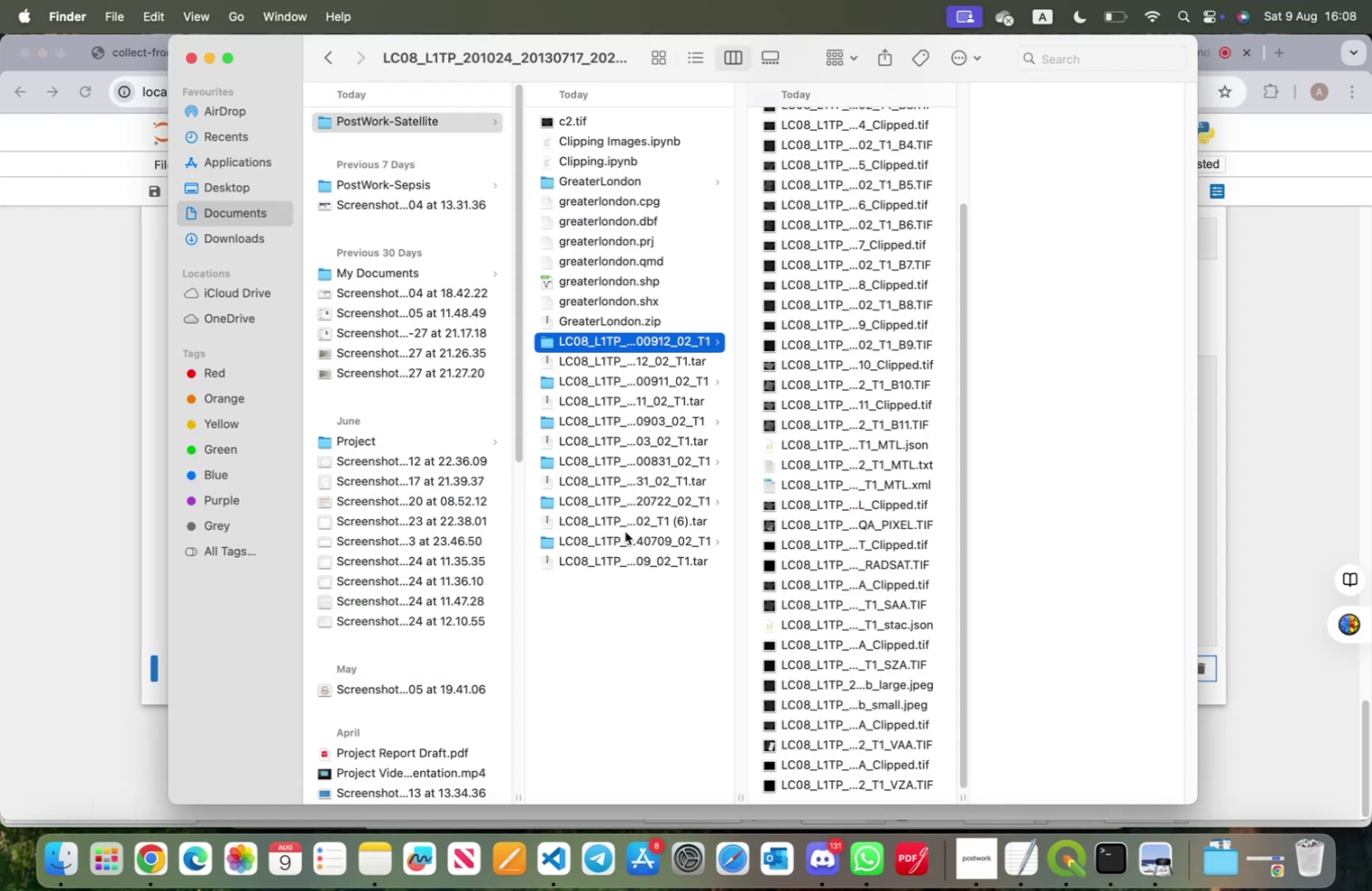 
left_click([628, 504])
 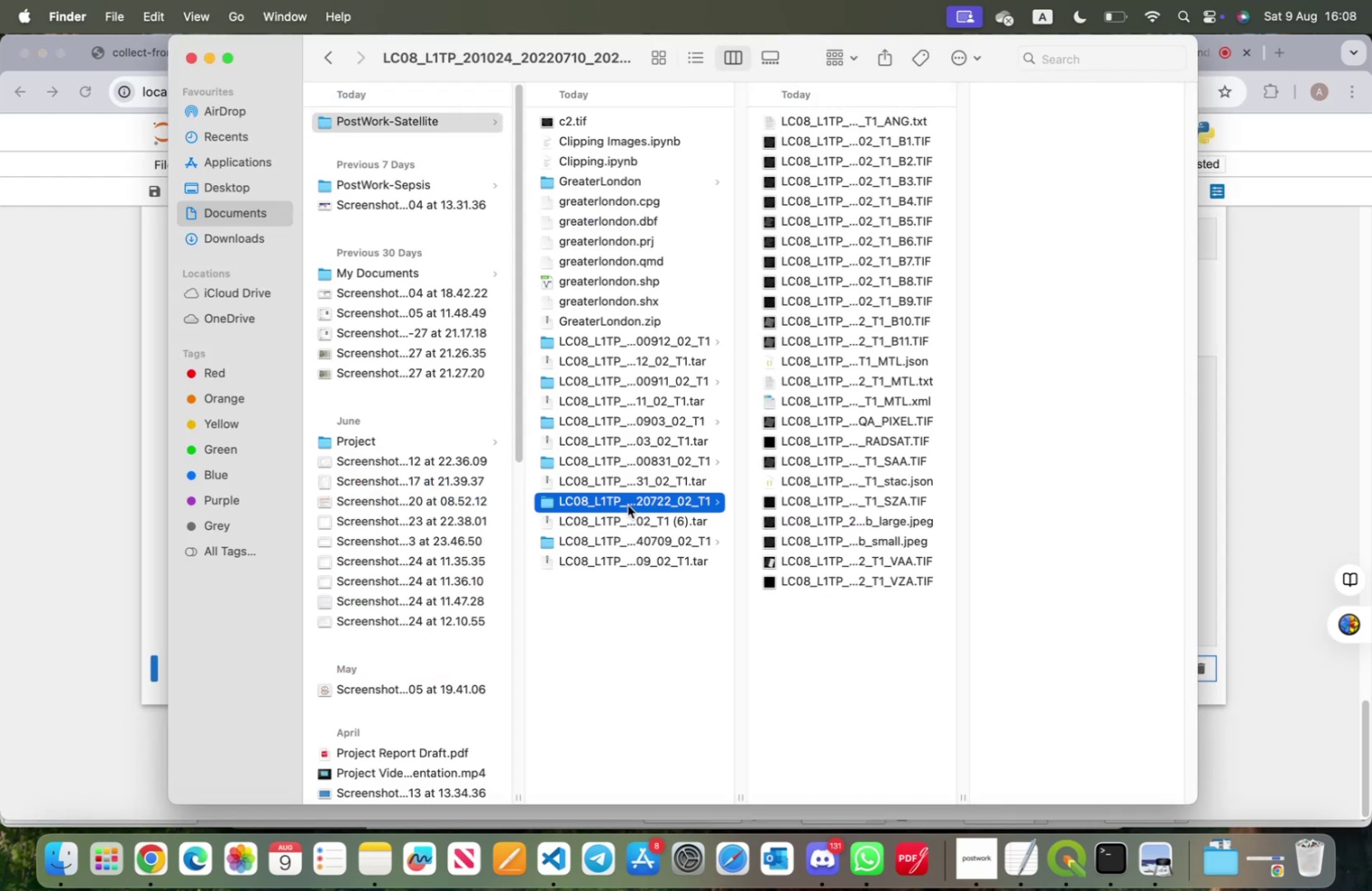 
right_click([628, 504])
 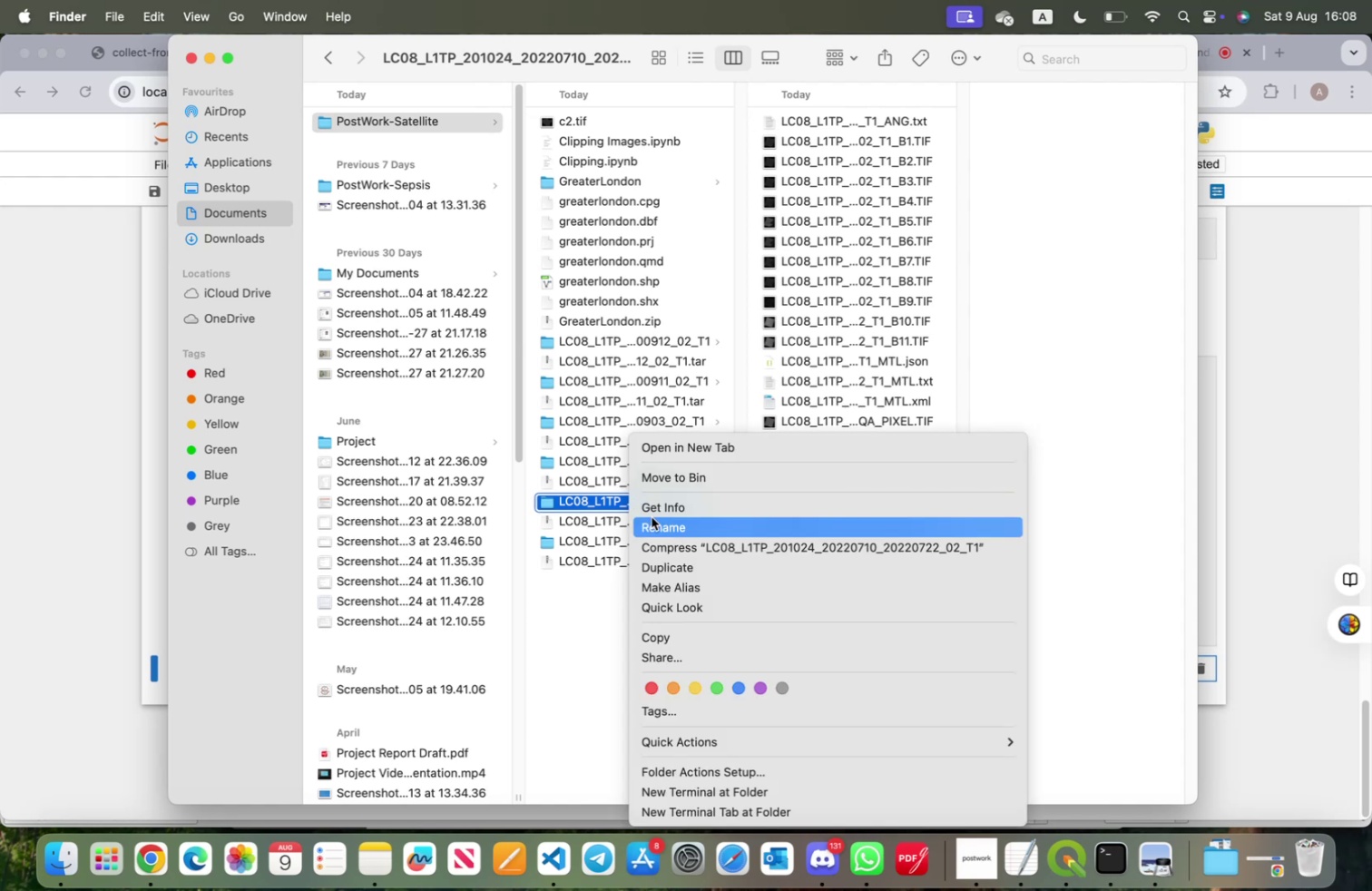 
left_click([653, 519])
 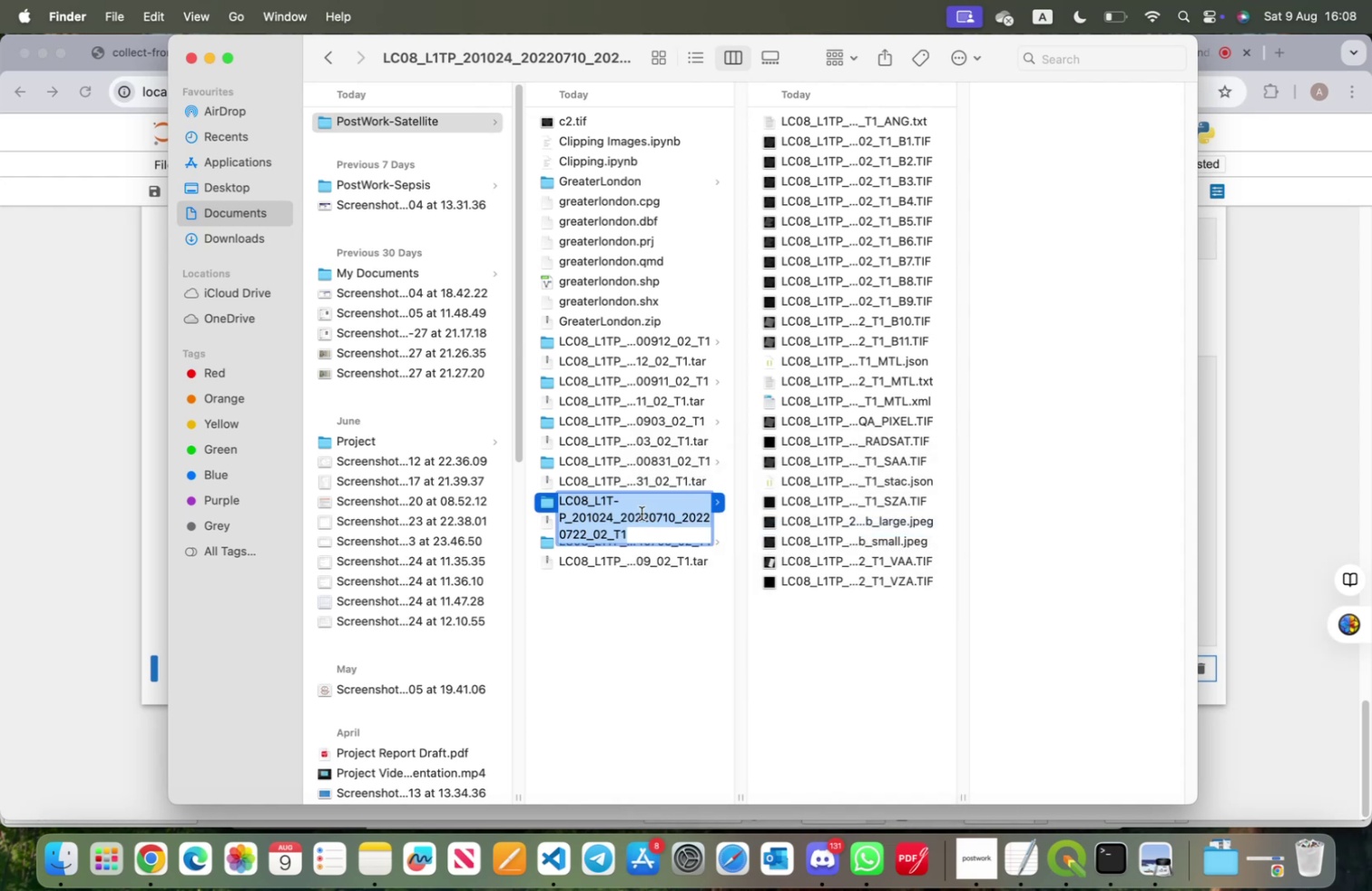 
key(Meta+CommandLeft)
 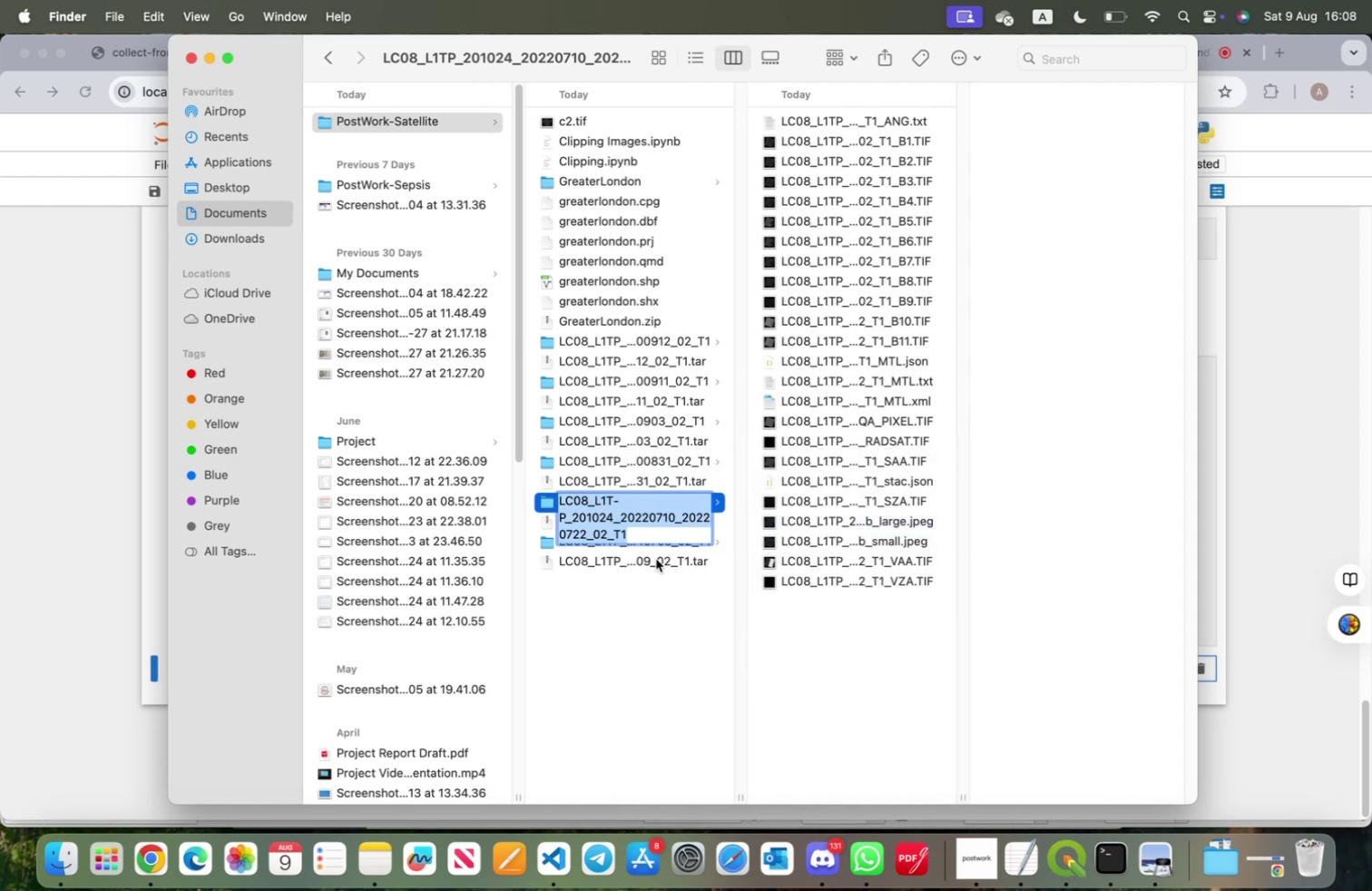 
key(Meta+C)
 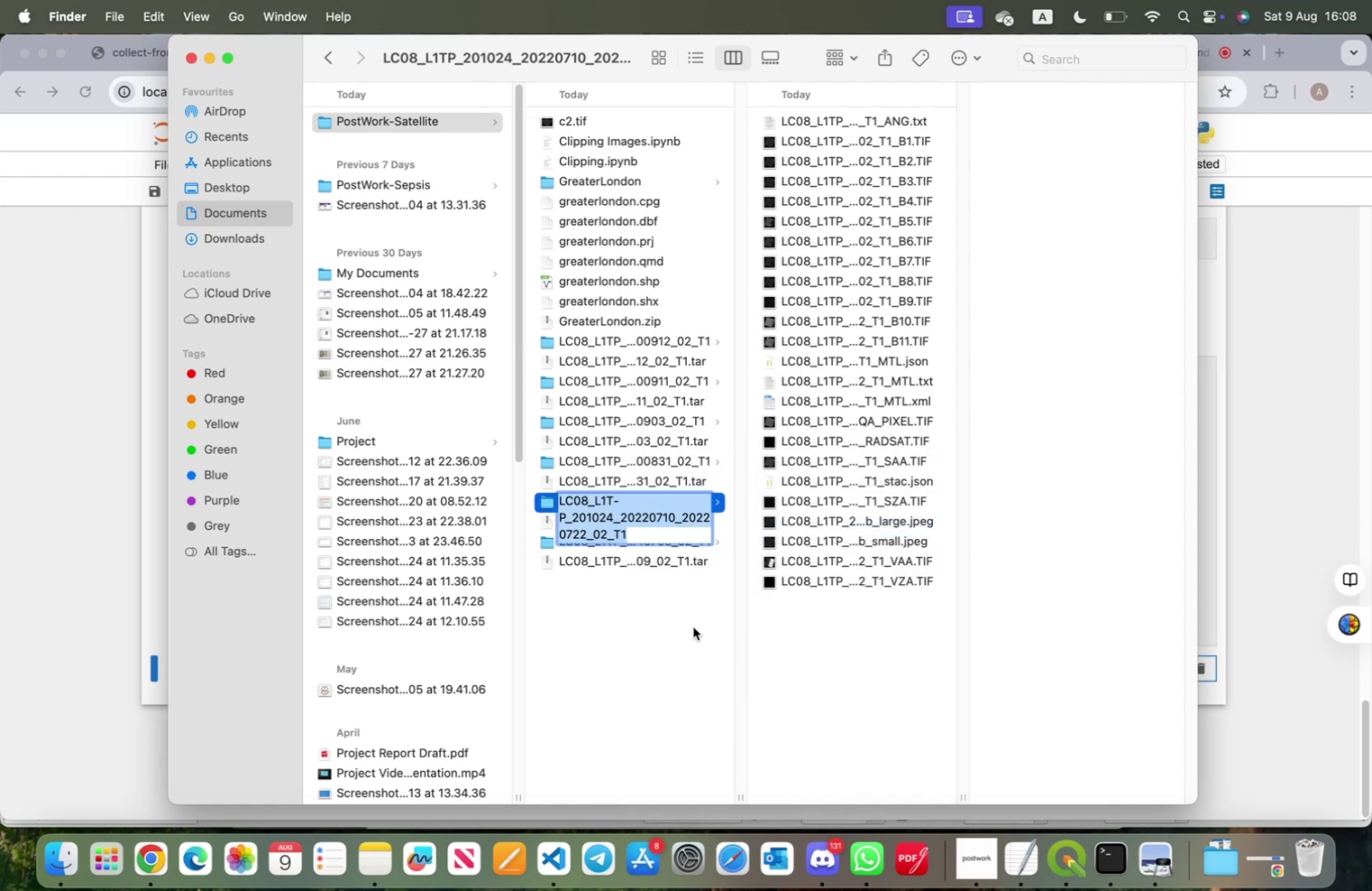 
left_click([693, 626])
 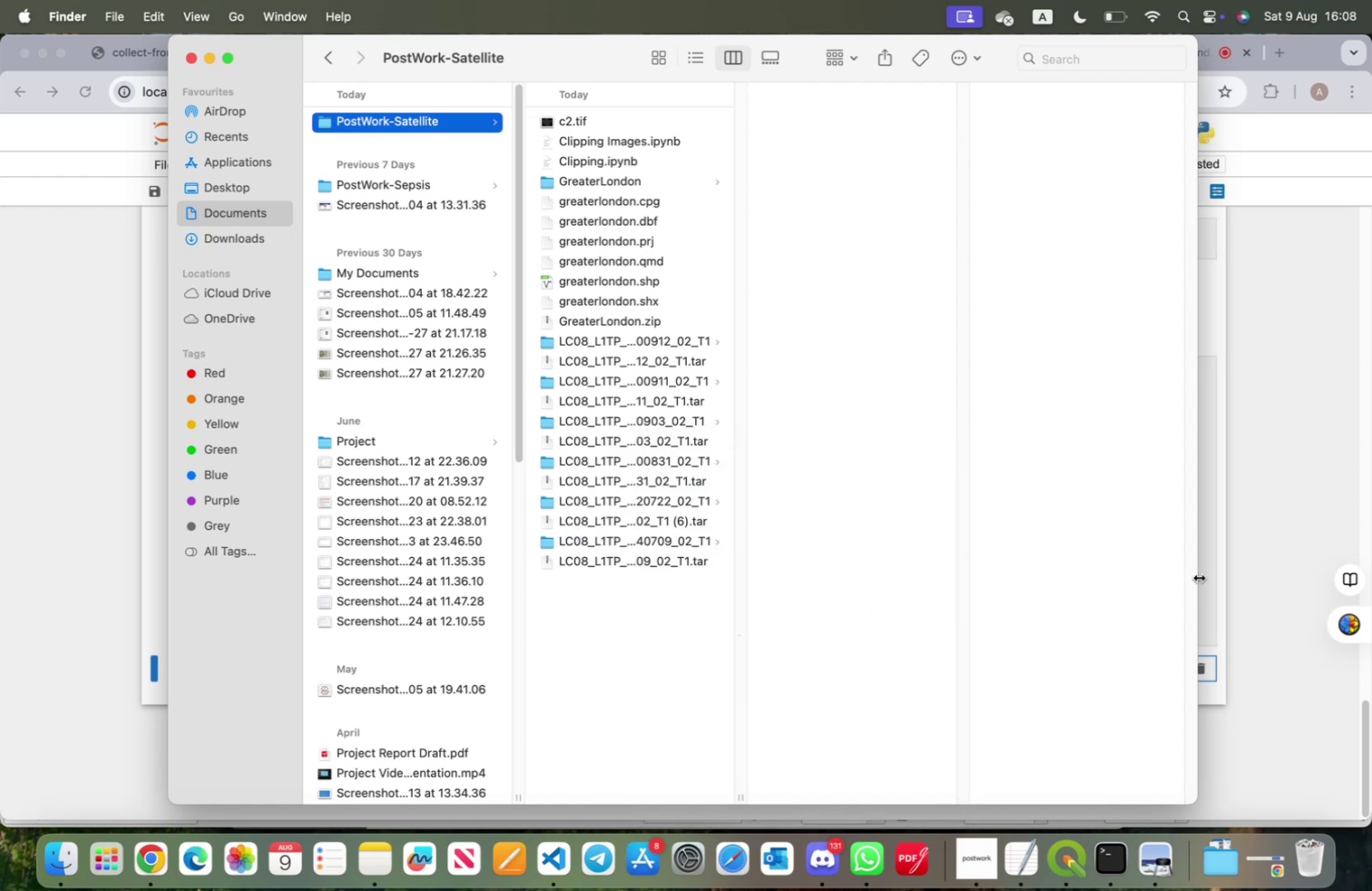 
left_click([1199, 576])
 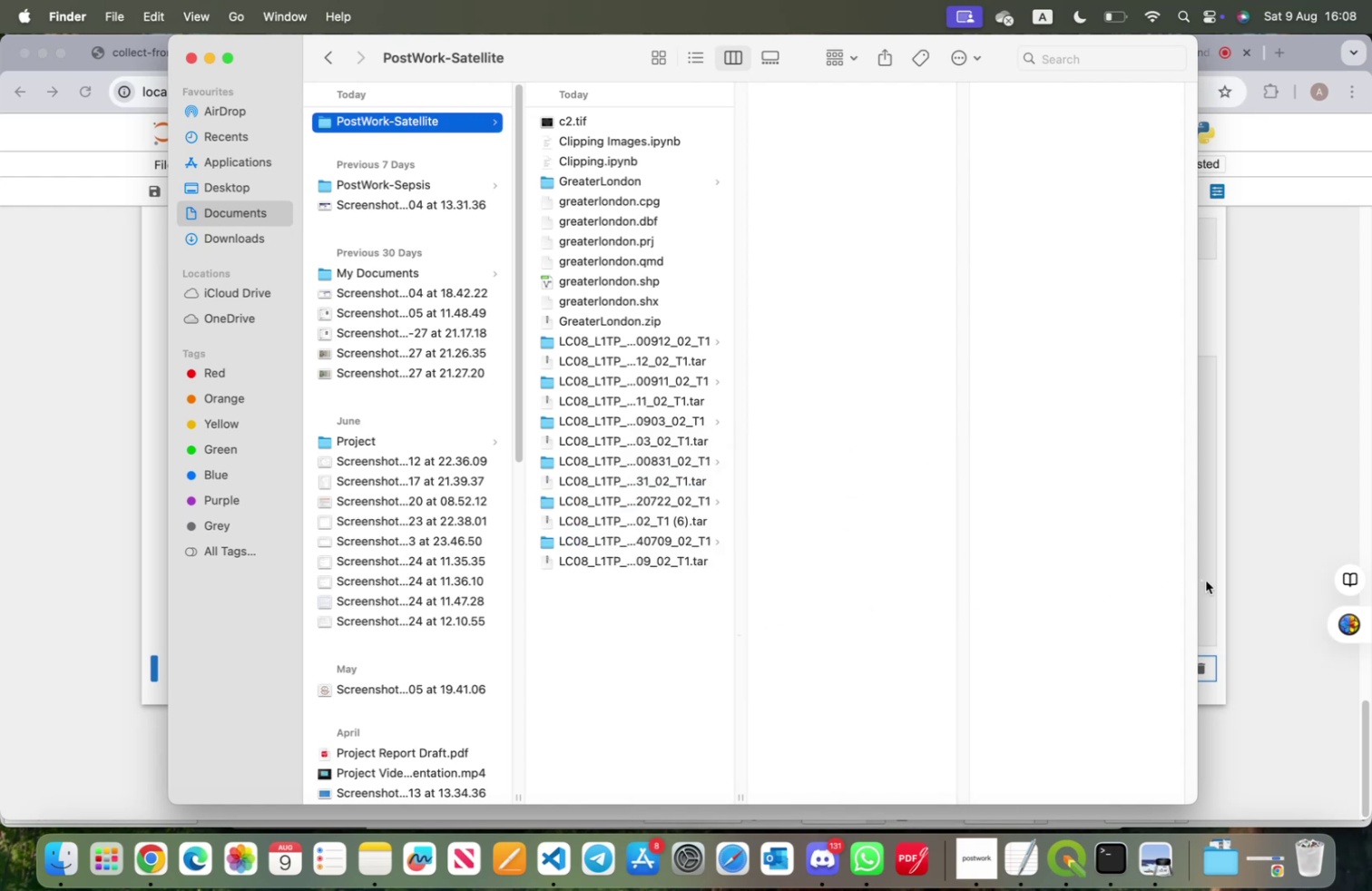 
left_click([1209, 579])
 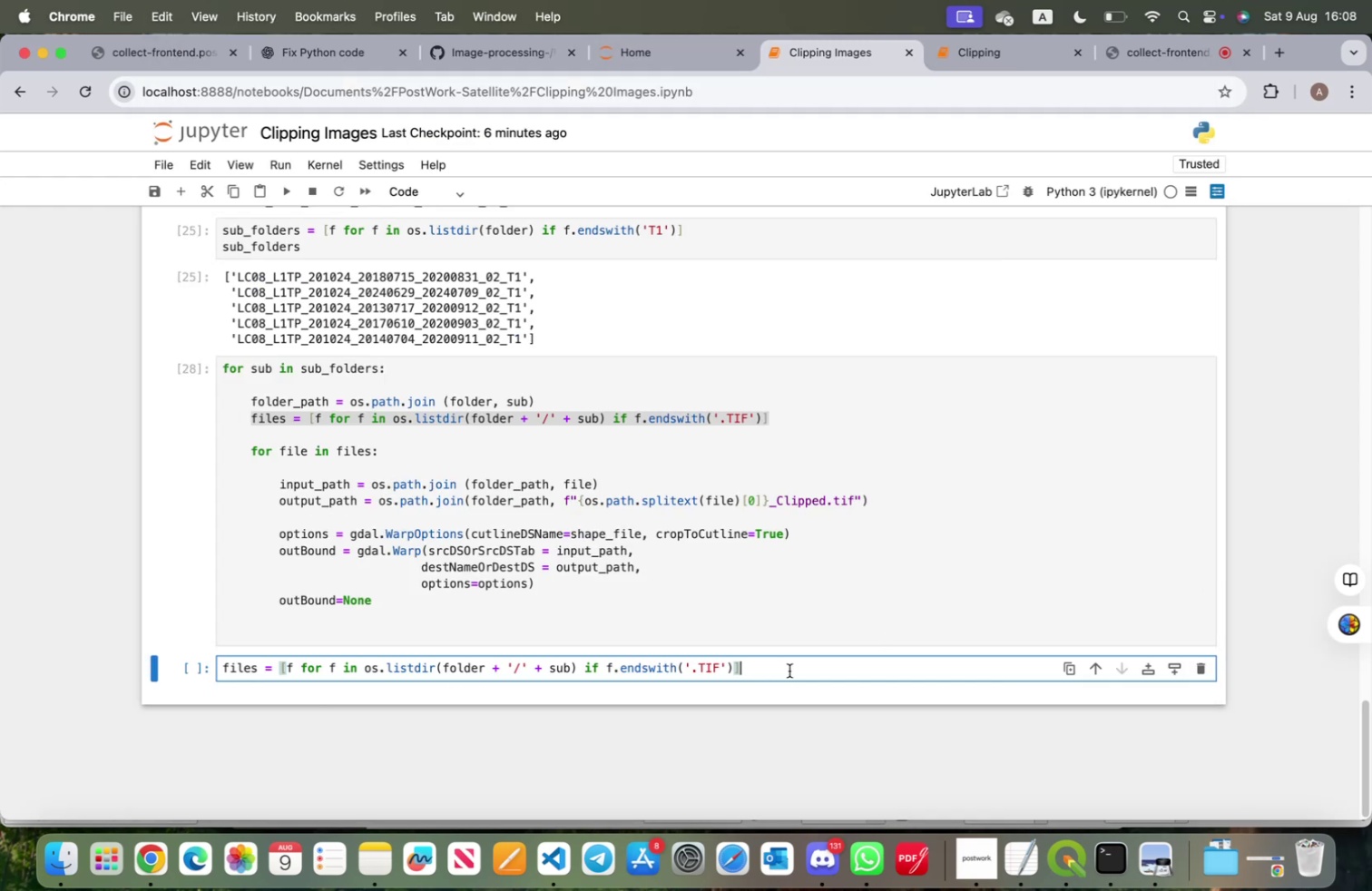 
hold_key(key=ArrowLeft, duration=1.5)
 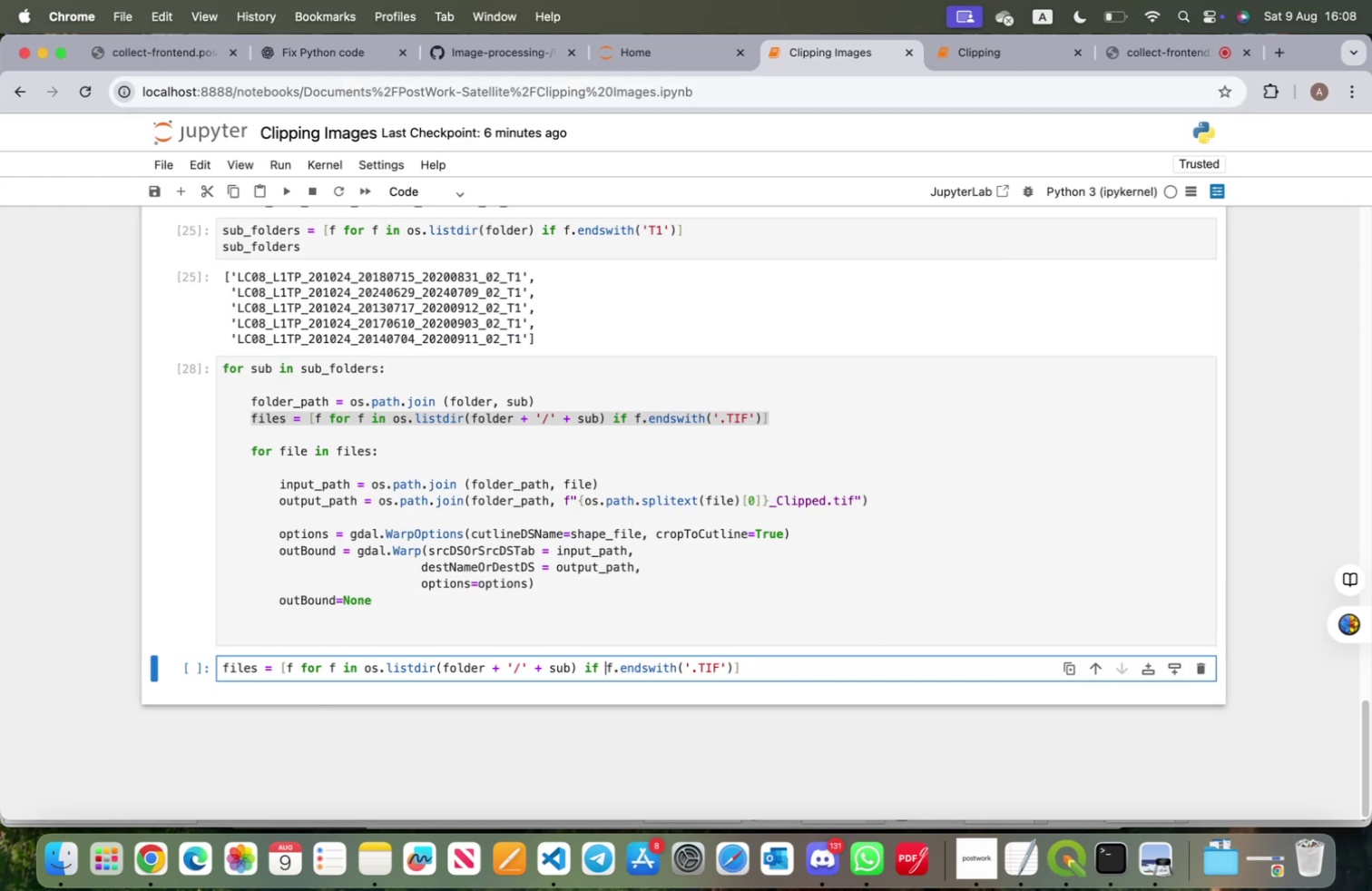 
hold_key(key=ArrowLeft, duration=0.89)
 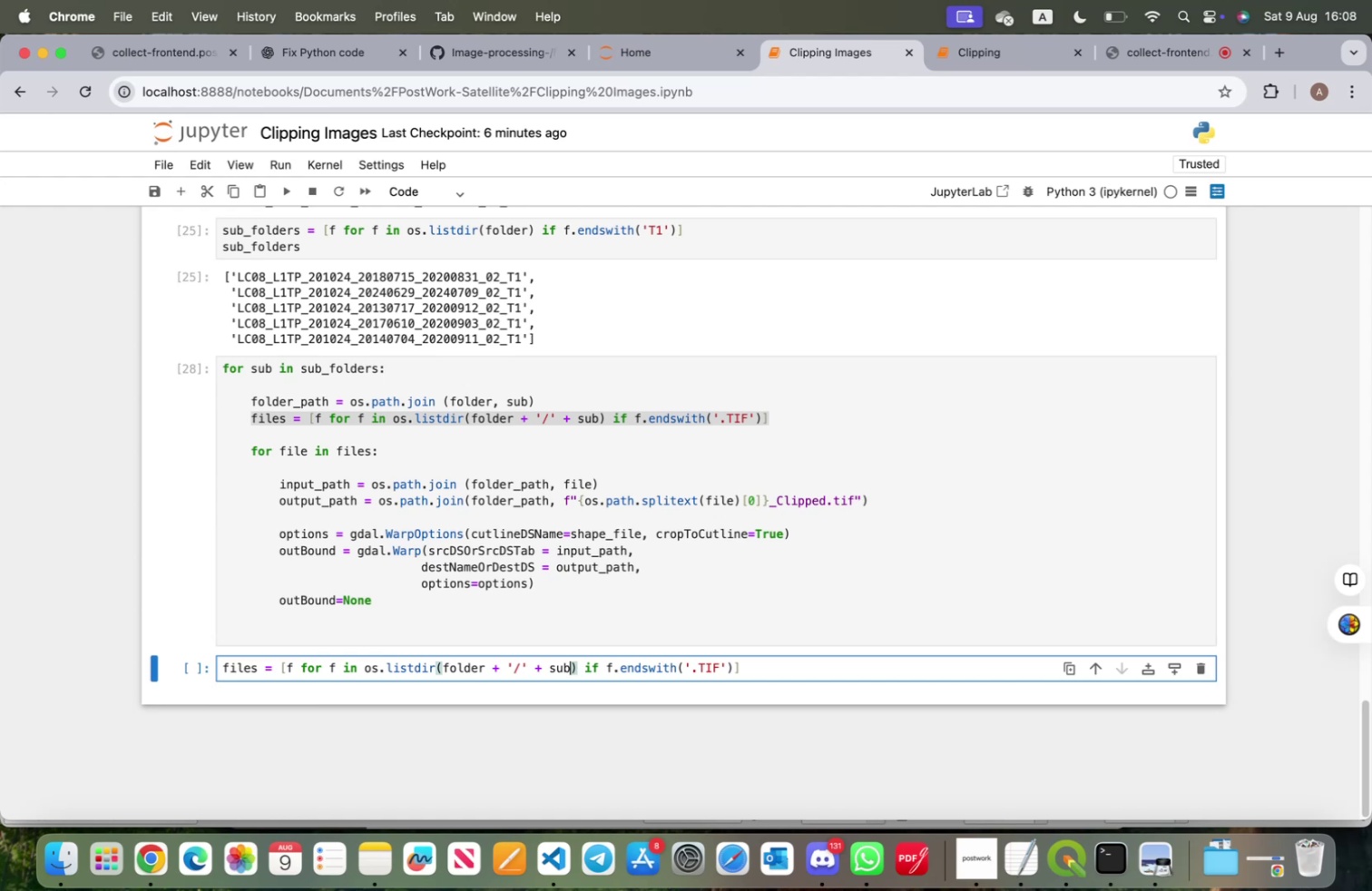 
key(Backspace)
 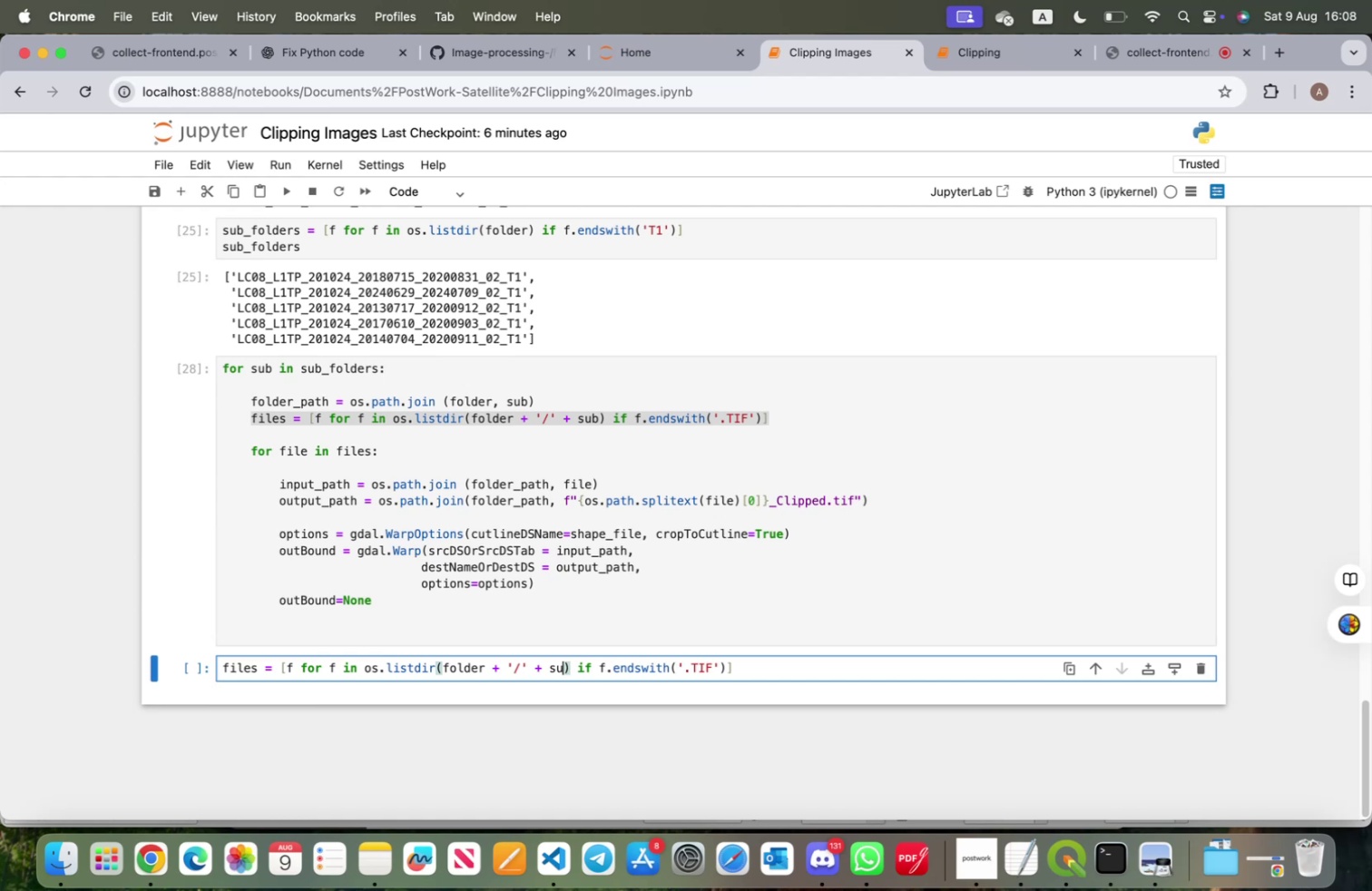 
key(Backspace)
 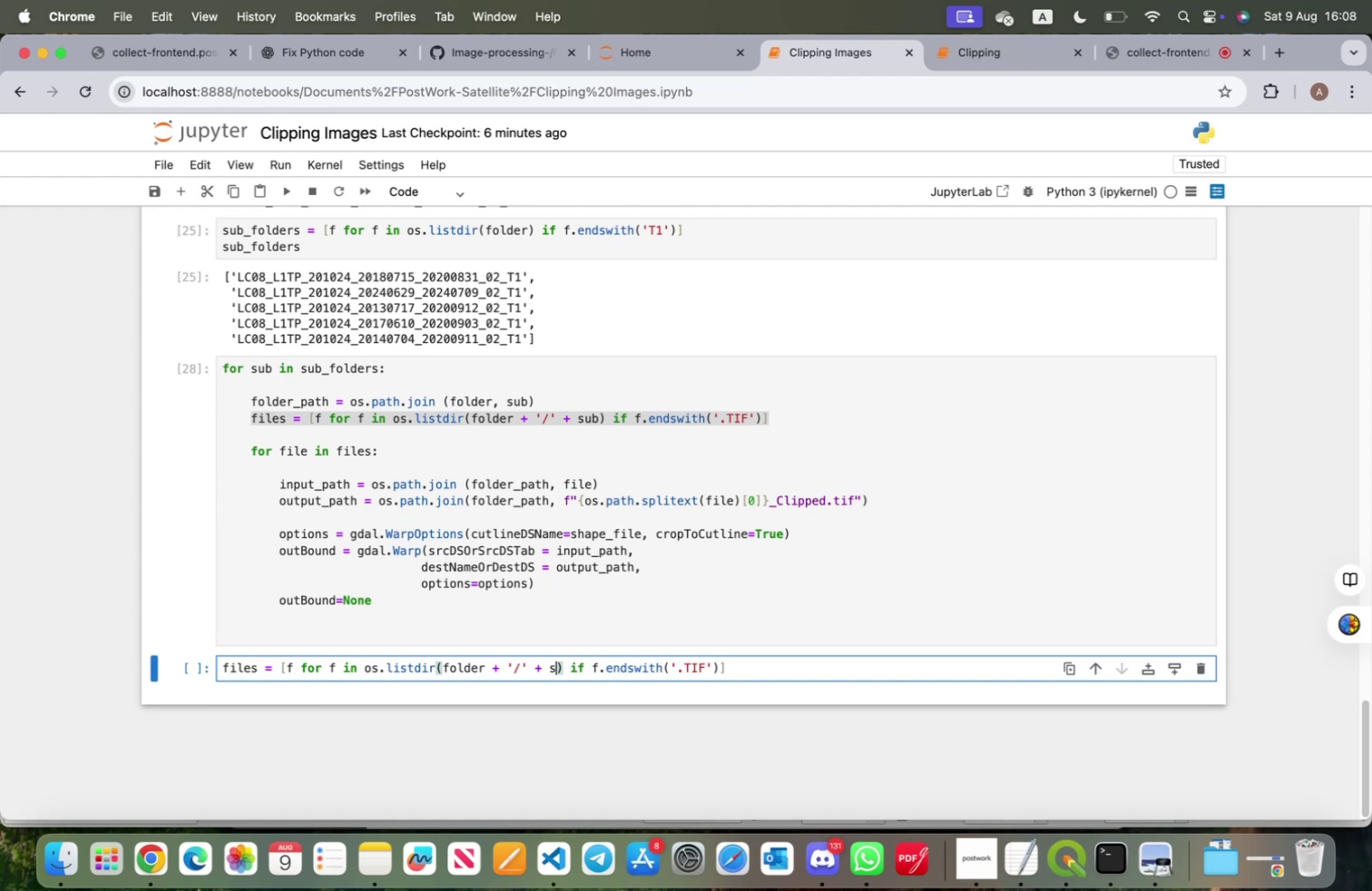 
key(Backspace)
 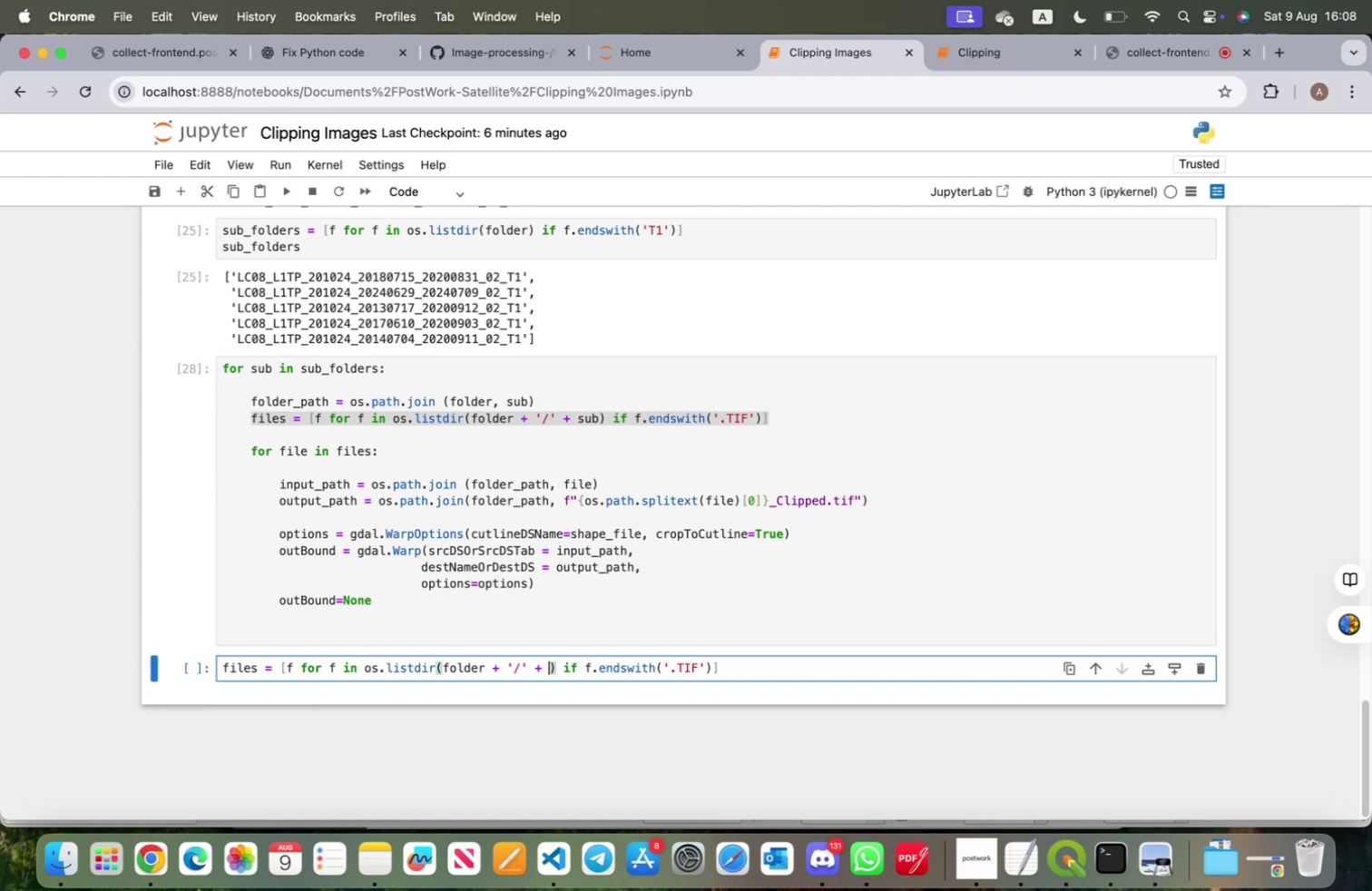 
key(Quote)
 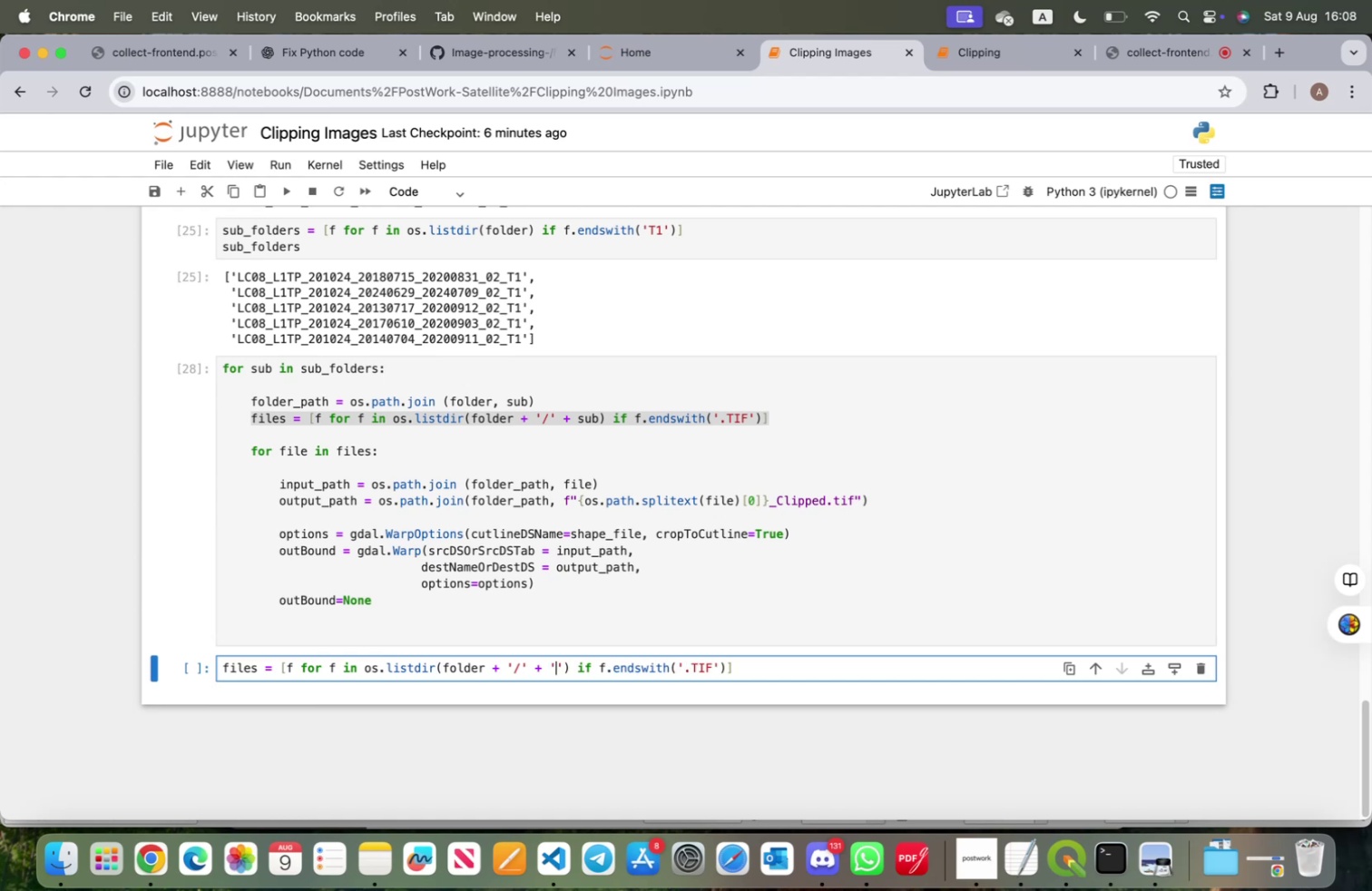 
key(Meta+V)
 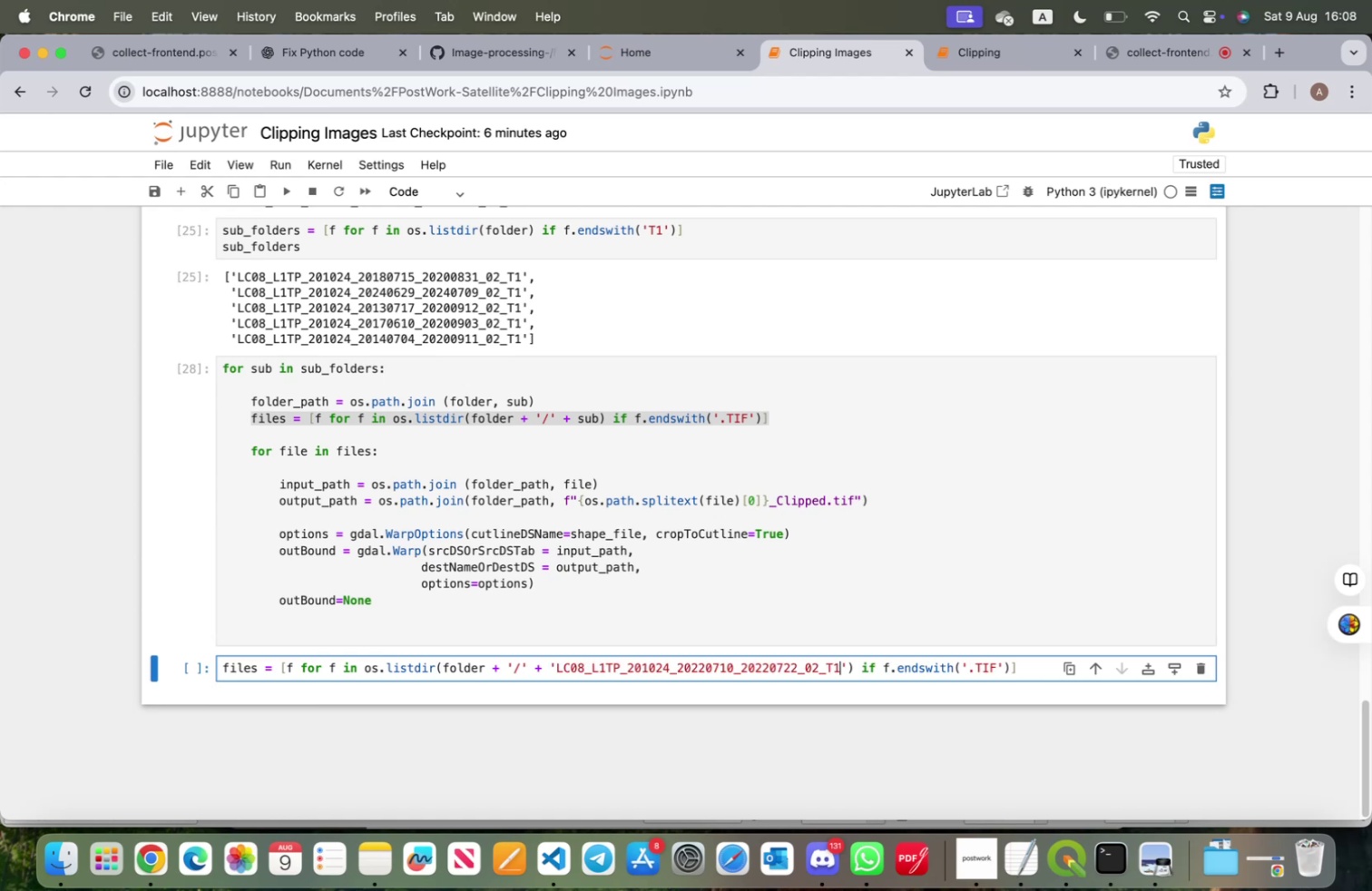 
key(Shift+ShiftRight)
 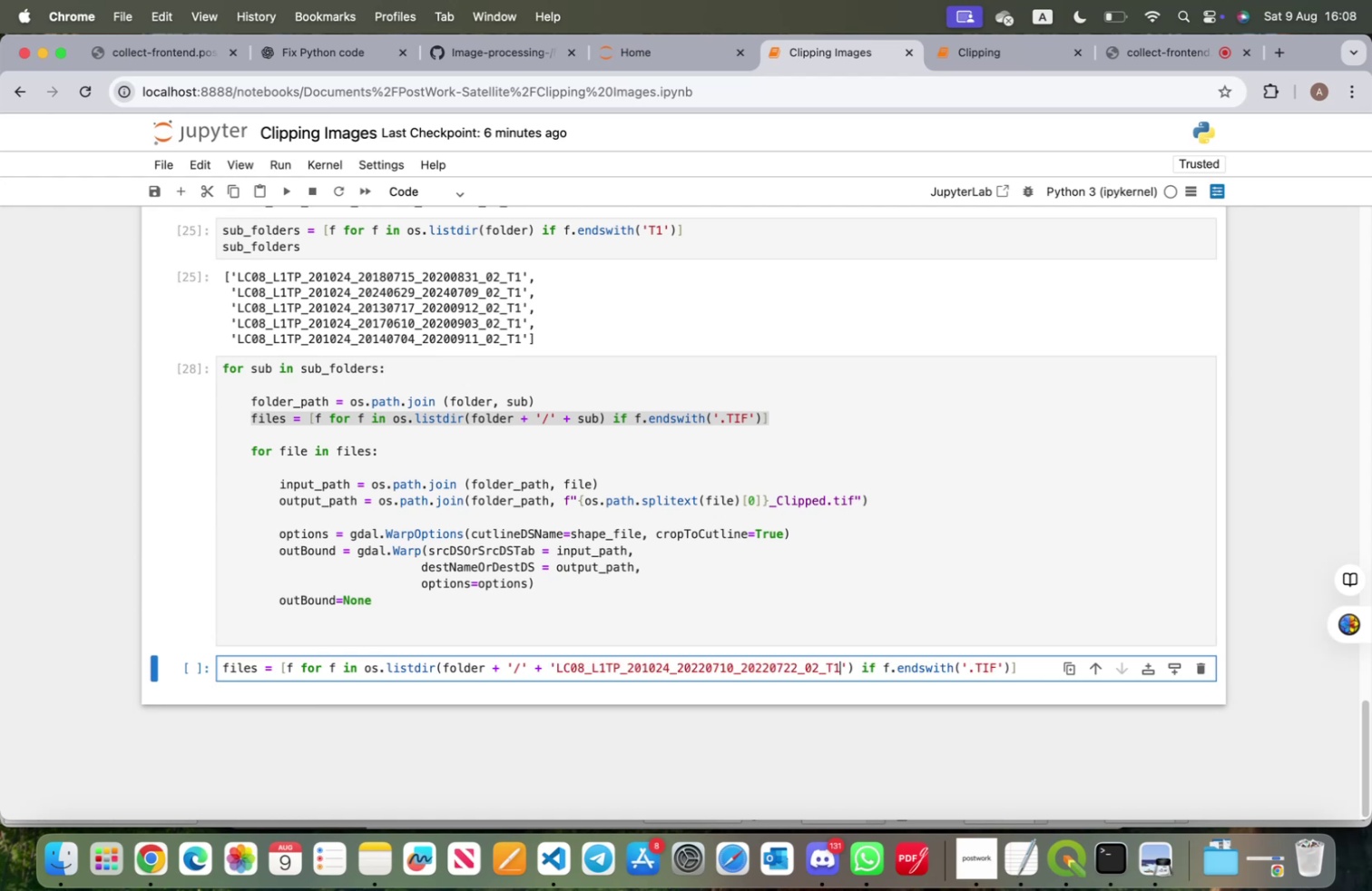 
key(Shift+Enter)
 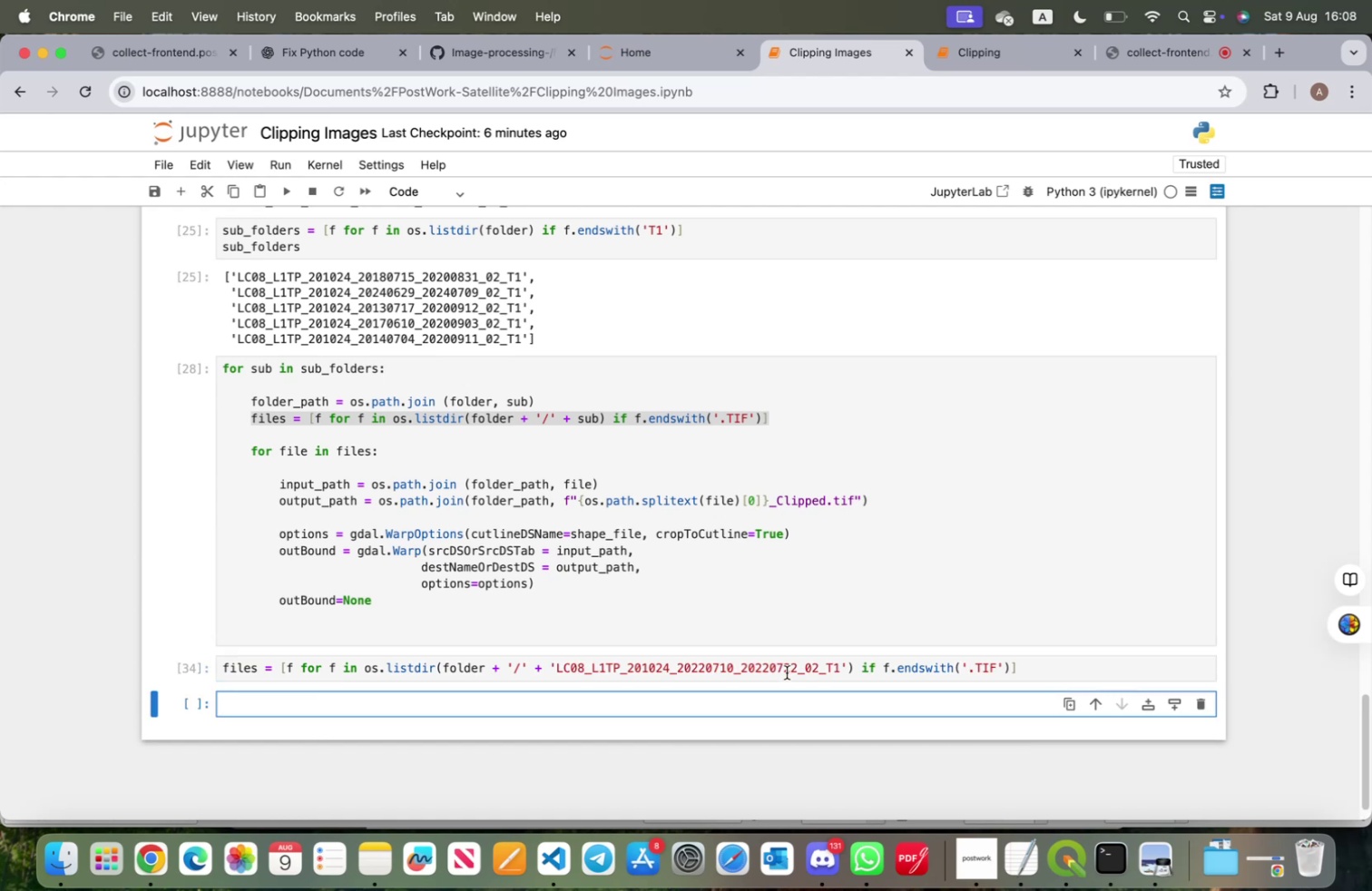 
type(filese)
key(Backspace)
 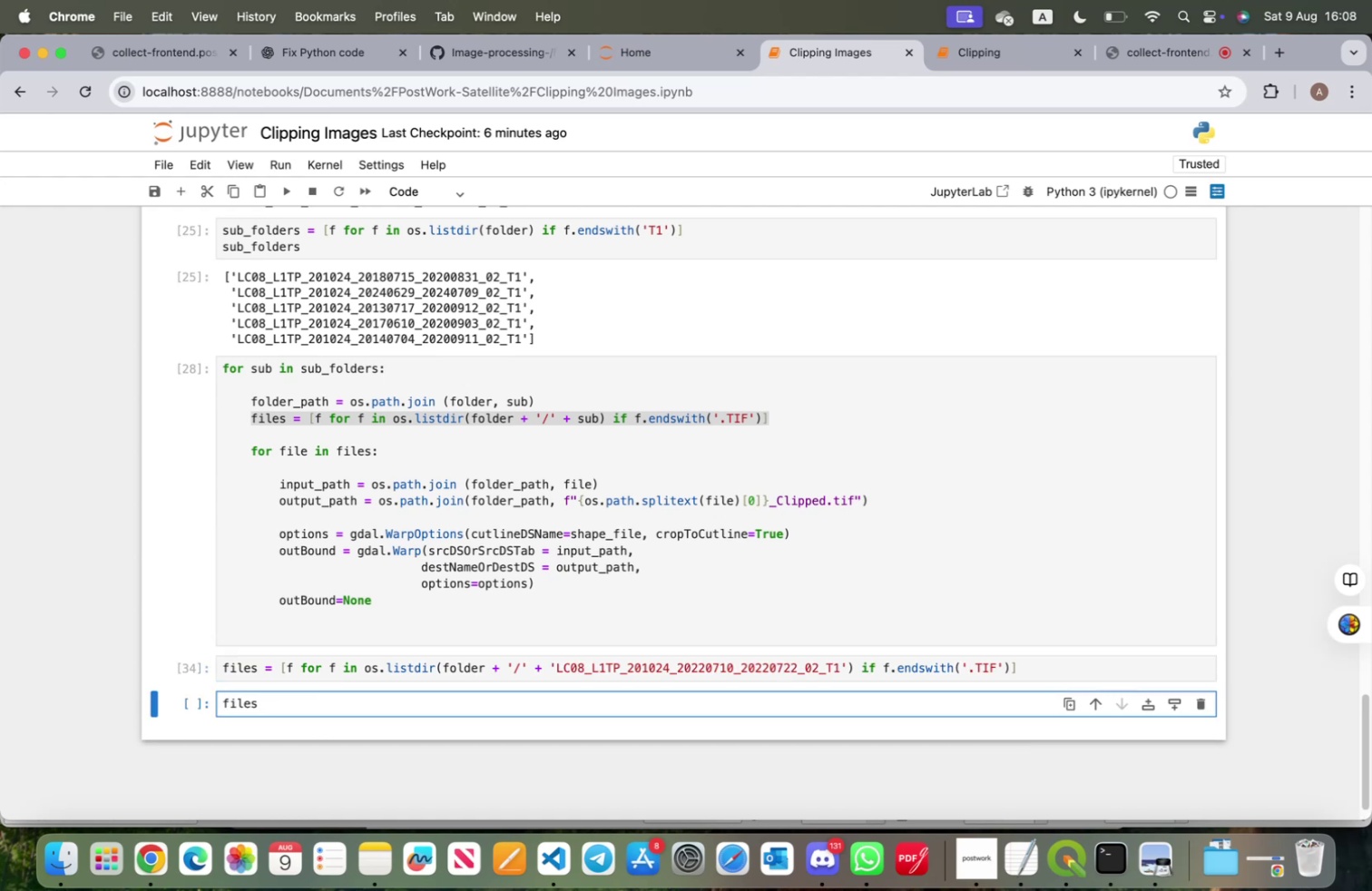 
key(Shift+Enter)
 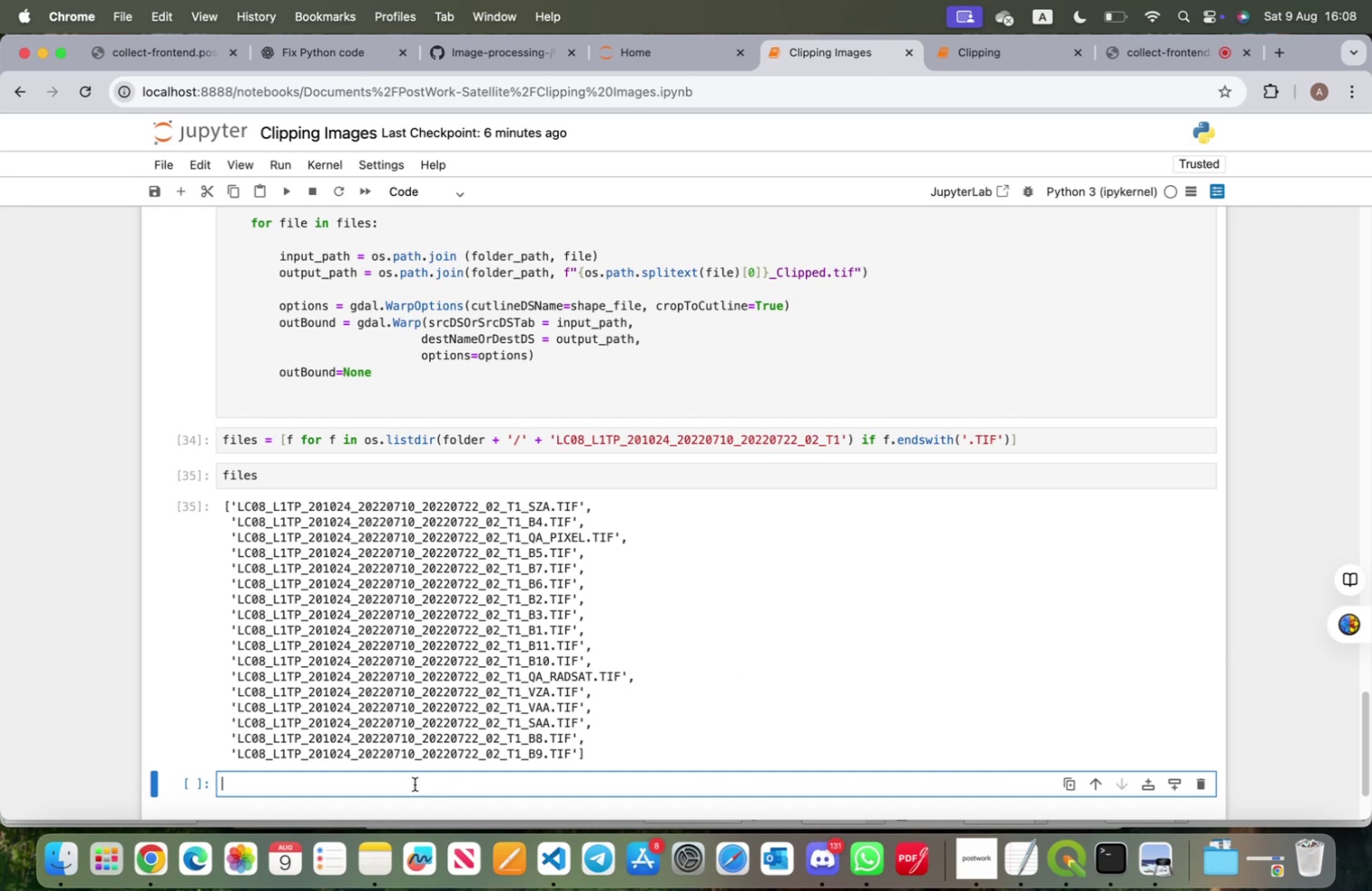 
wait(5.56)
 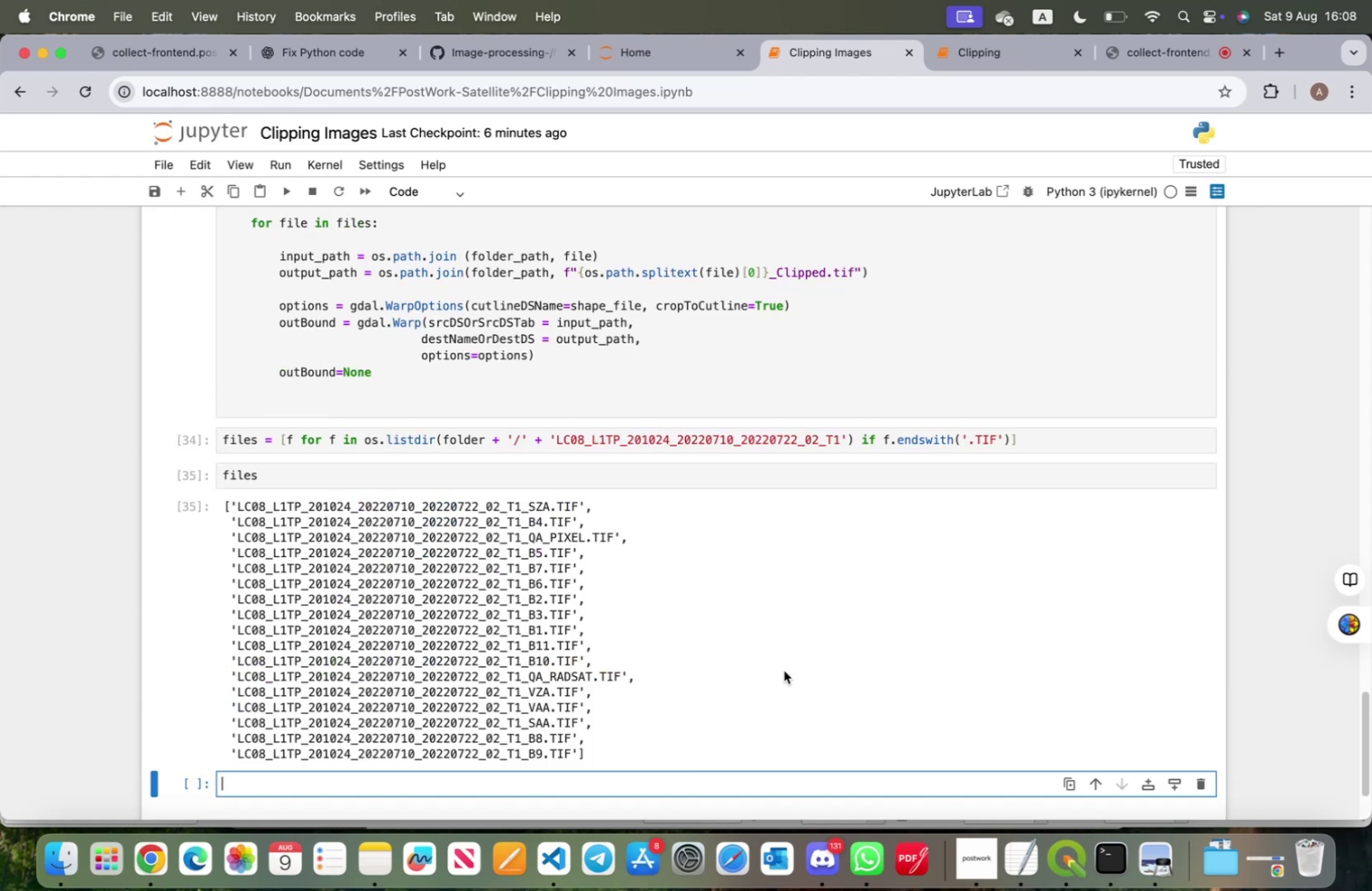 
scroll: coordinate [417, 511], scroll_direction: up, amount: 7.0
 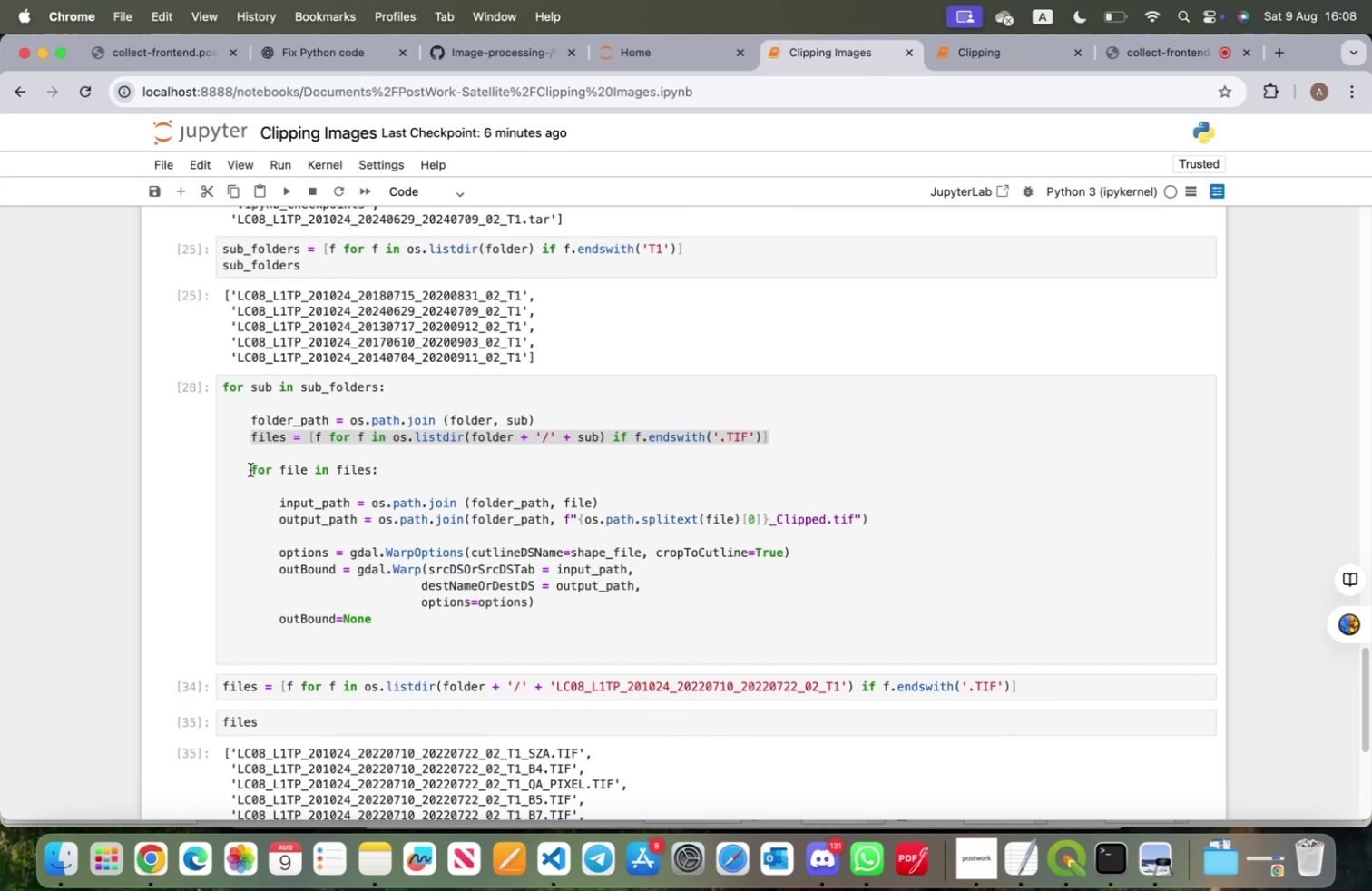 
left_click_drag(start_coordinate=[250, 469], to_coordinate=[371, 618])
 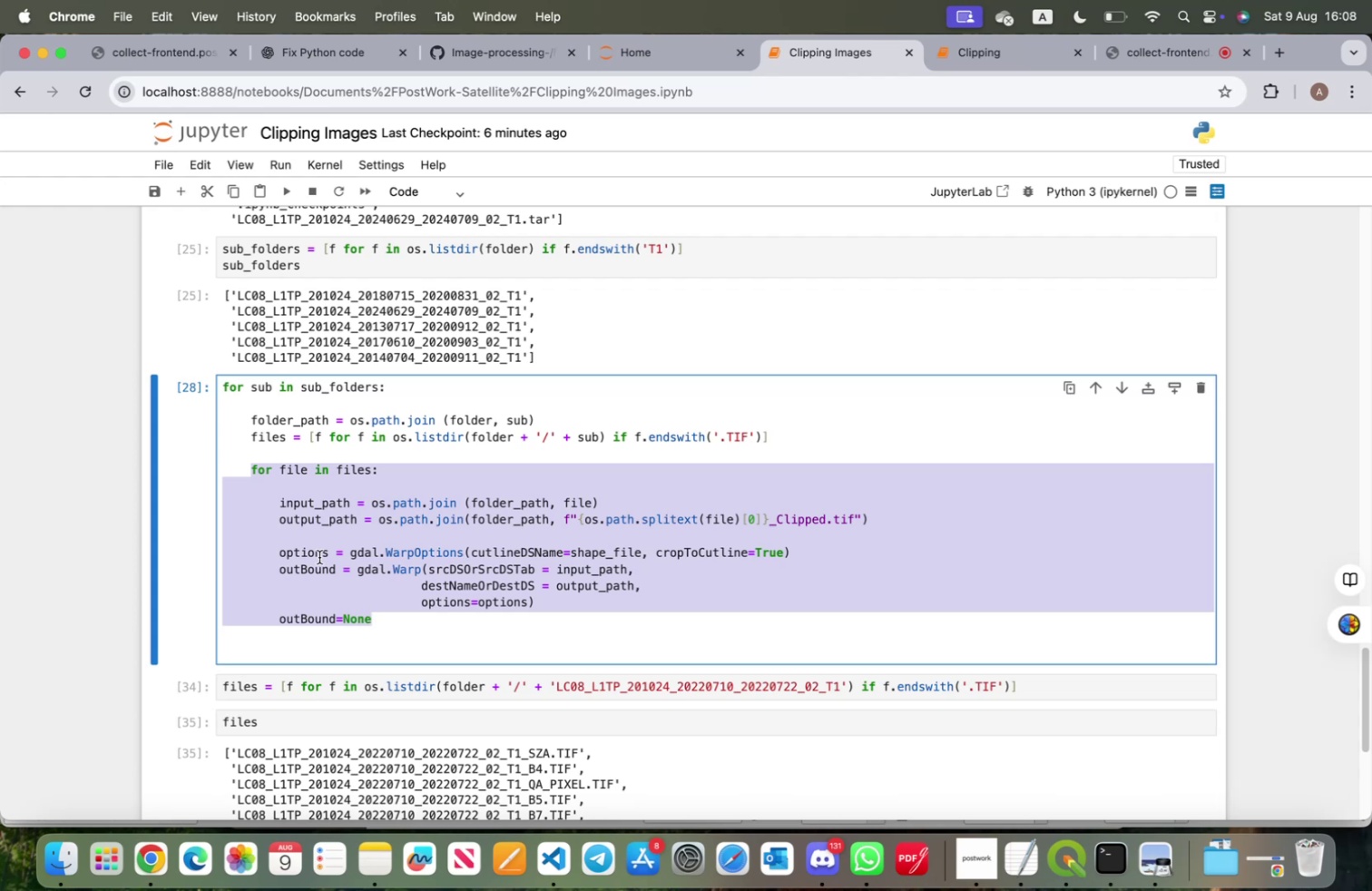 
left_click([319, 556])
 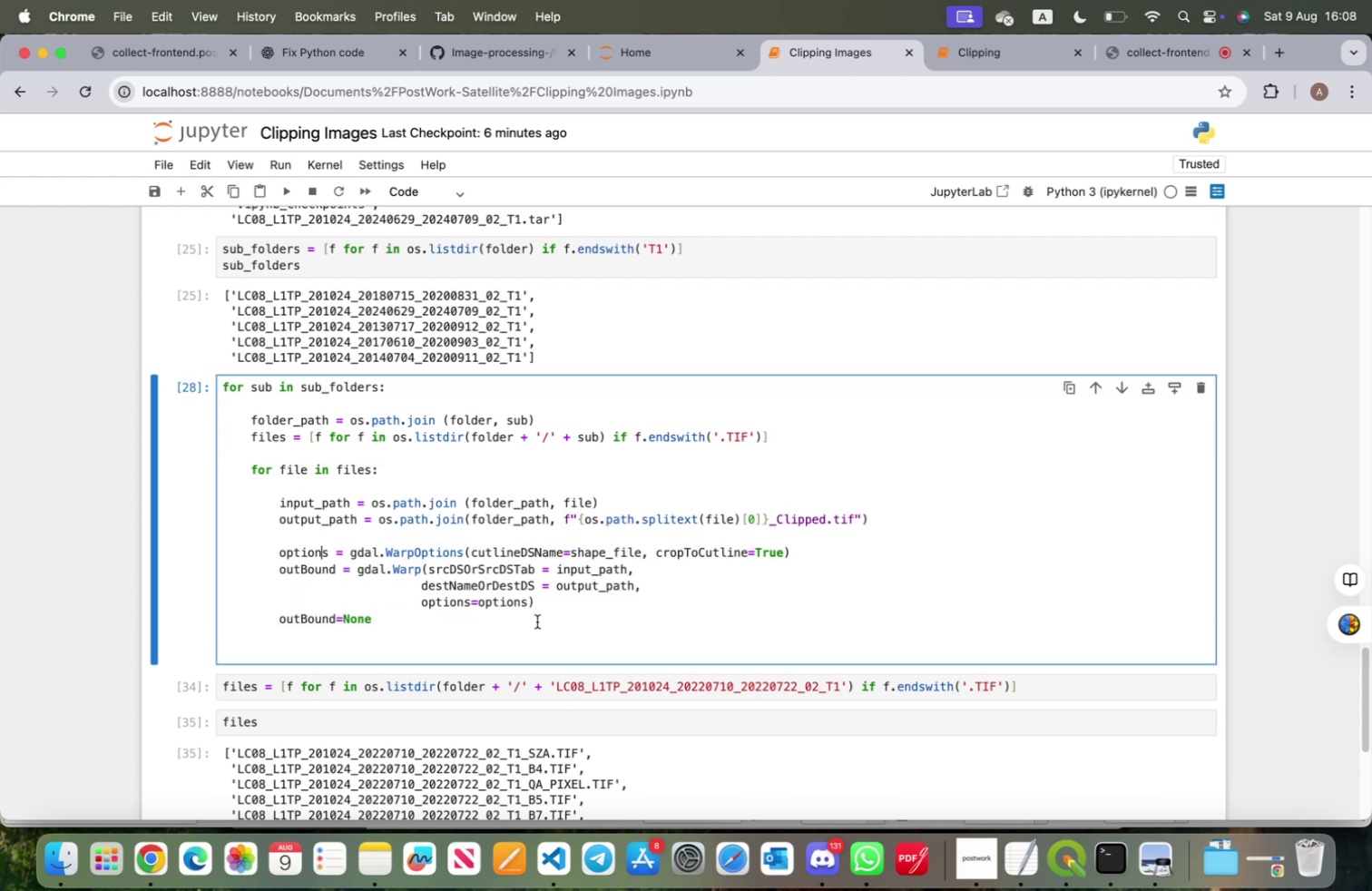 
scroll: coordinate [540, 622], scroll_direction: down, amount: 9.0
 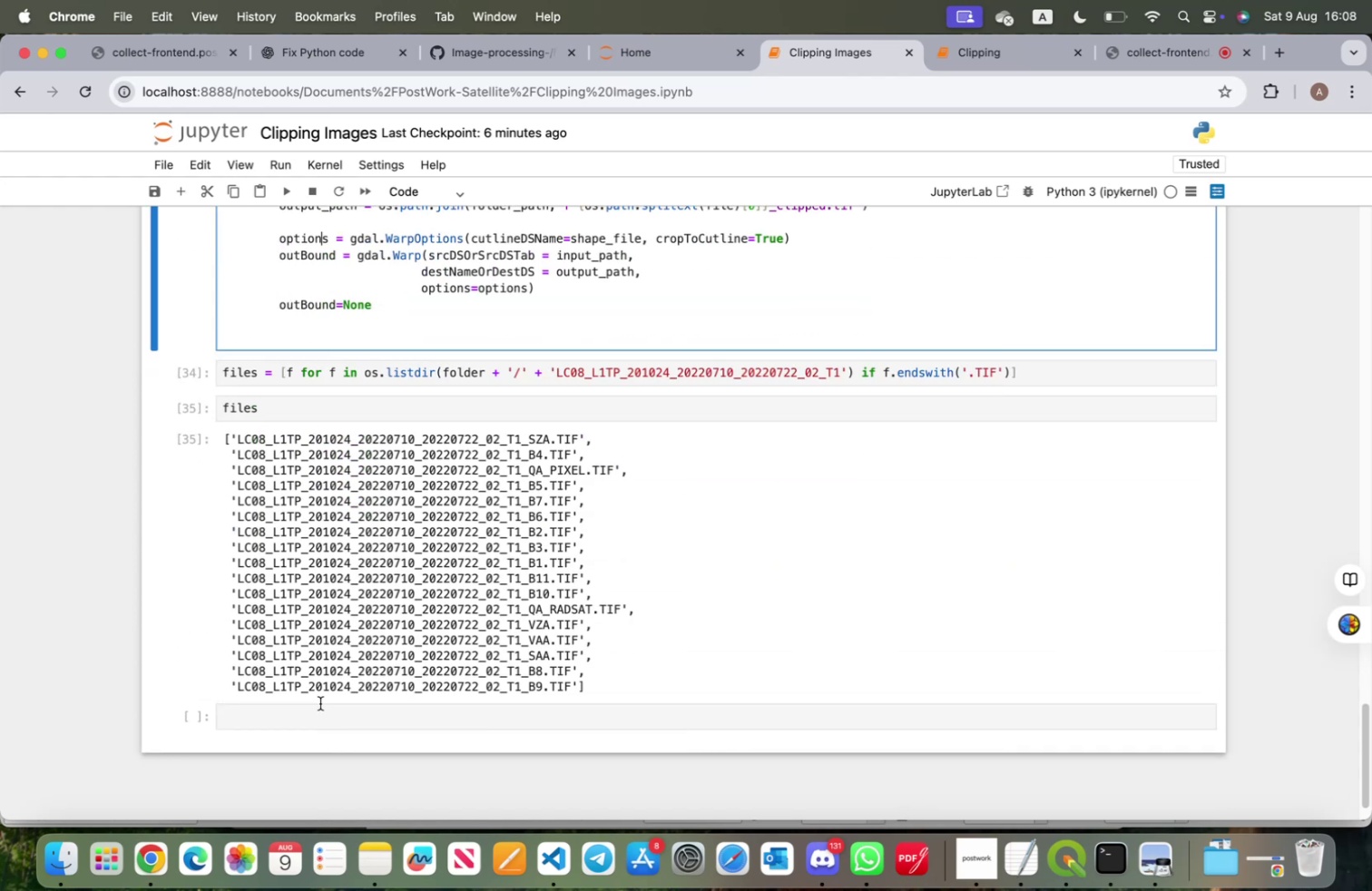 
left_click([320, 710])
 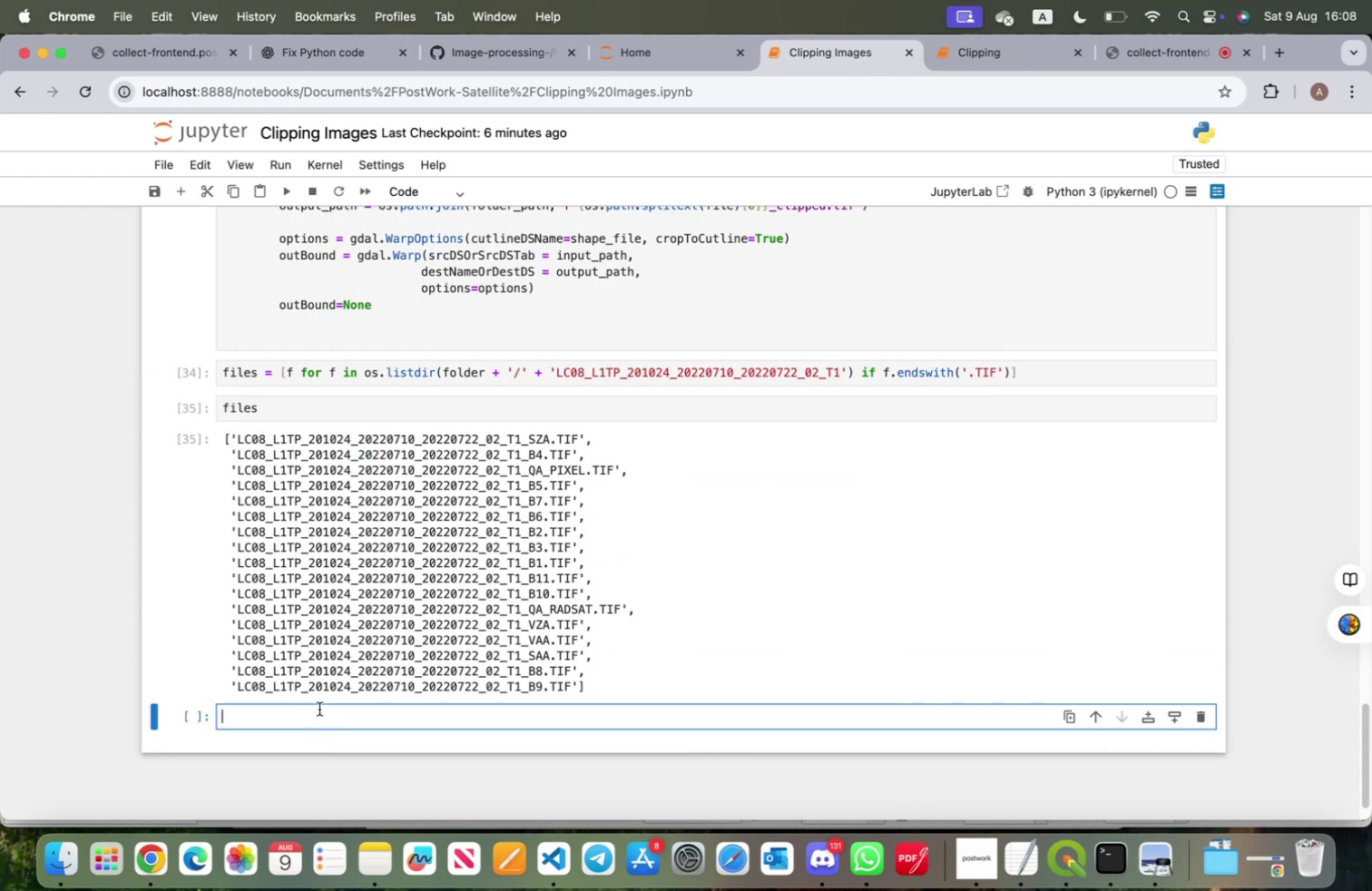 
type(for file in filese)
key(Backspace)
type(:)
 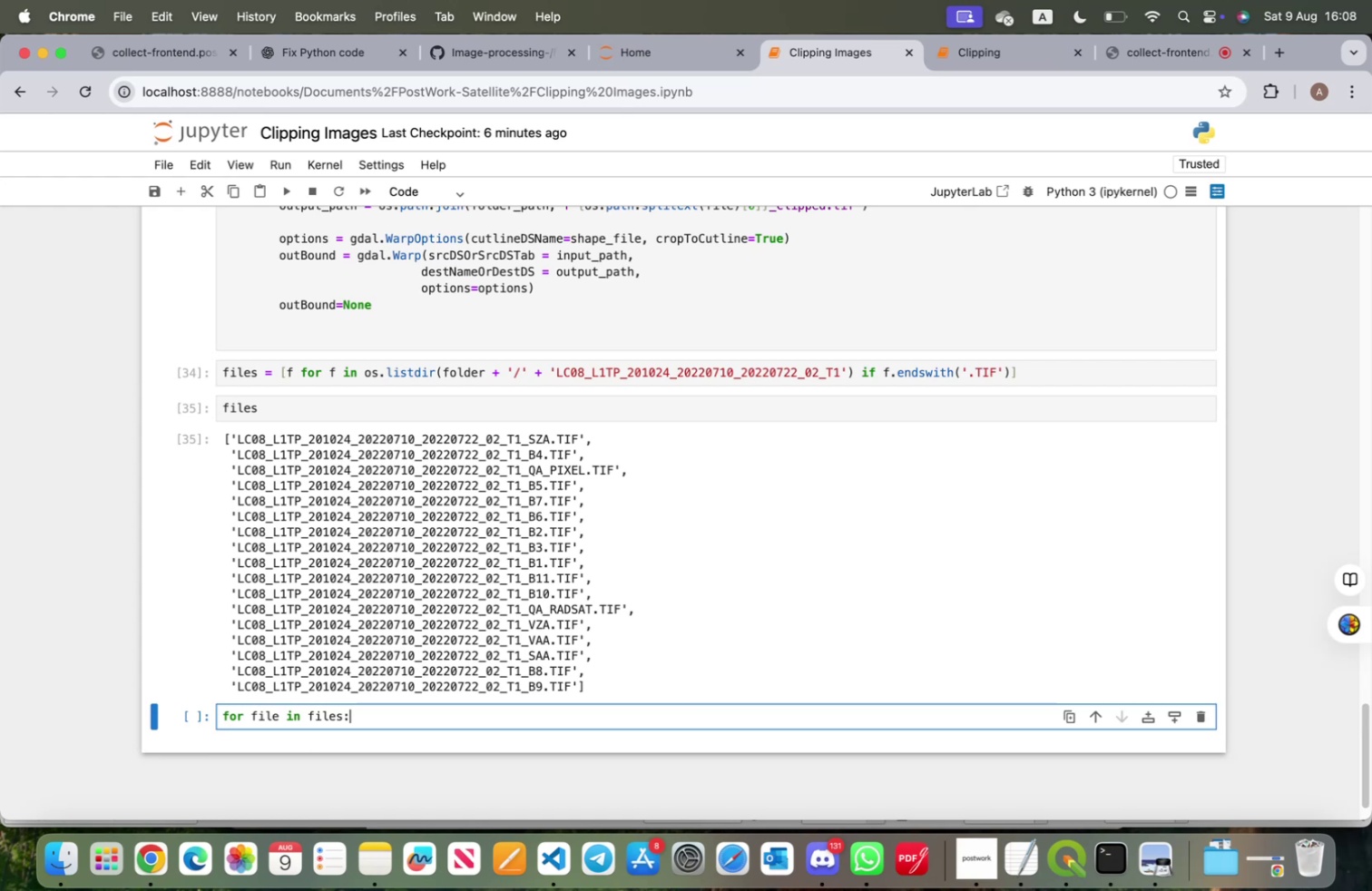 
key(Enter)
 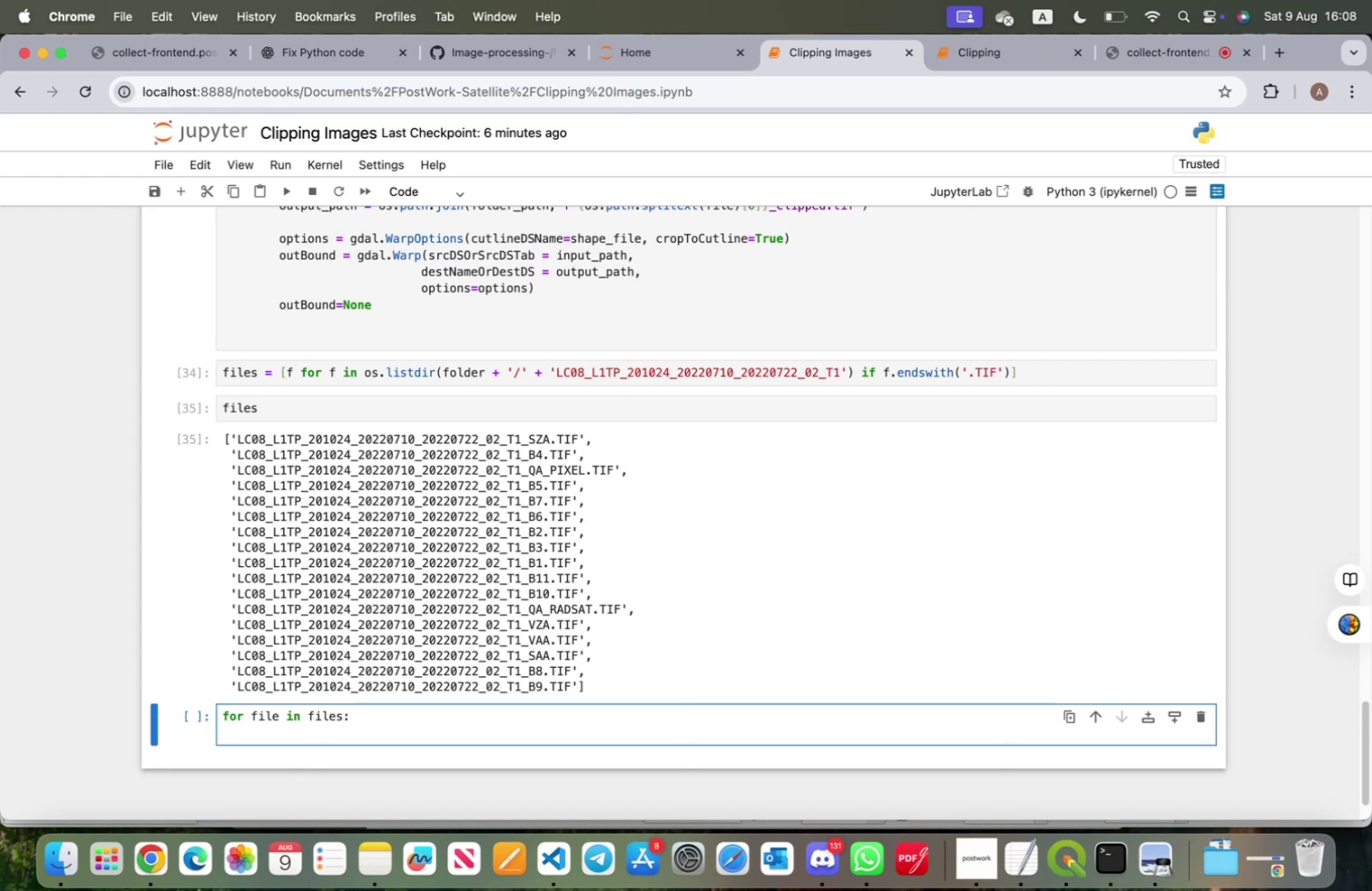 
scroll: coordinate [553, 331], scroll_direction: up, amount: 8.0
 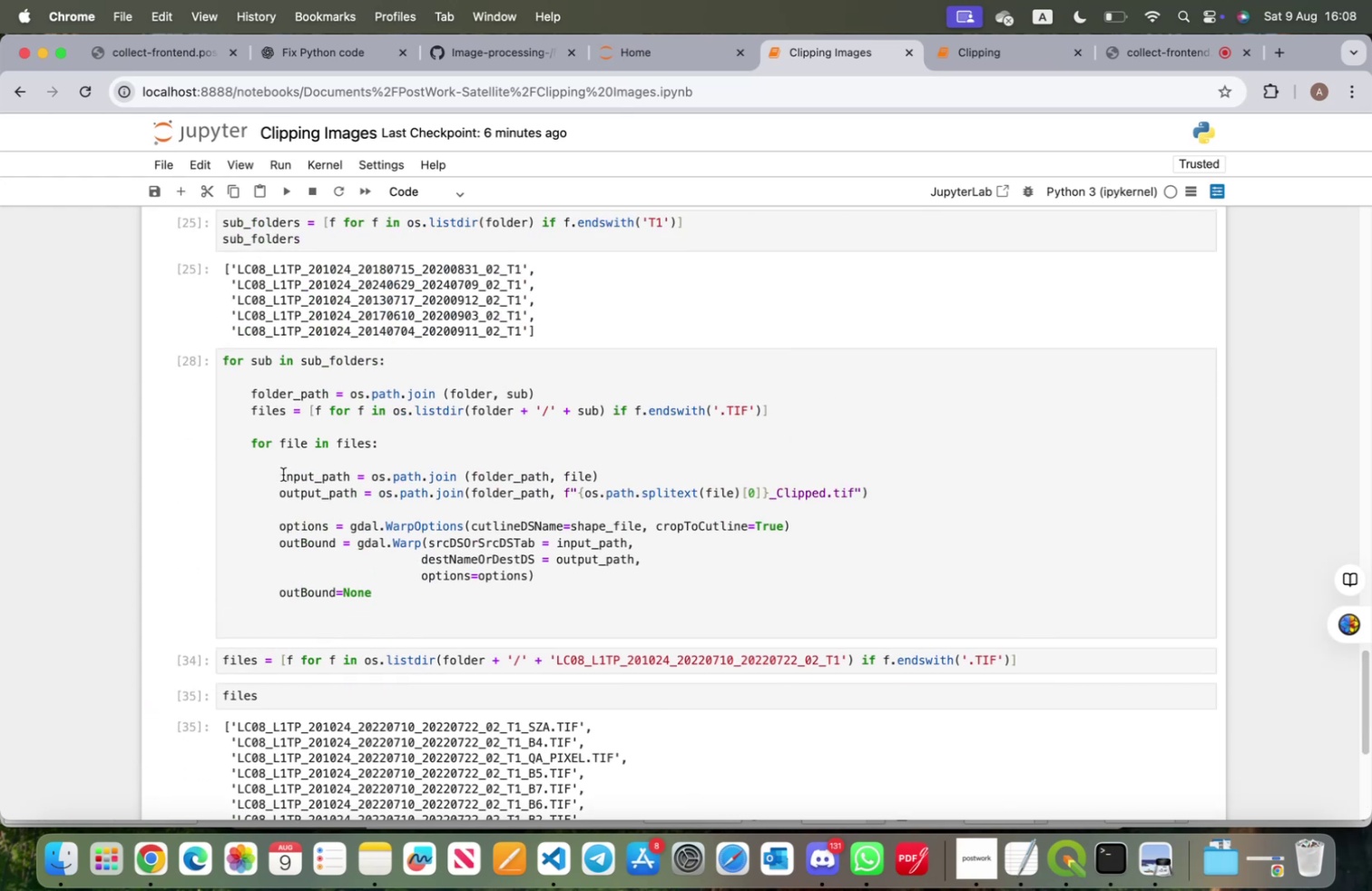 
left_click_drag(start_coordinate=[279, 474], to_coordinate=[457, 587])
 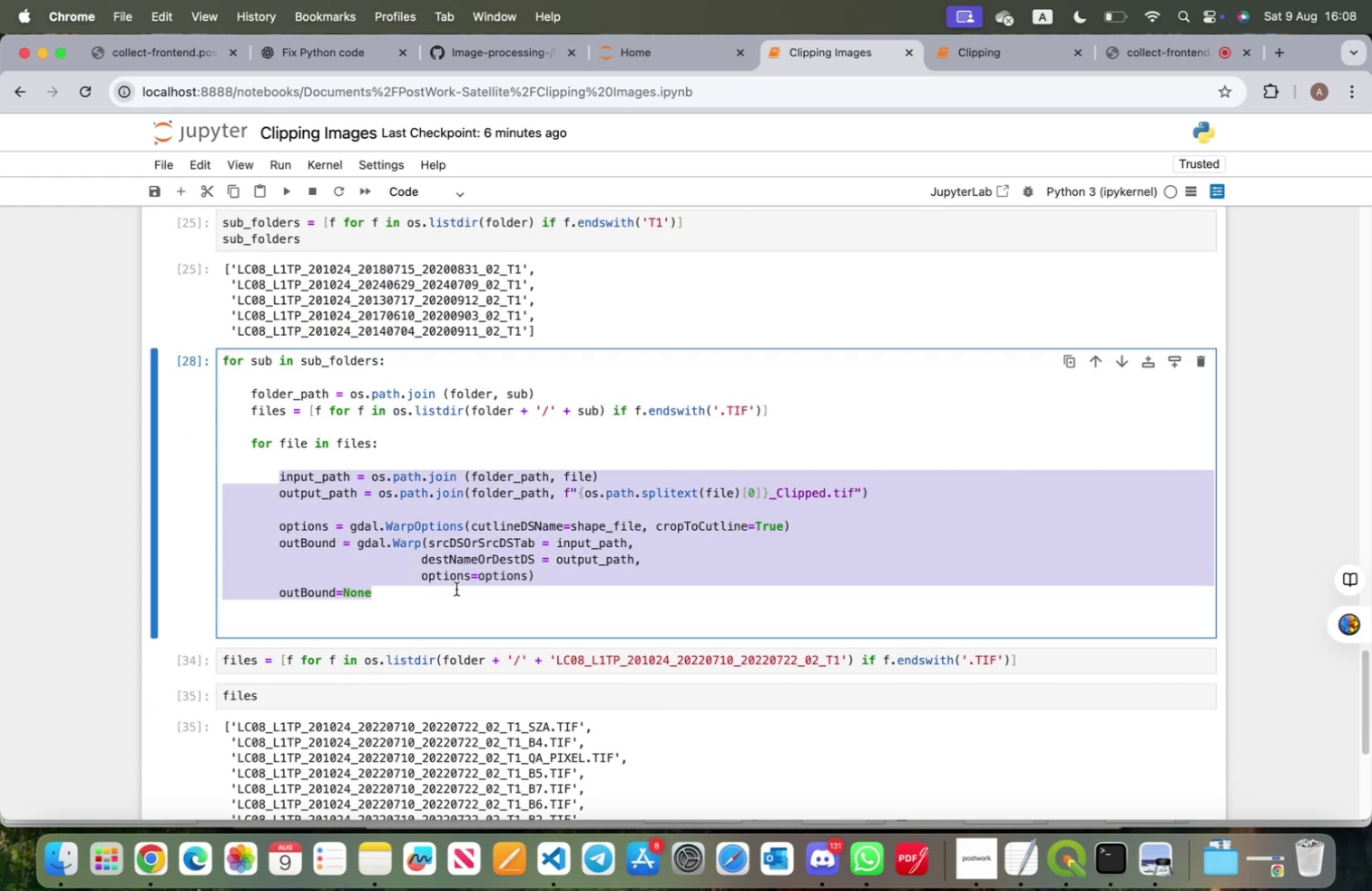 
key(Meta+CommandLeft)
 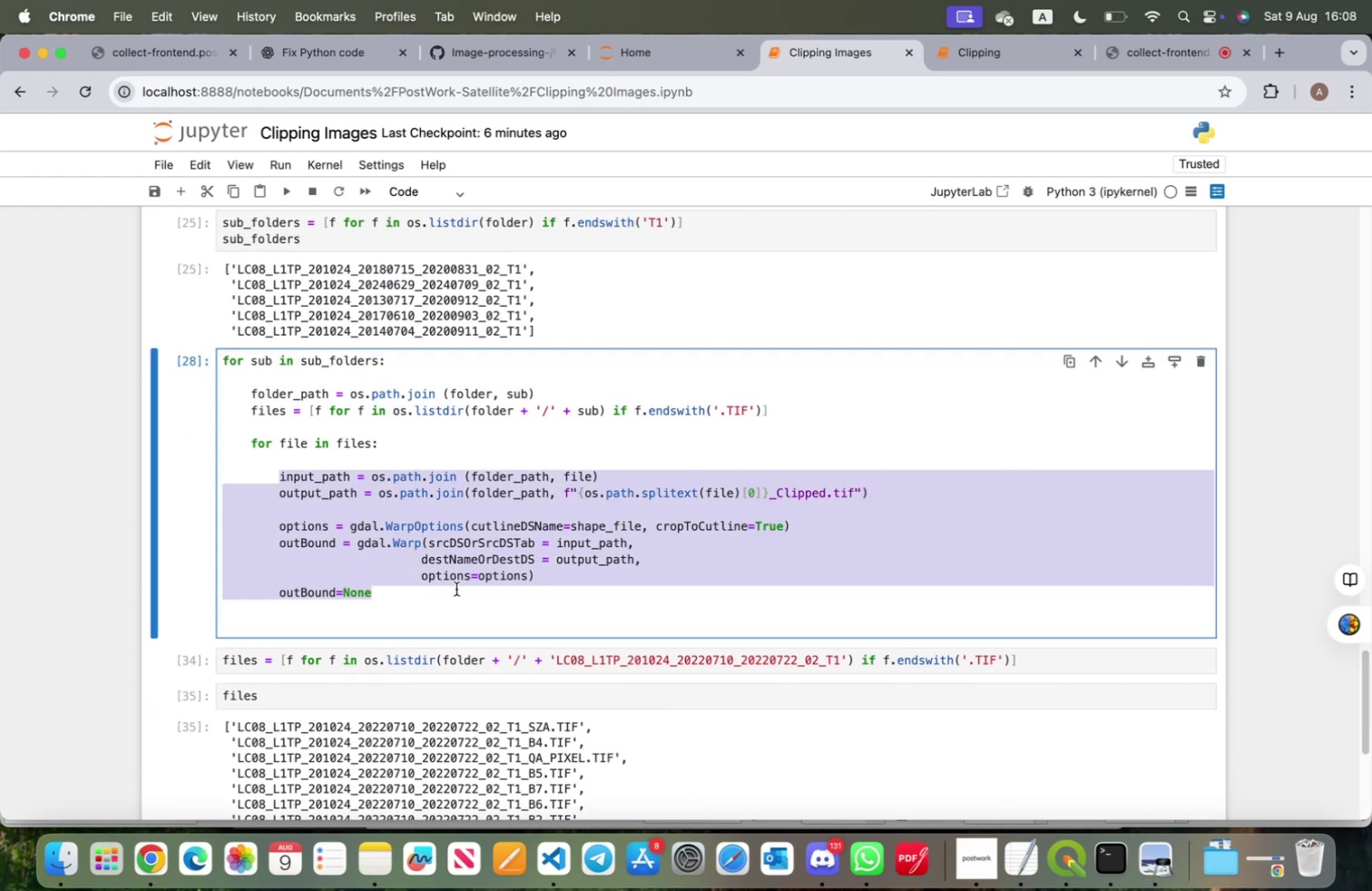 
key(Meta+C)
 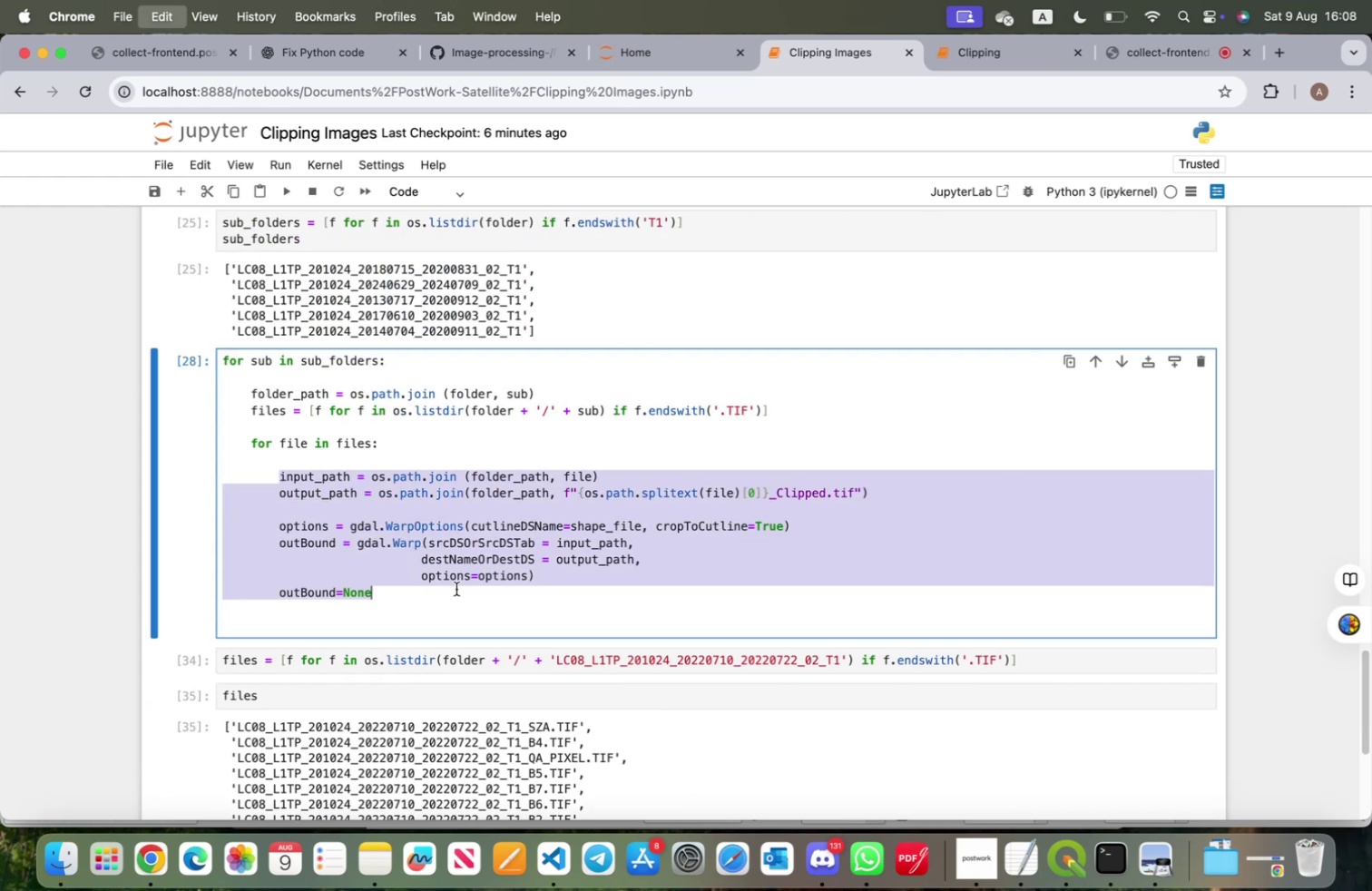 
scroll: coordinate [454, 591], scroll_direction: down, amount: 14.0
 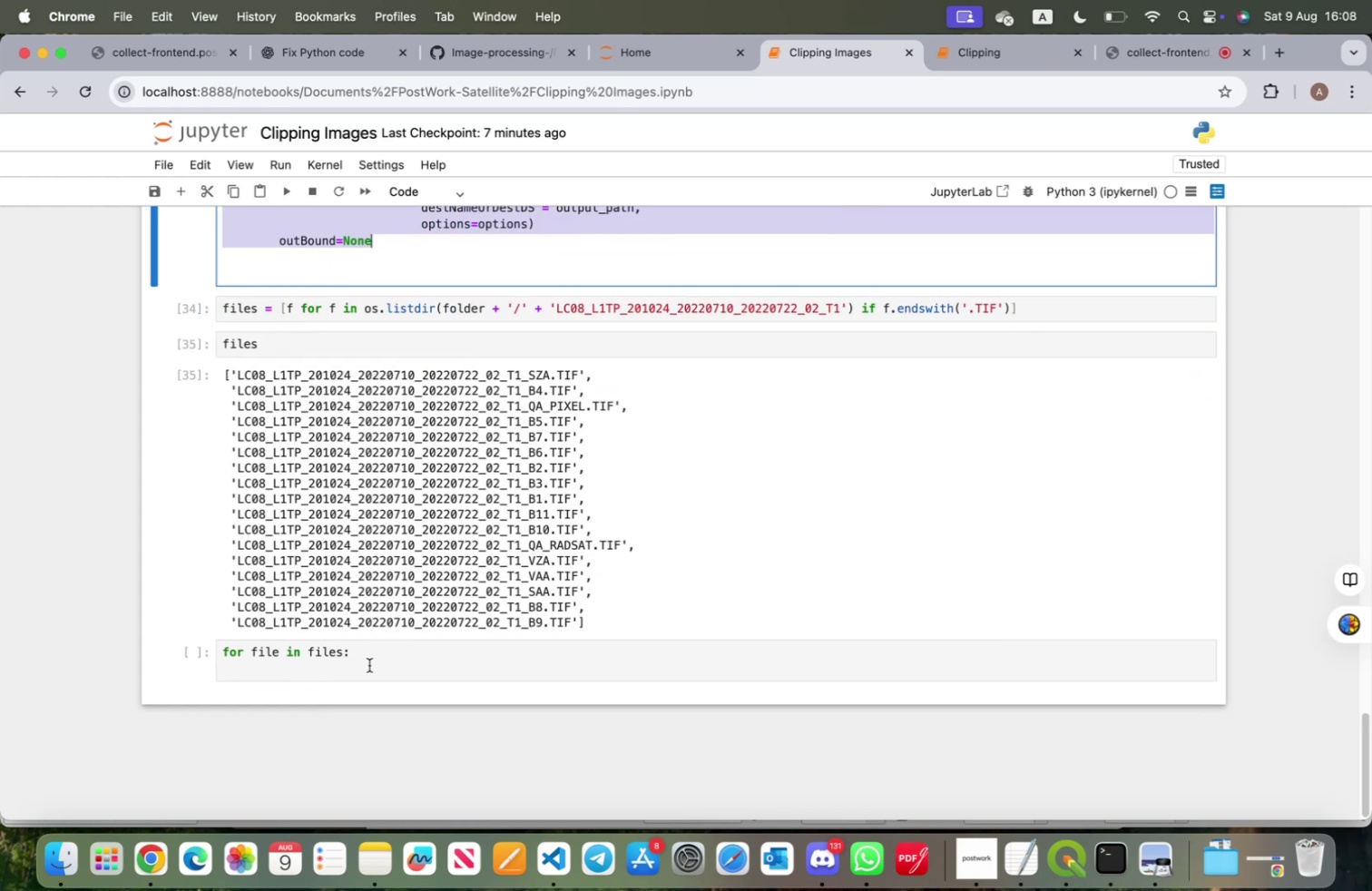 
left_click([375, 658])
 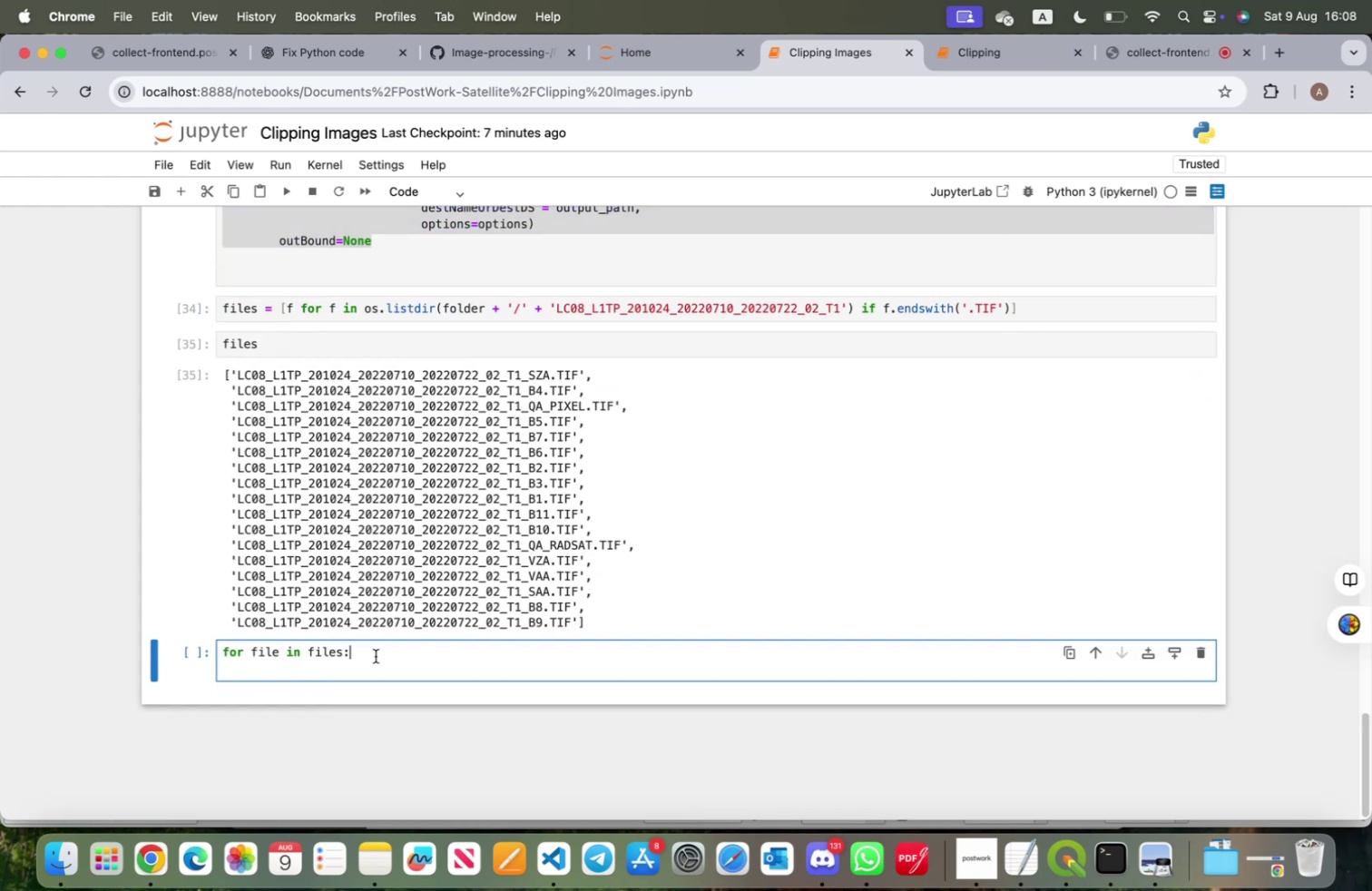 
key(Enter)
 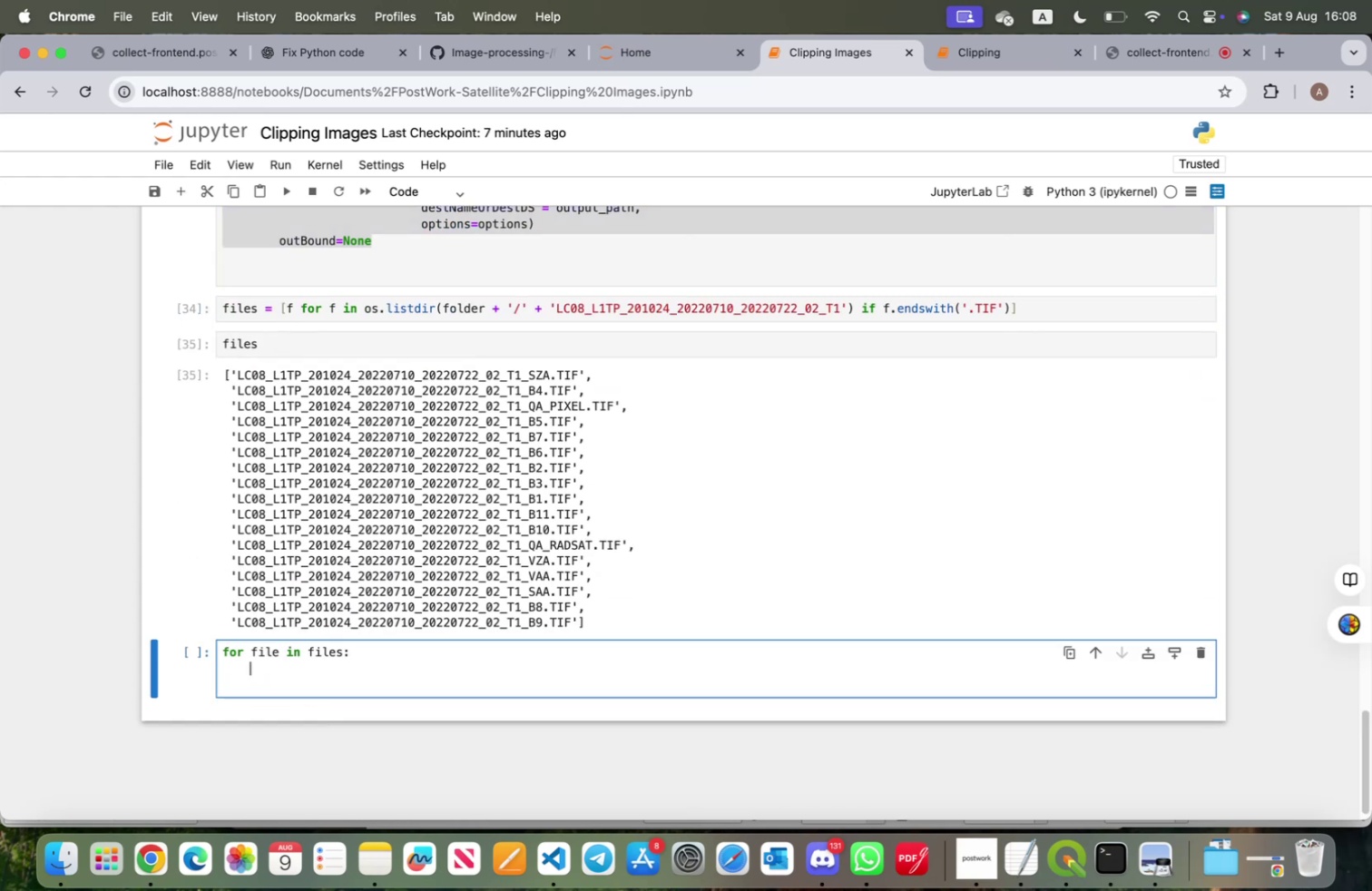 
key(Meta+V)
 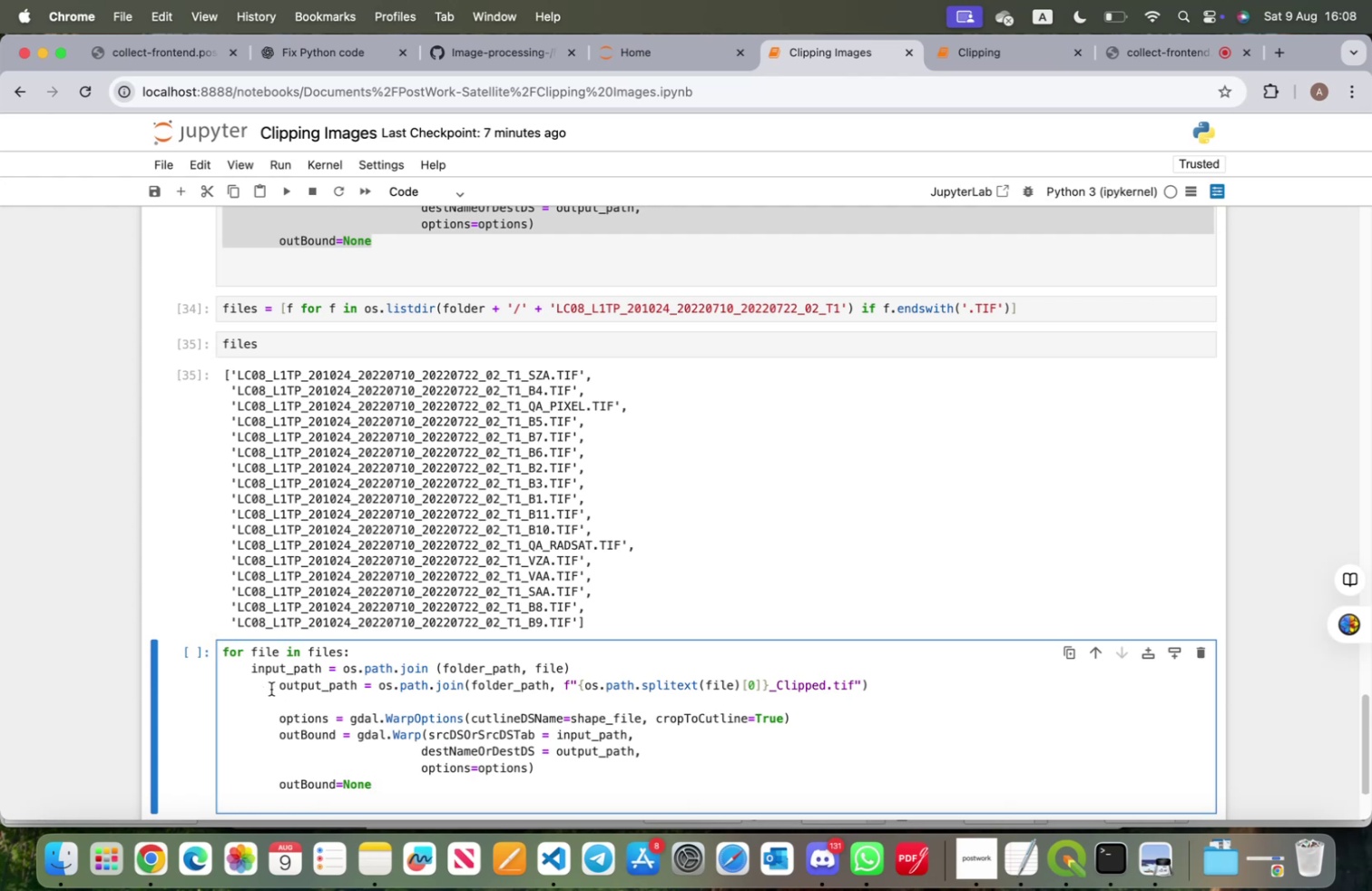 
left_click([280, 687])
 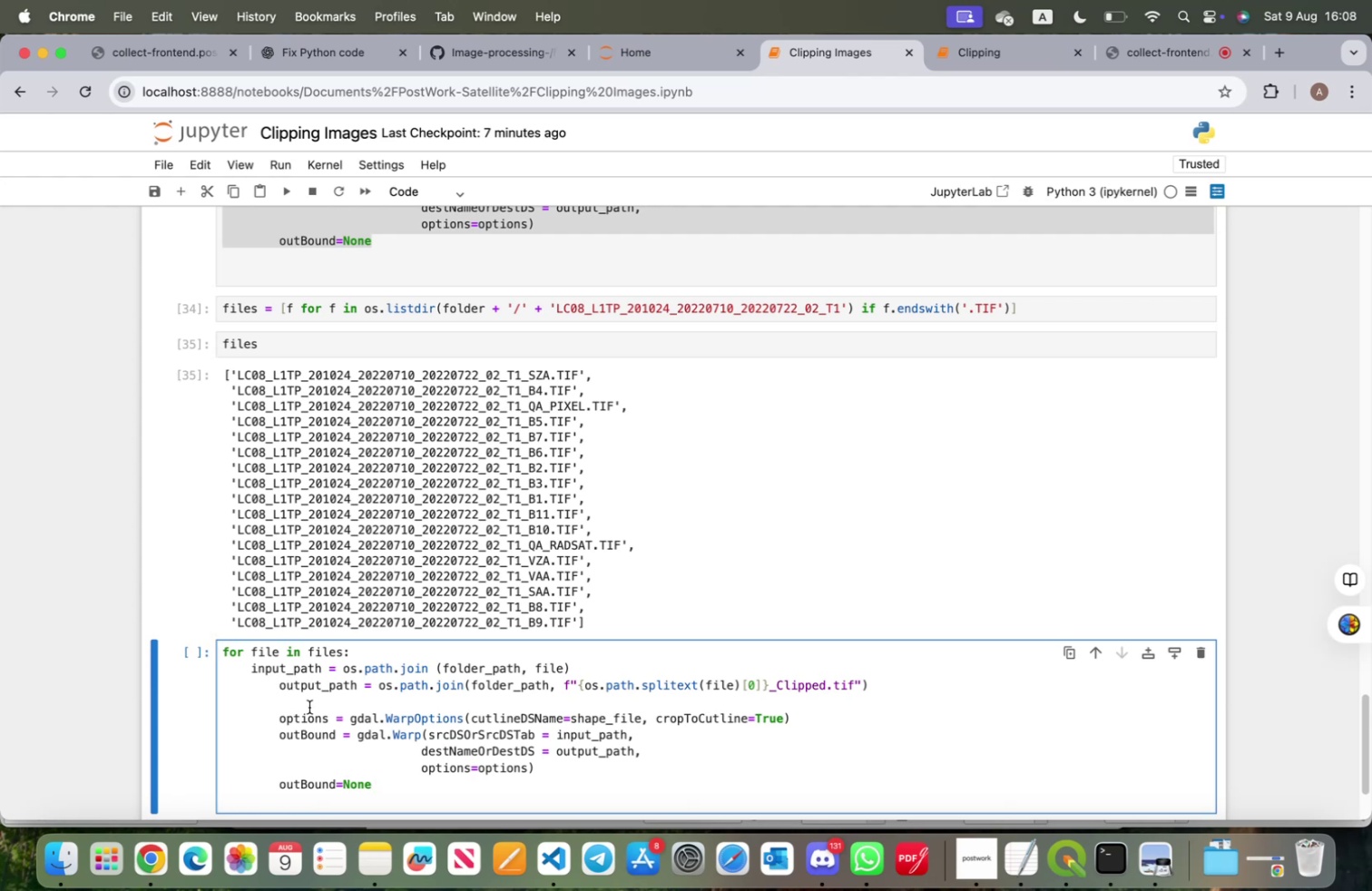 
key(Backspace)
 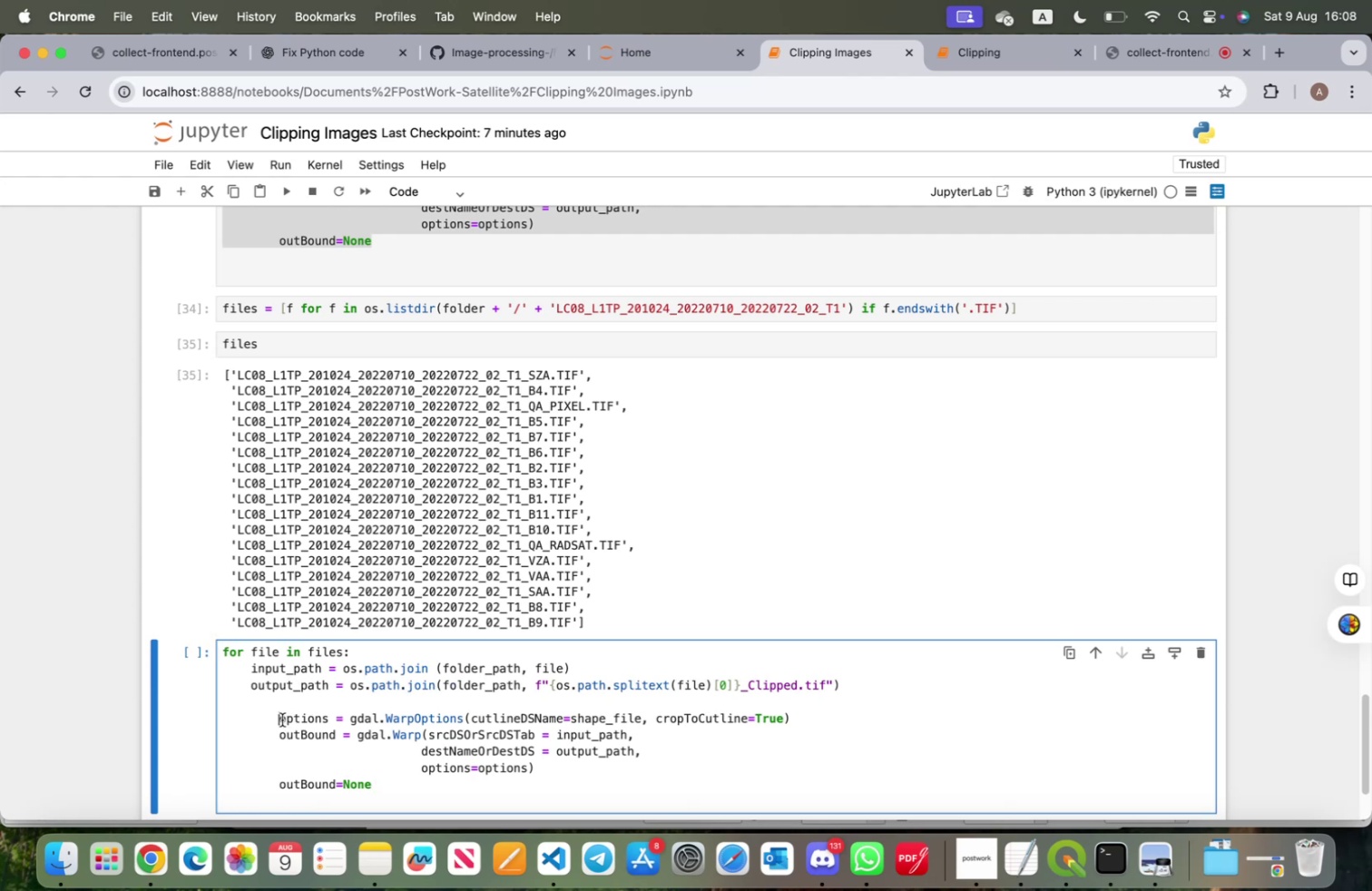 
key(Backspace)
 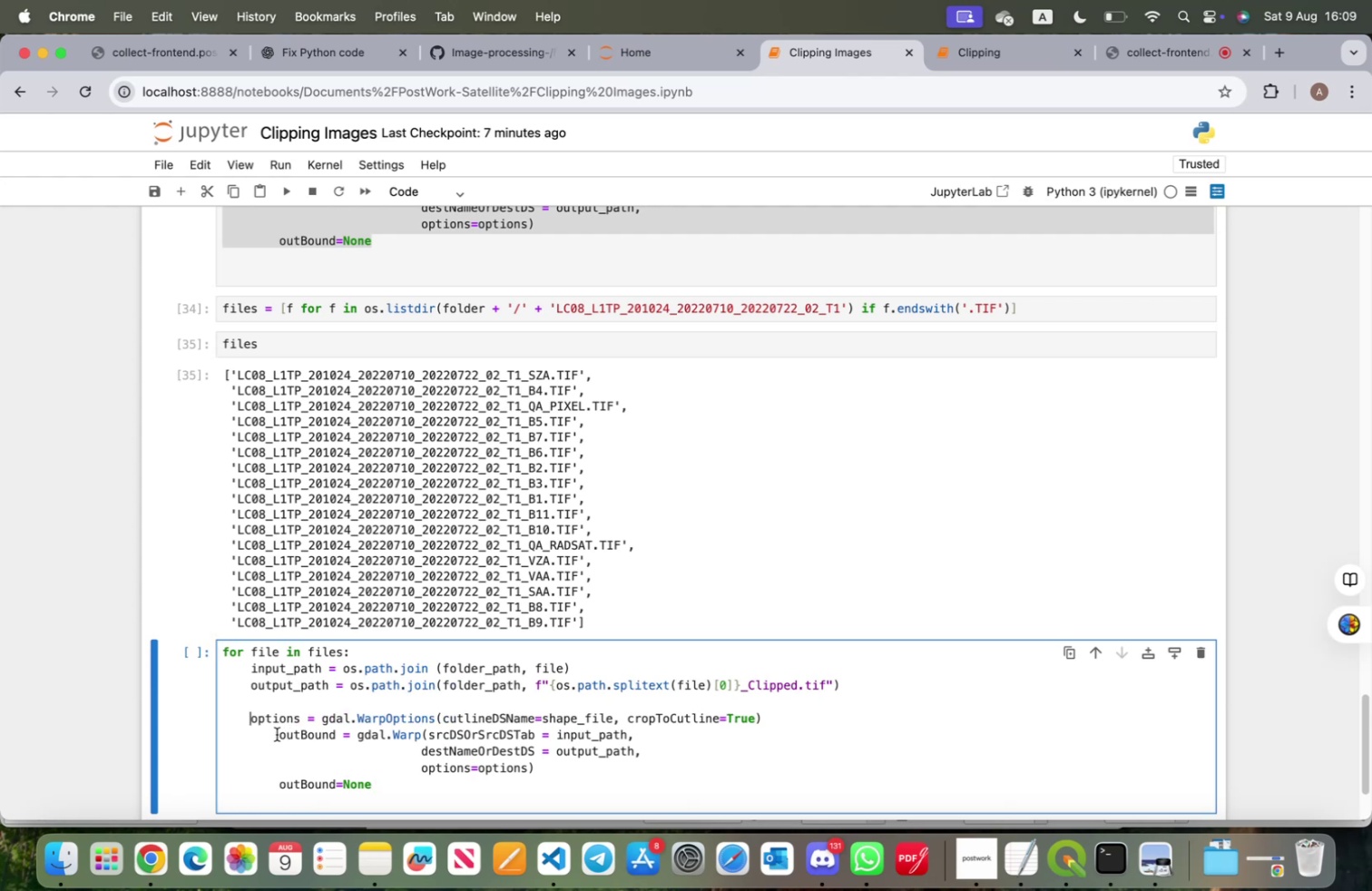 
left_click([279, 734])
 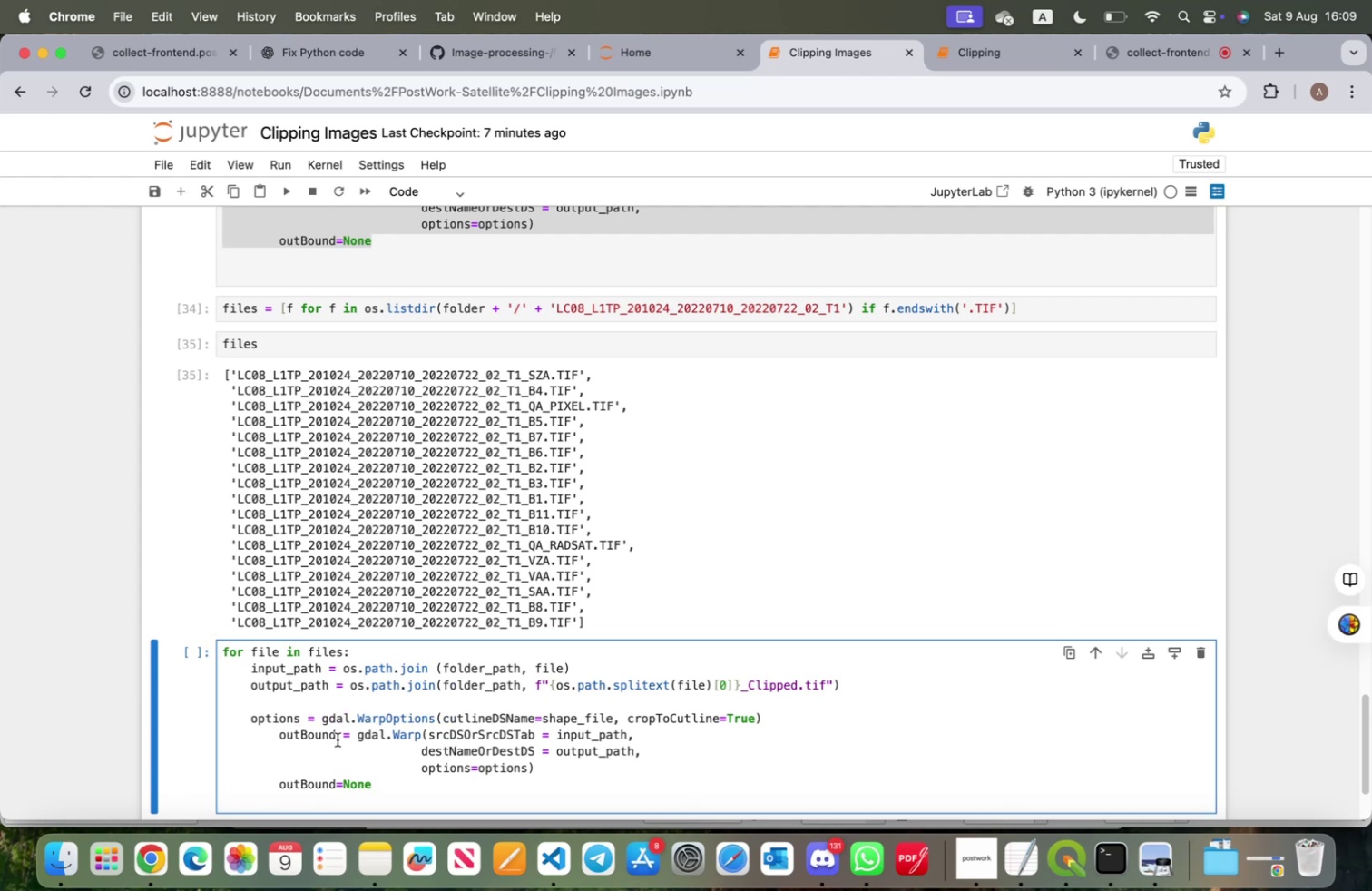 
key(Backspace)
 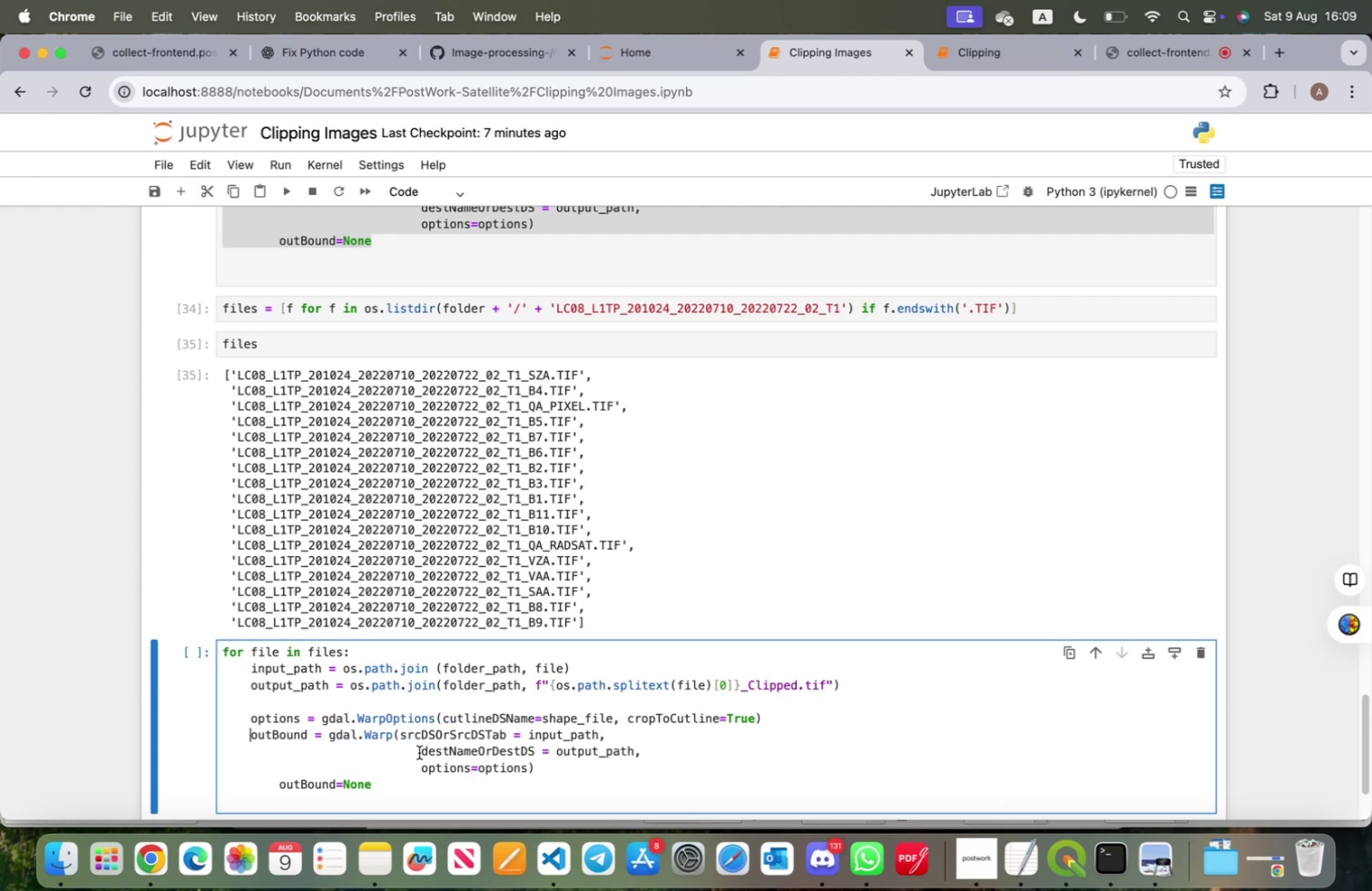 
left_click([421, 749])
 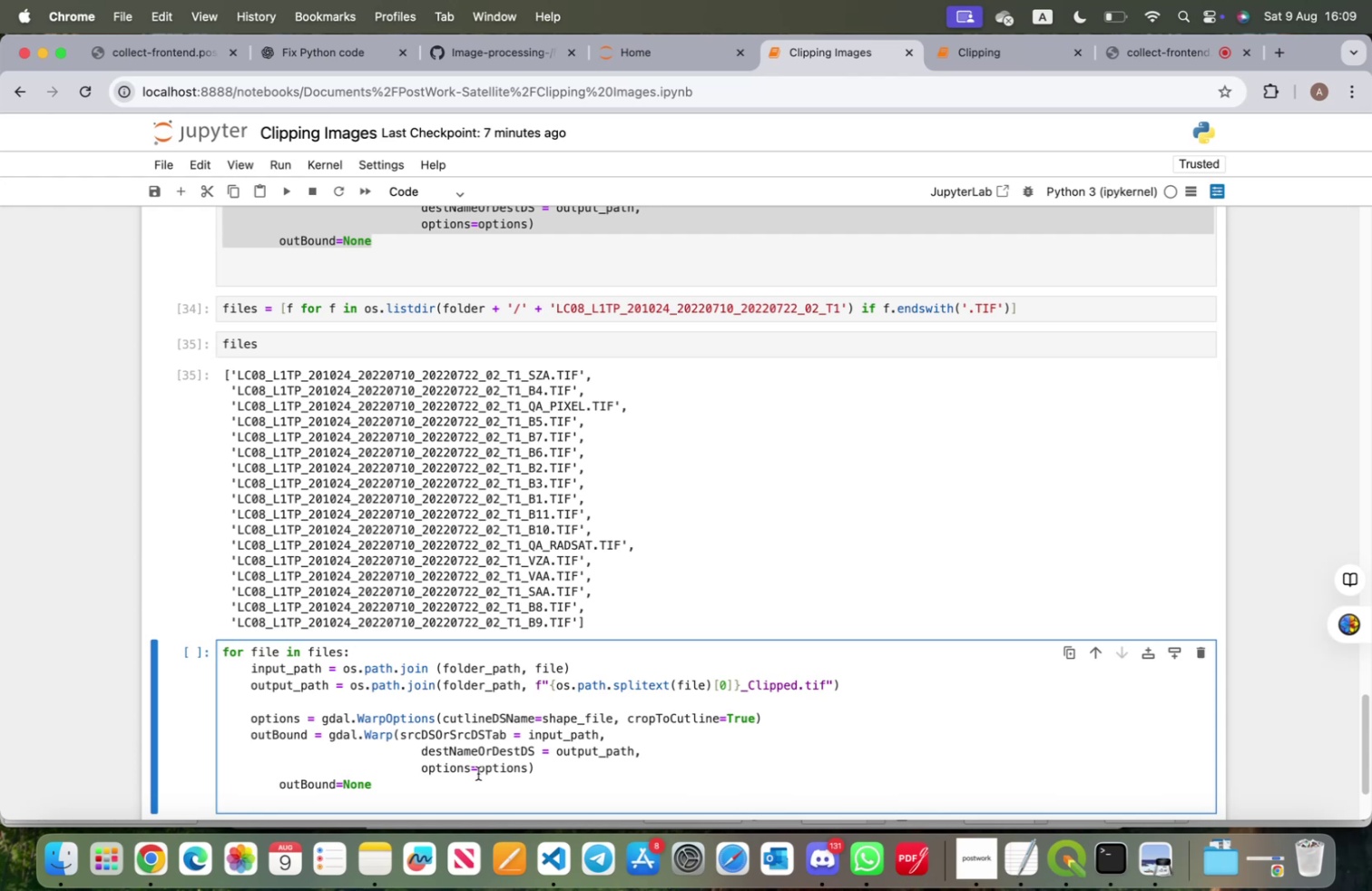 
key(Backspace)
 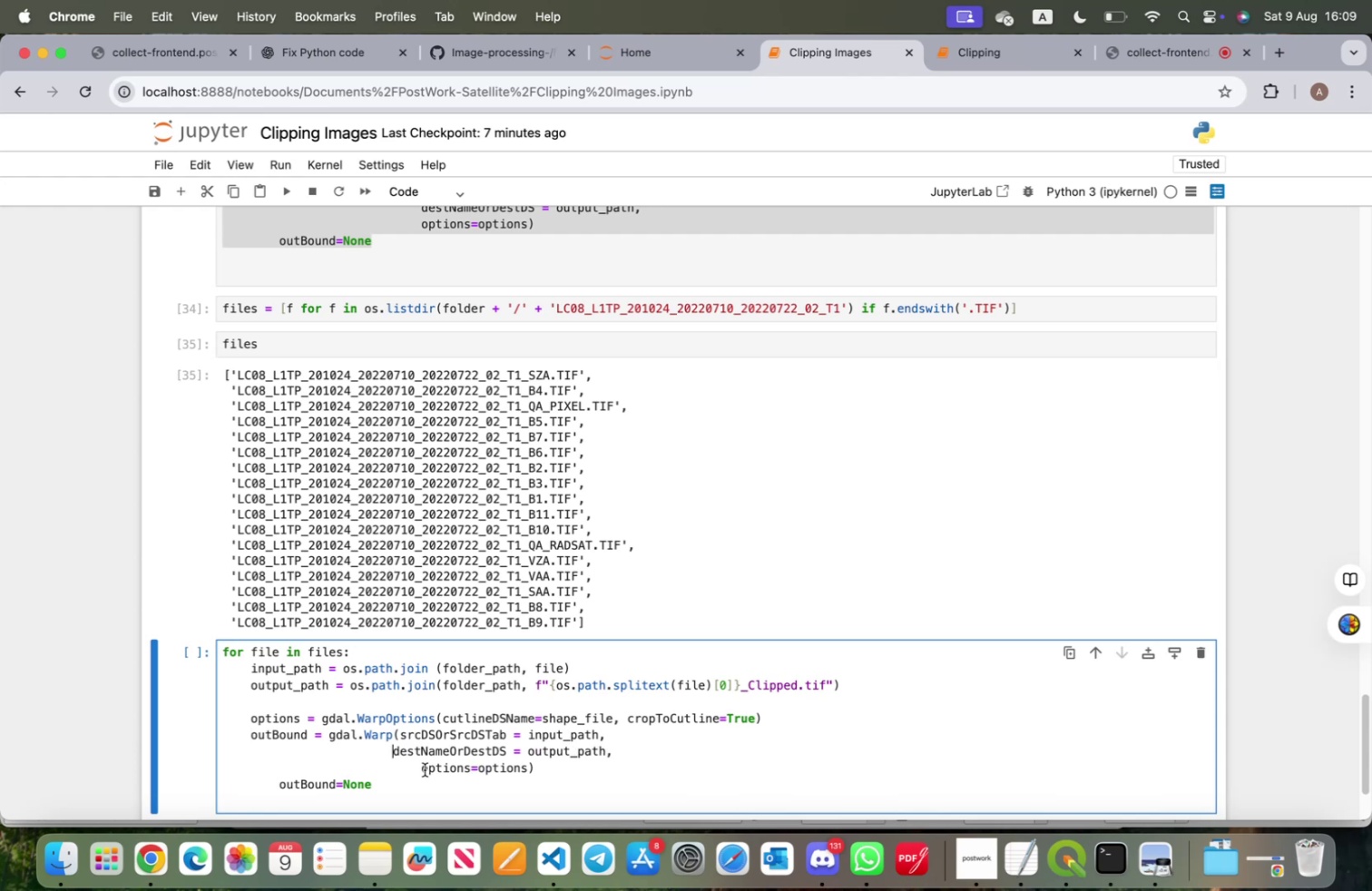 
left_click([424, 769])
 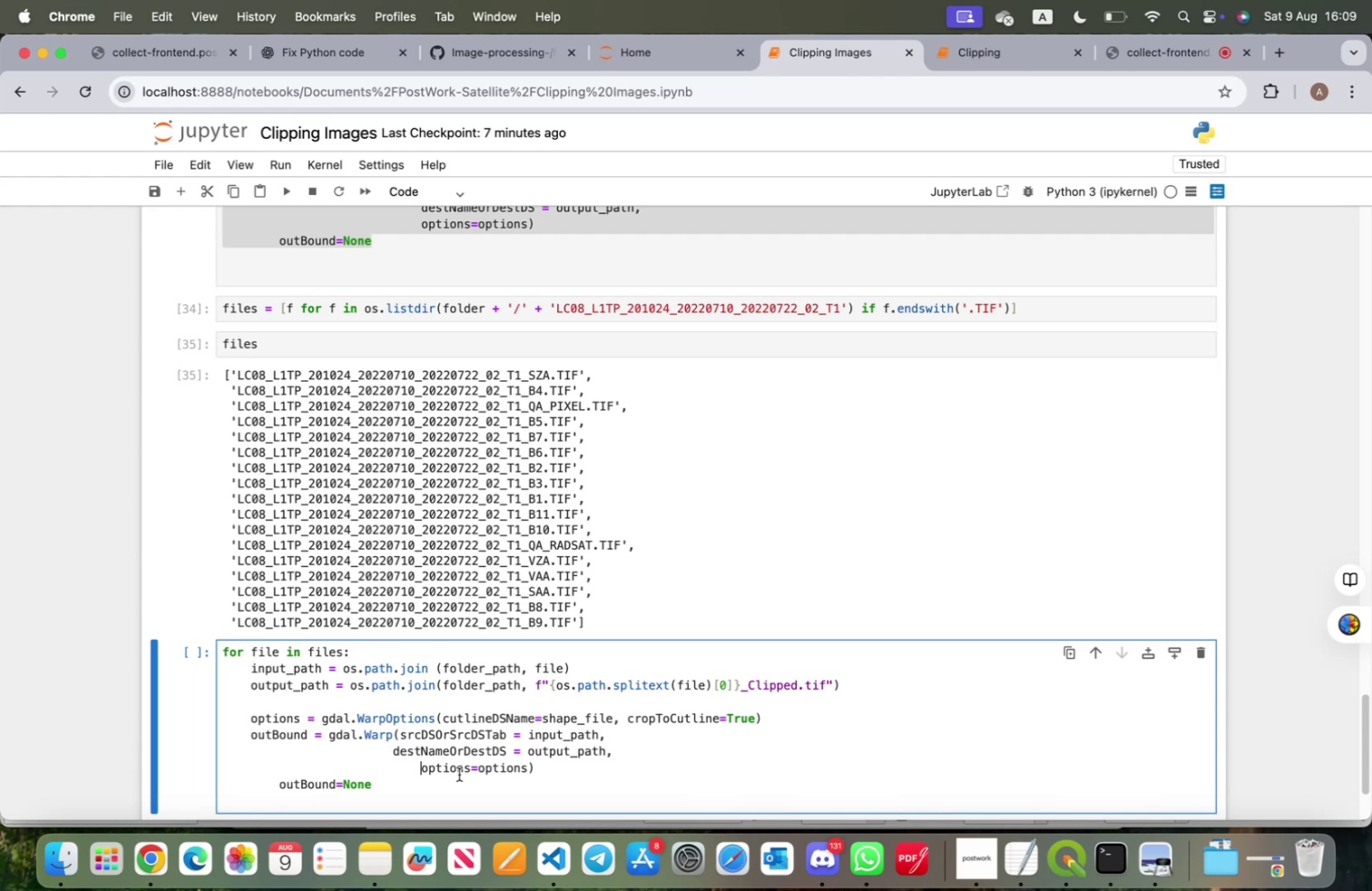 
key(Backspace)
 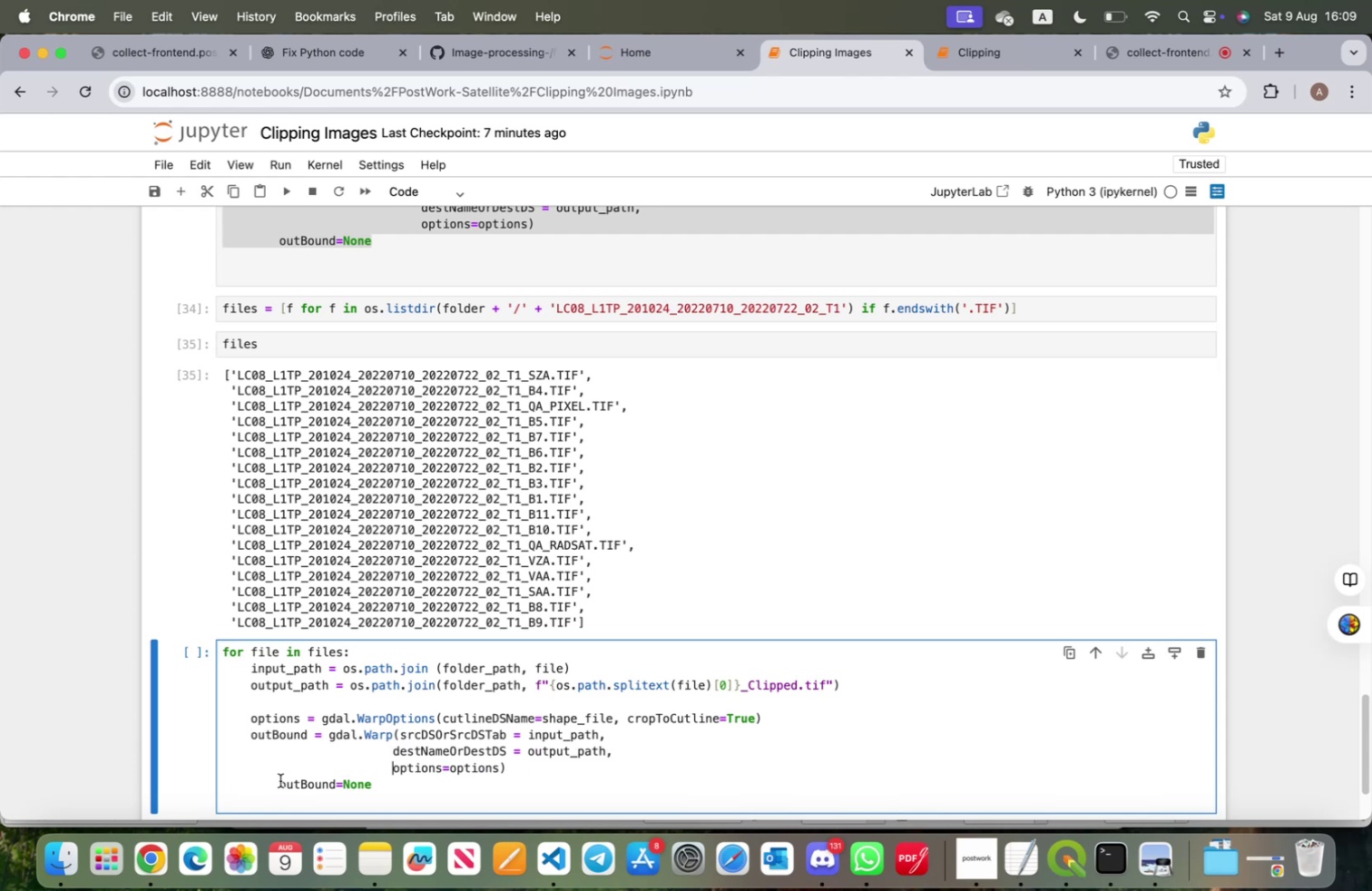 
left_click([281, 784])
 